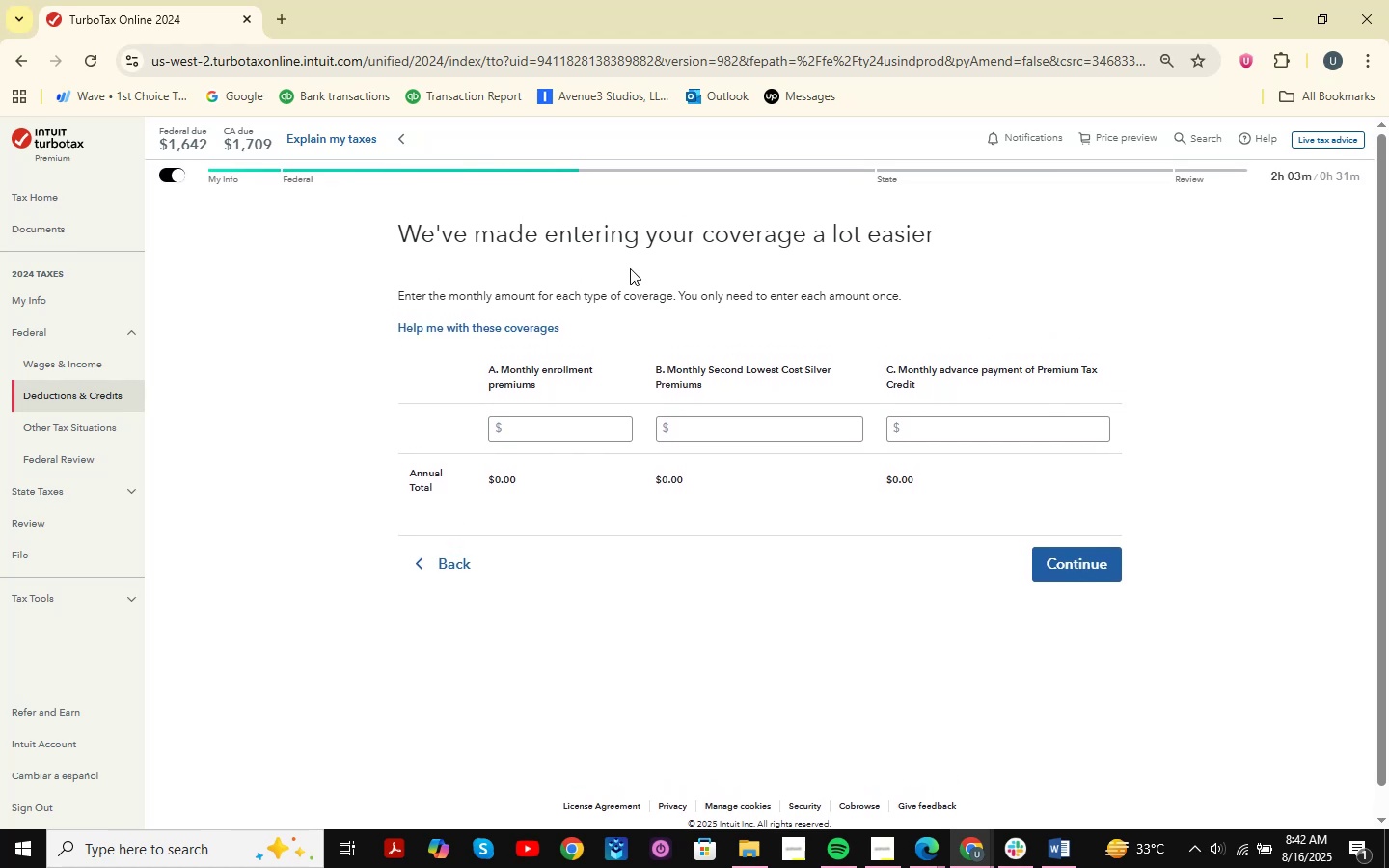 
key(Meta+Shift+S)
 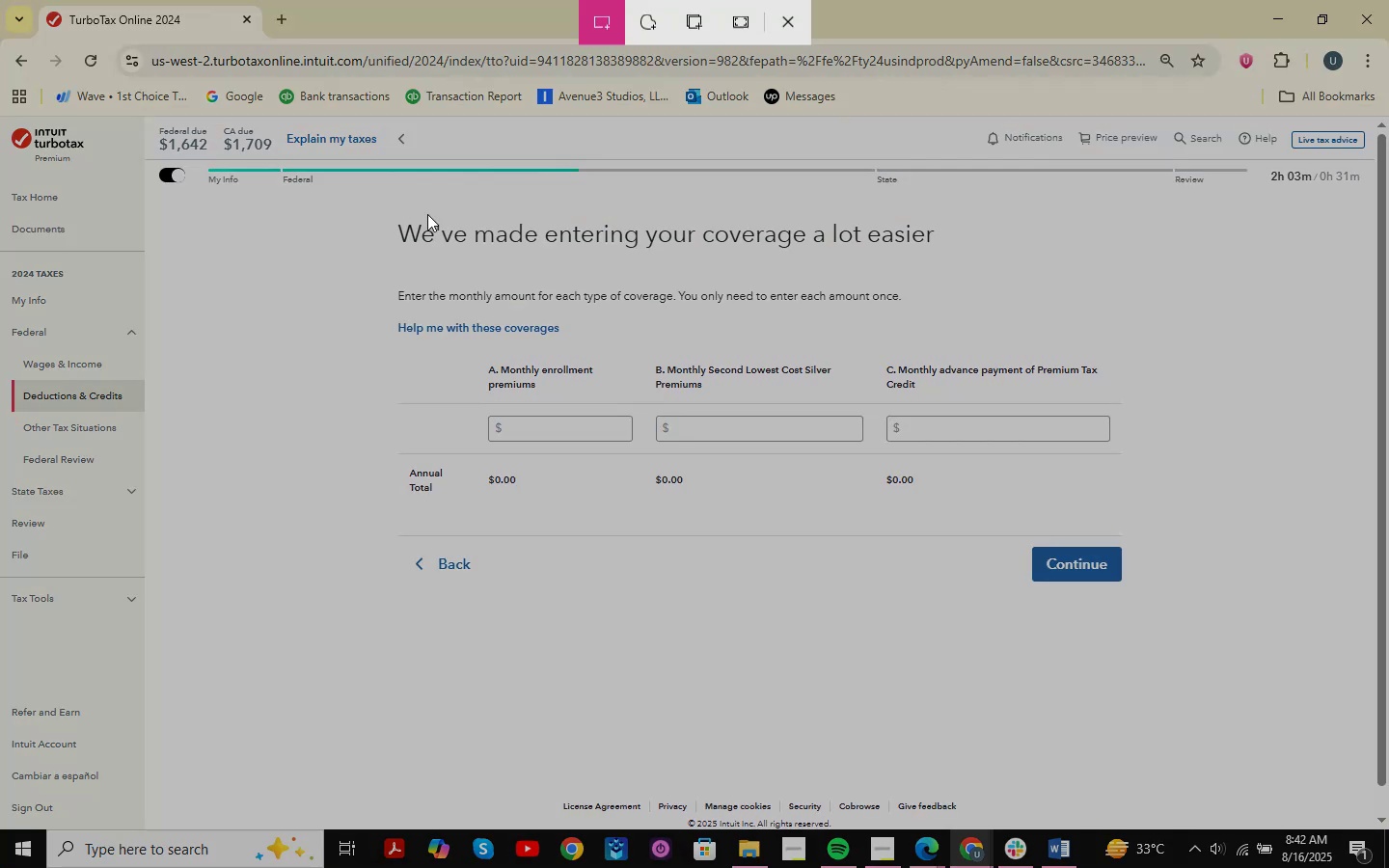 
left_click_drag(start_coordinate=[338, 186], to_coordinate=[1227, 714])
 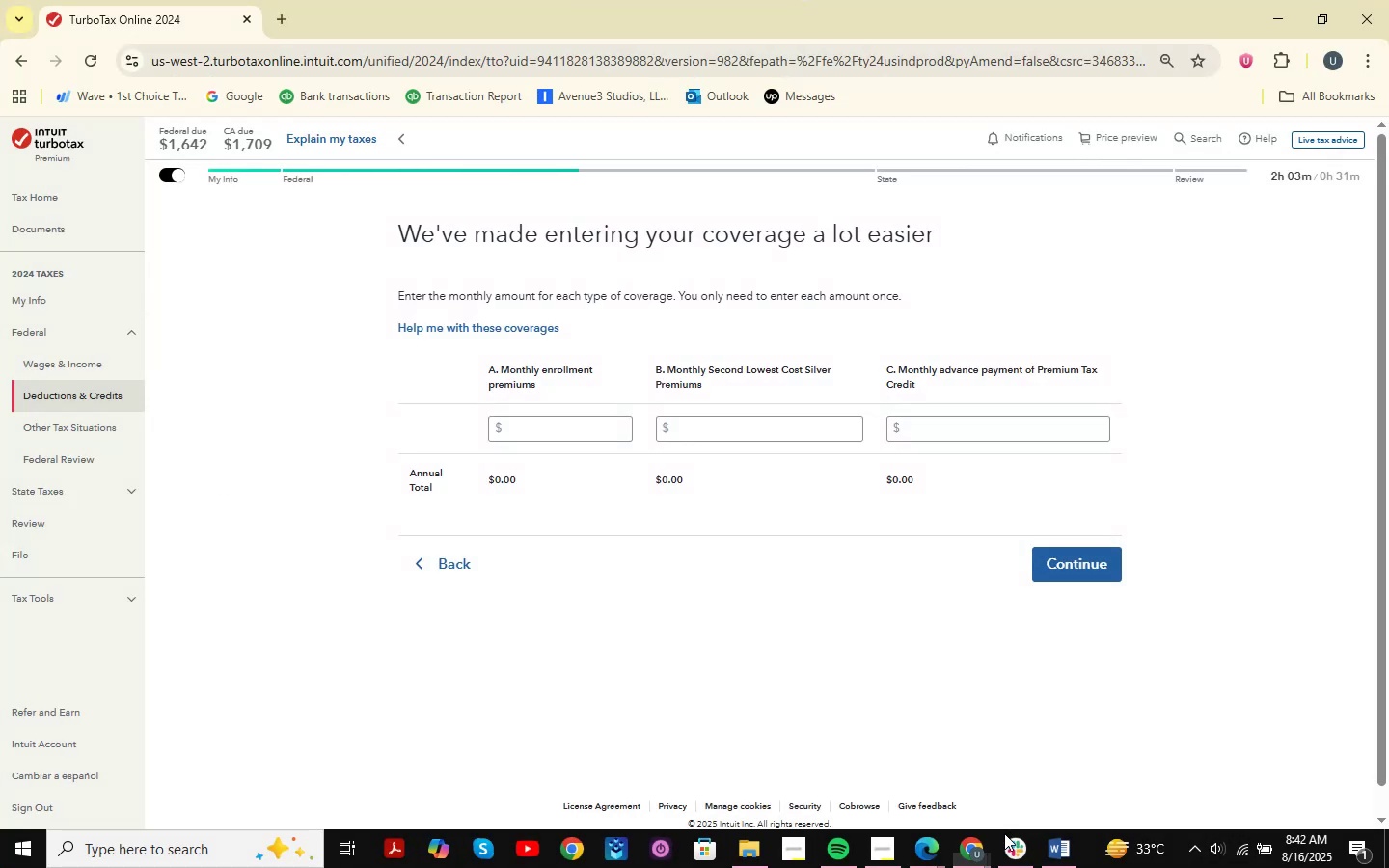 
left_click([985, 848])
 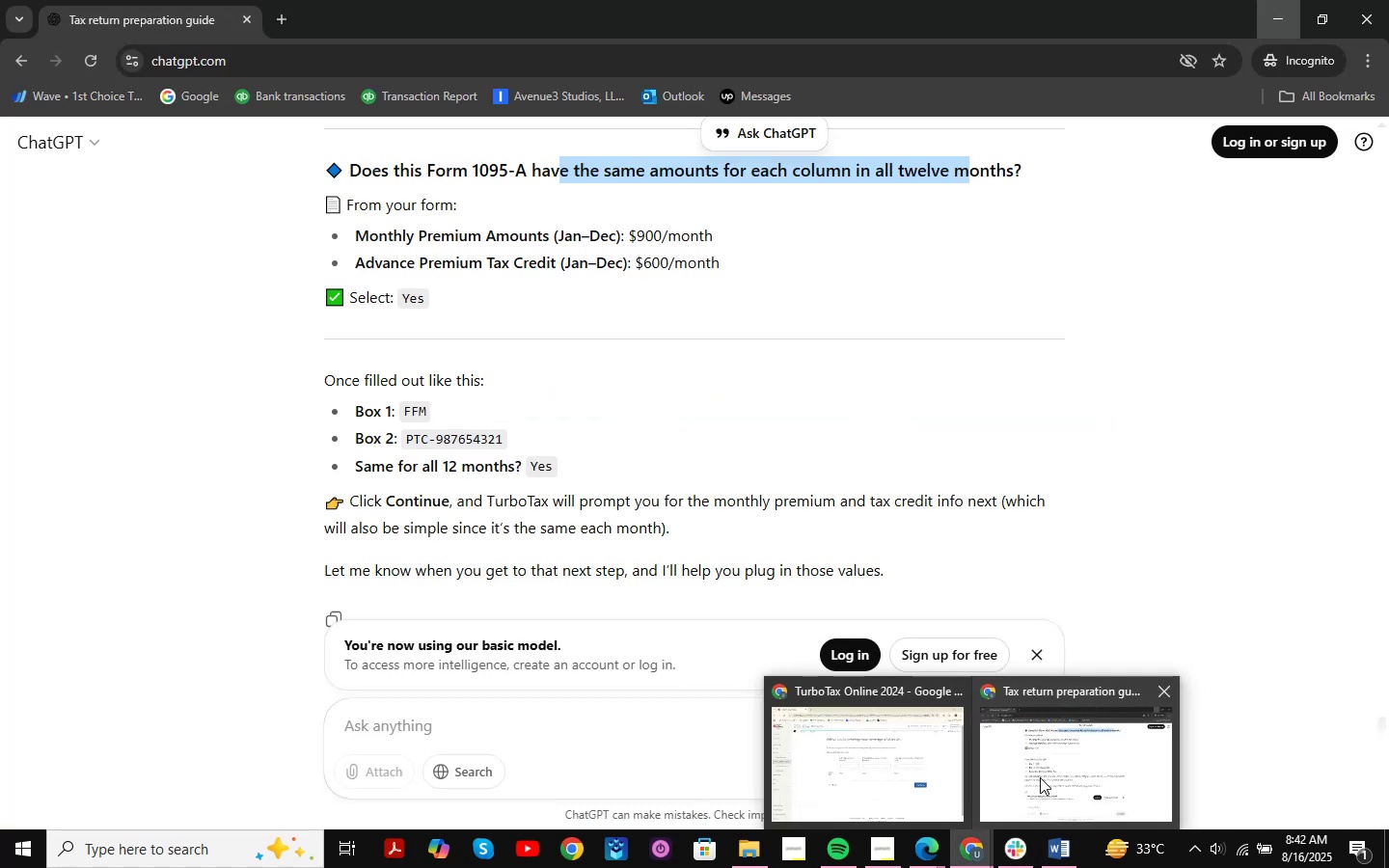 
left_click([1040, 777])
 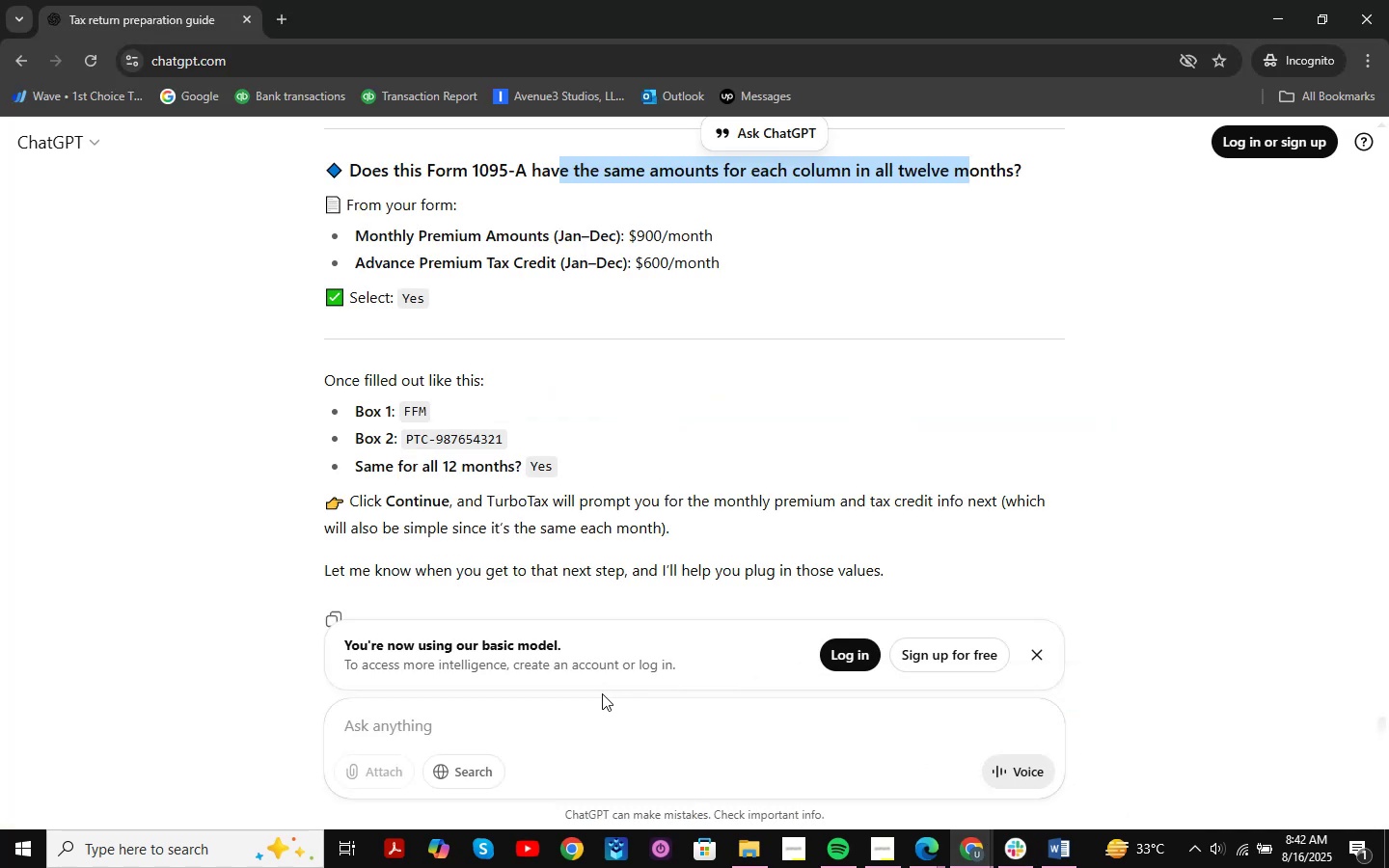 
left_click([592, 709])
 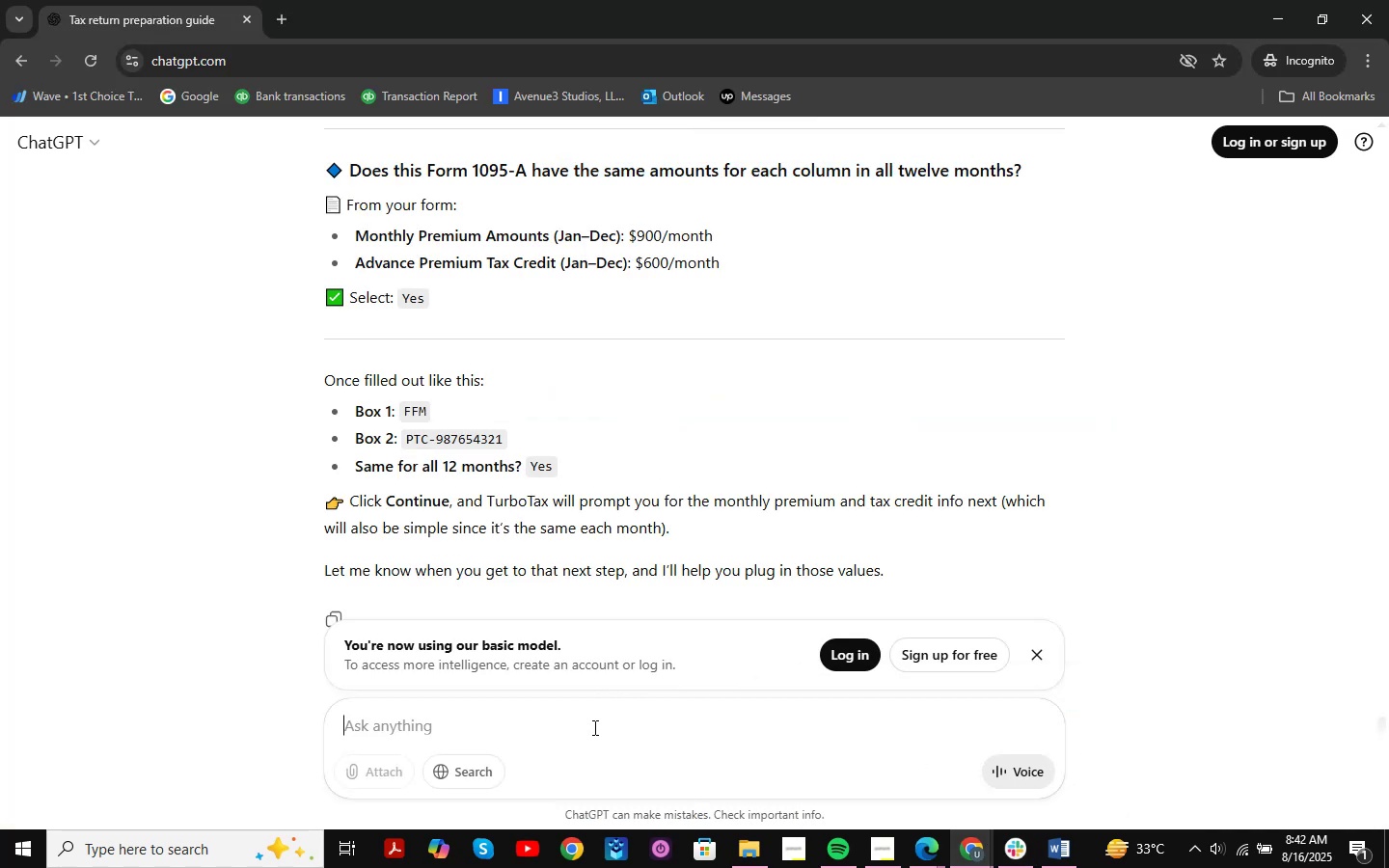 
key(Control+ControlLeft)
 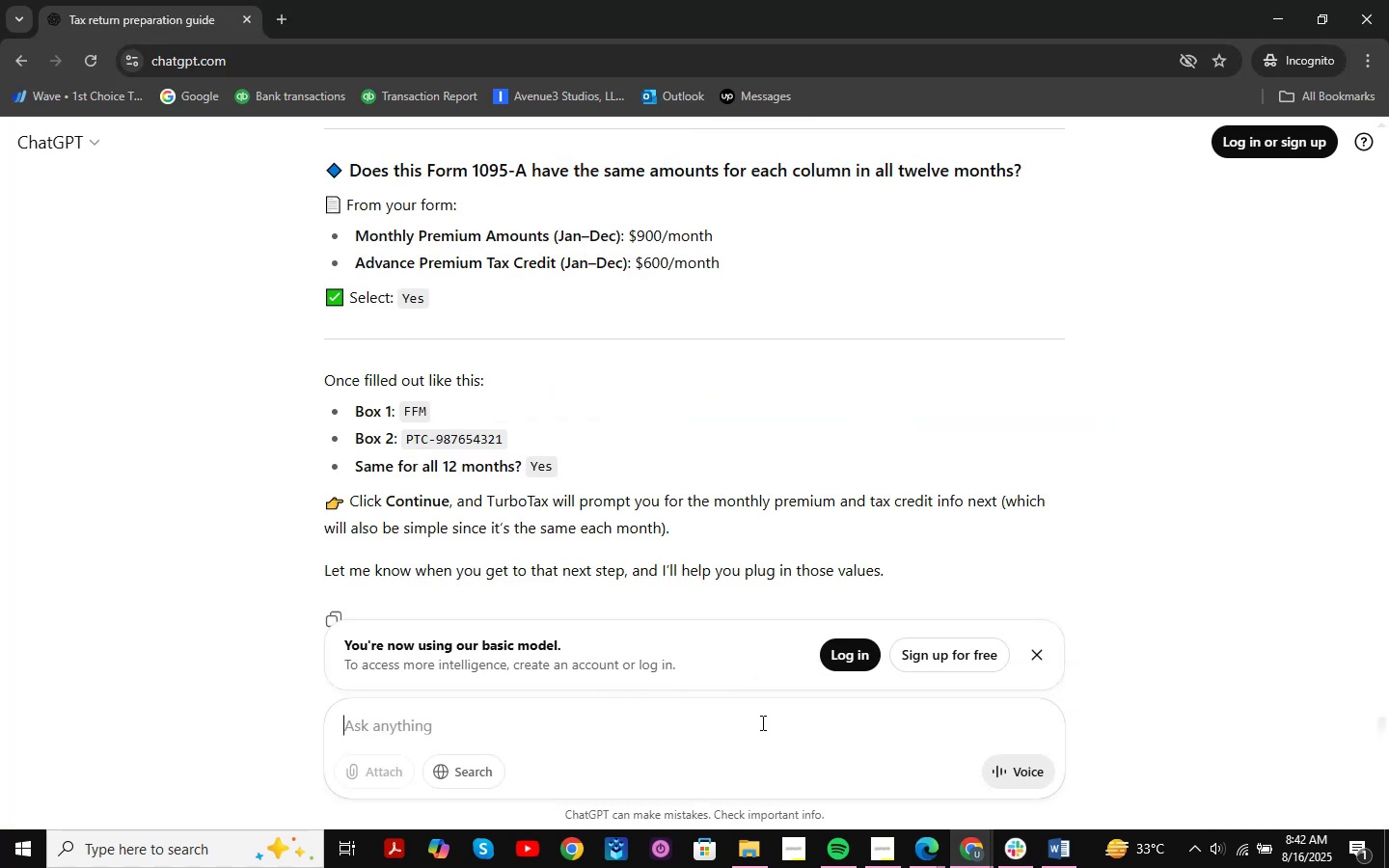 
key(Control+V)
 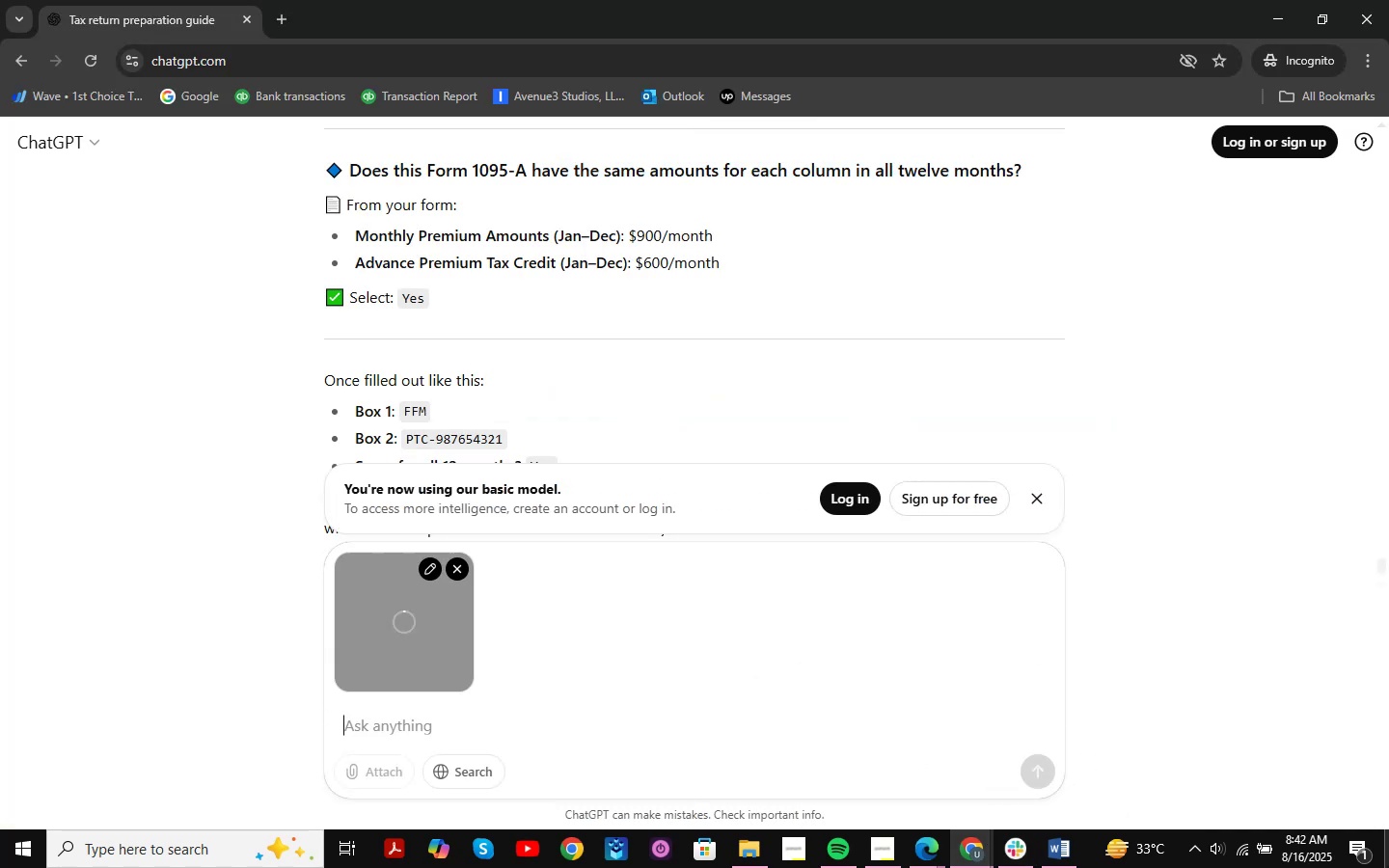 
type(WHAT S)
key(Backspace)
key(Backspace)
key(Backspace)
key(Backspace)
key(Backspace)
type(hat shouldi)
key(Backspace)
type( i hav )
key(Backspace)
type(e to enter )
 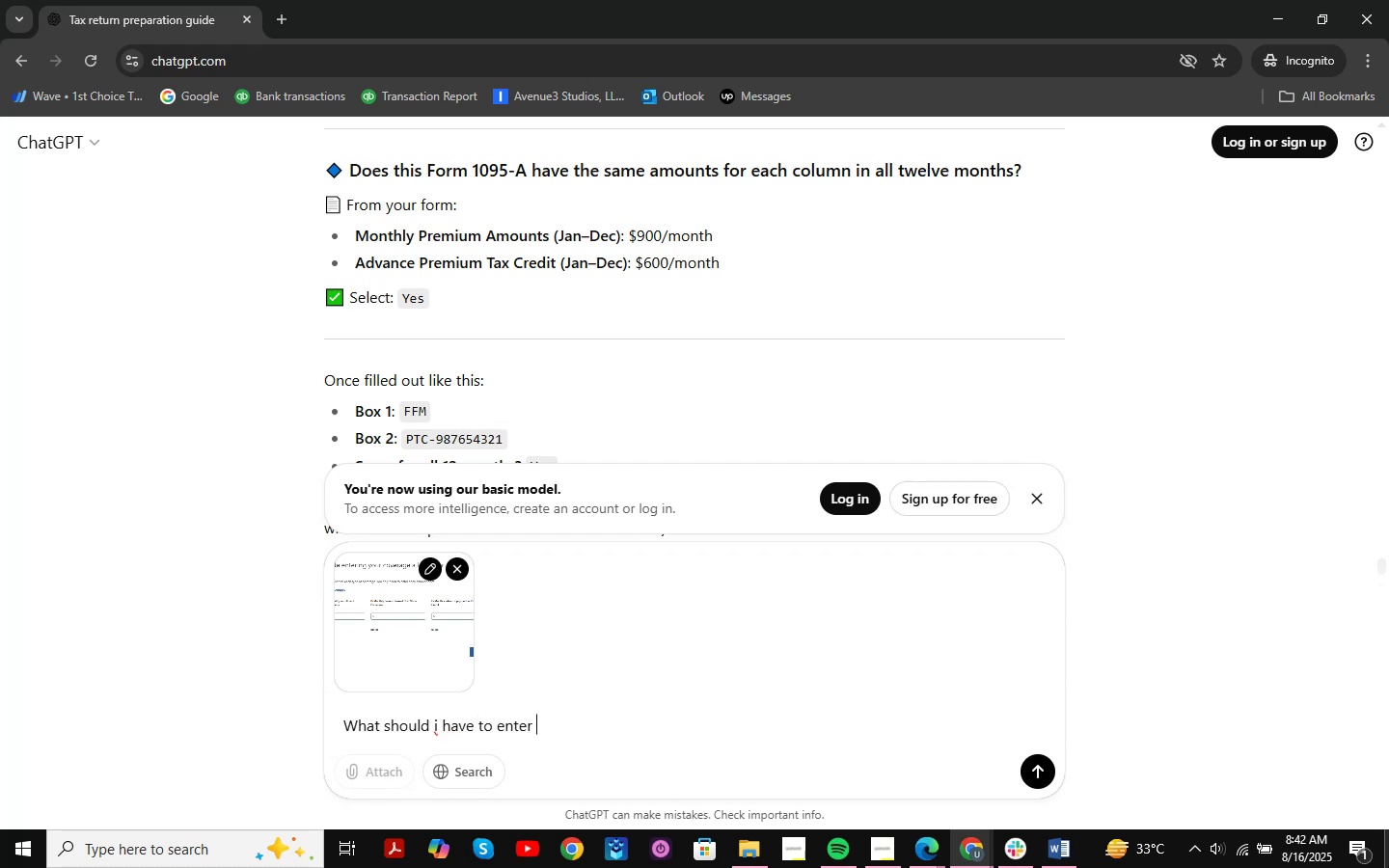 
key(Enter)
 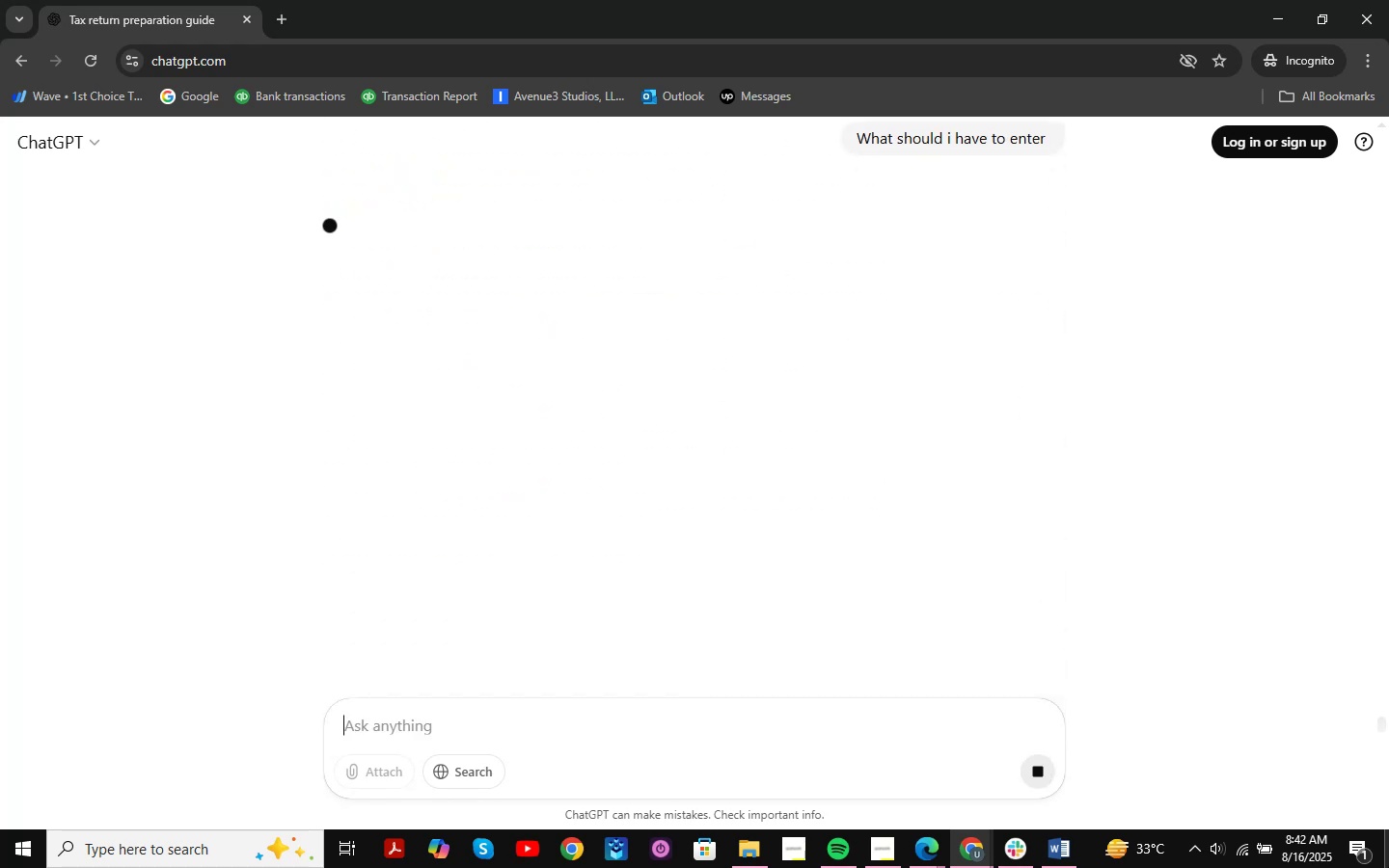 
scroll: coordinate [1278, 578], scroll_direction: up, amount: 3.0
 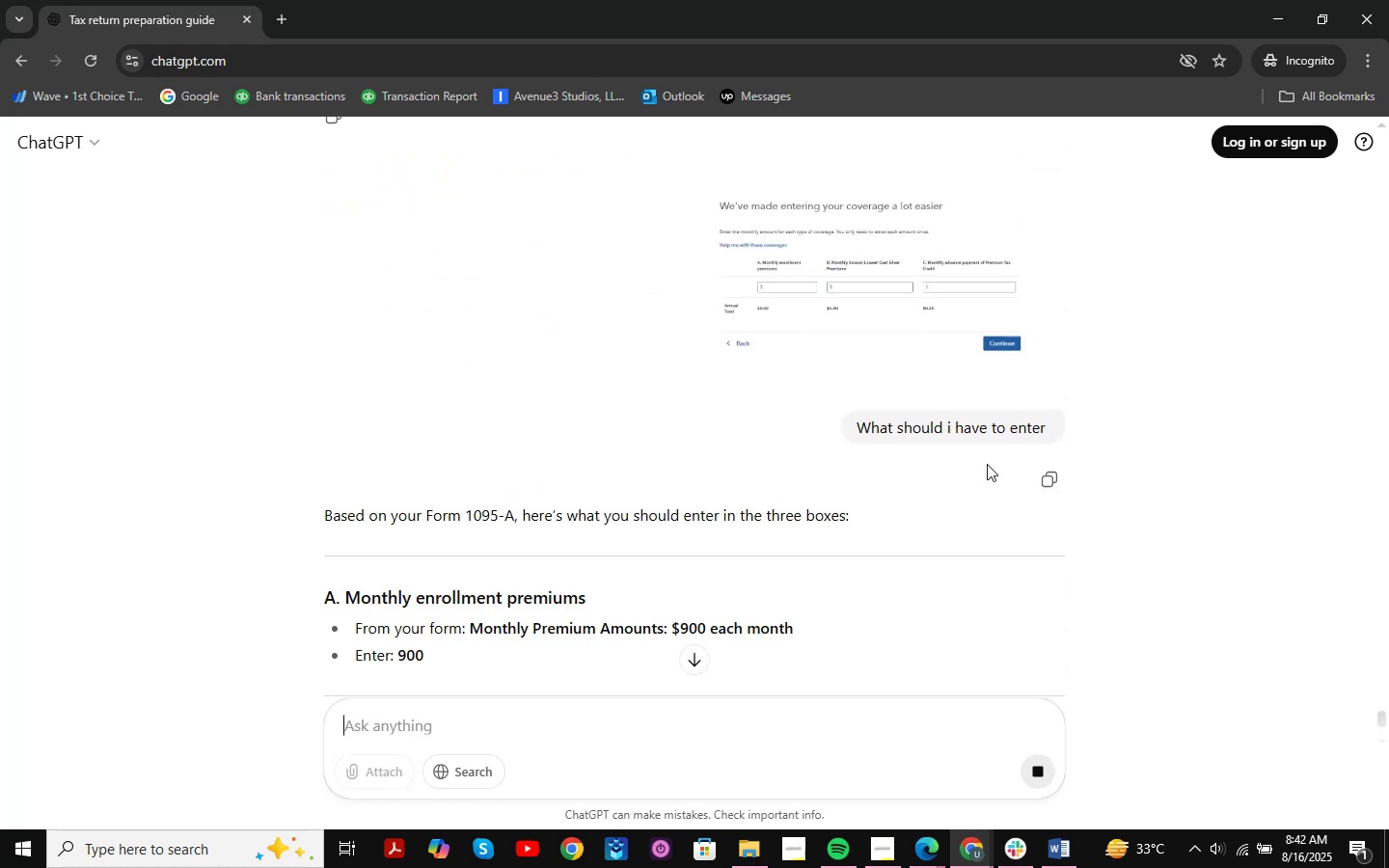 
scroll: coordinate [993, 466], scroll_direction: down, amount: 2.0
 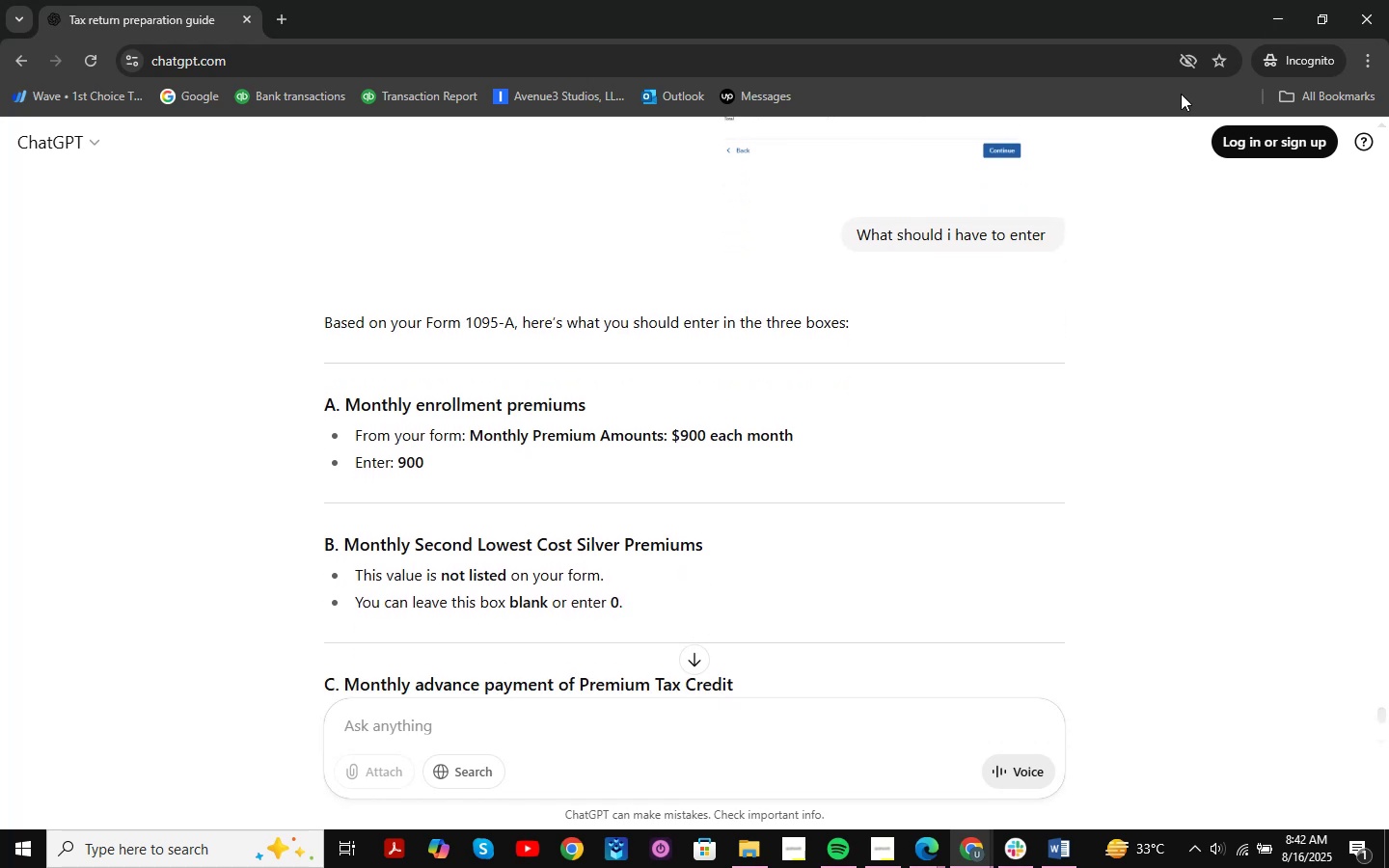 
left_click([1279, 0])
 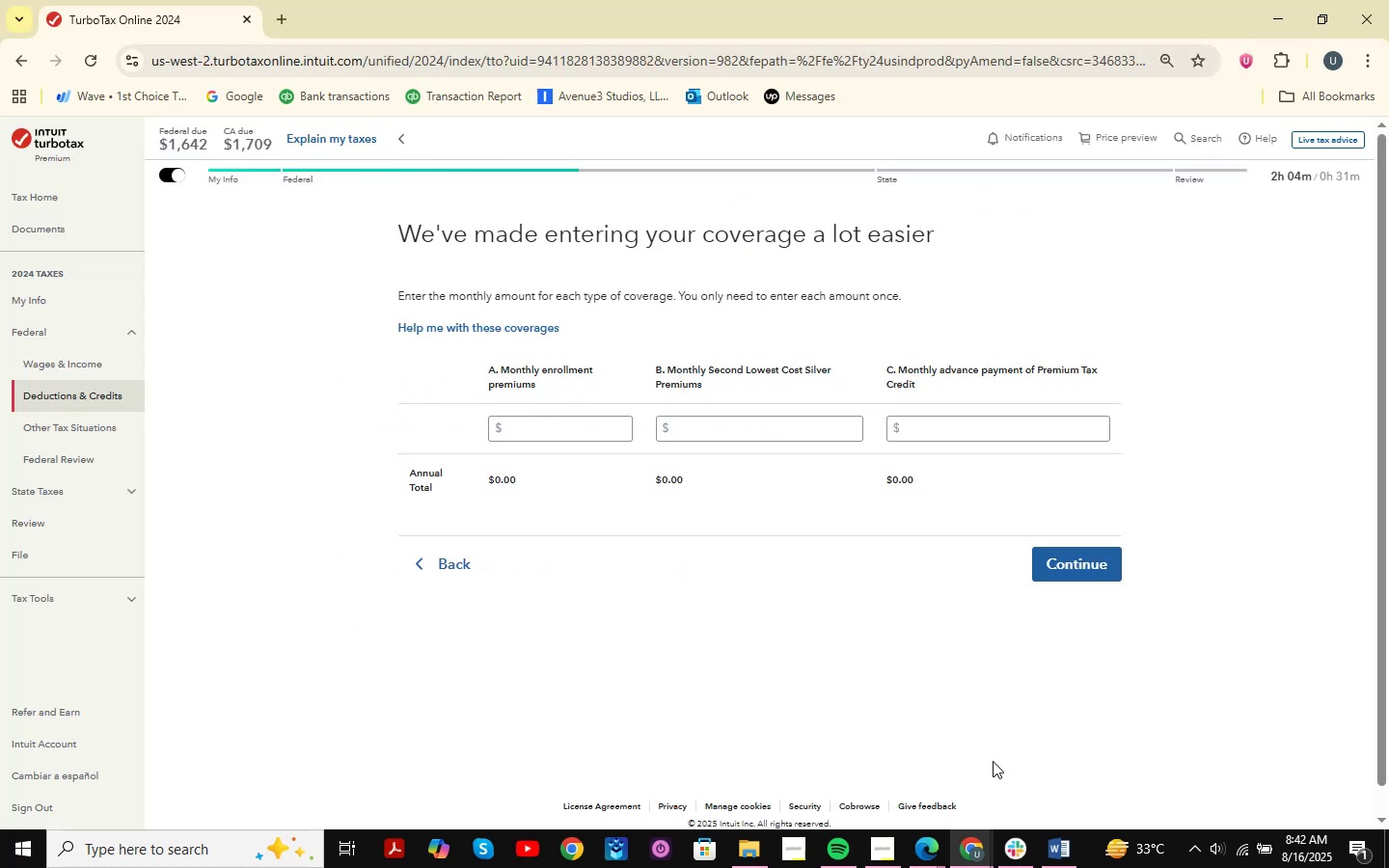 
left_click([929, 844])
 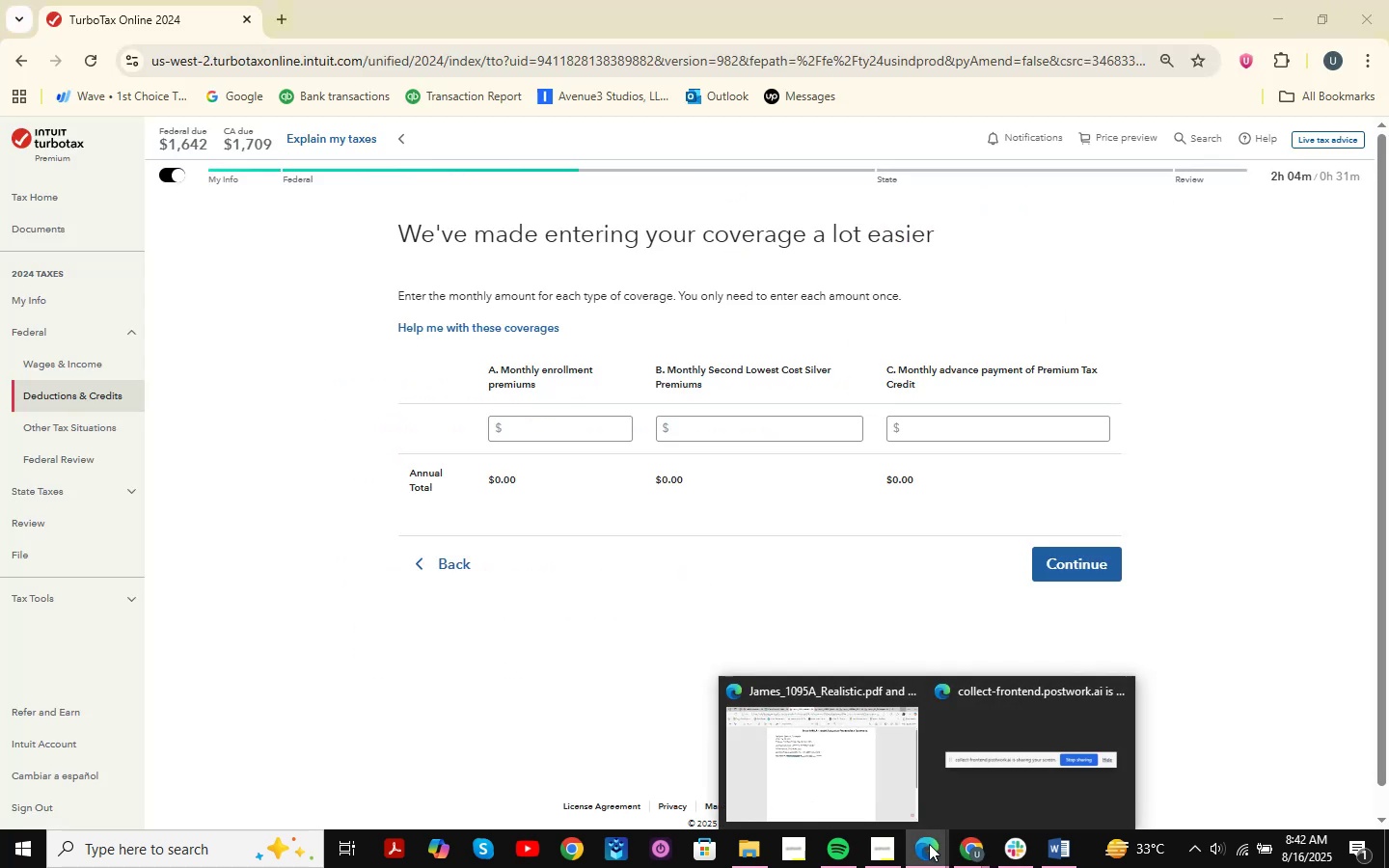 
mouse_move([861, 749])
 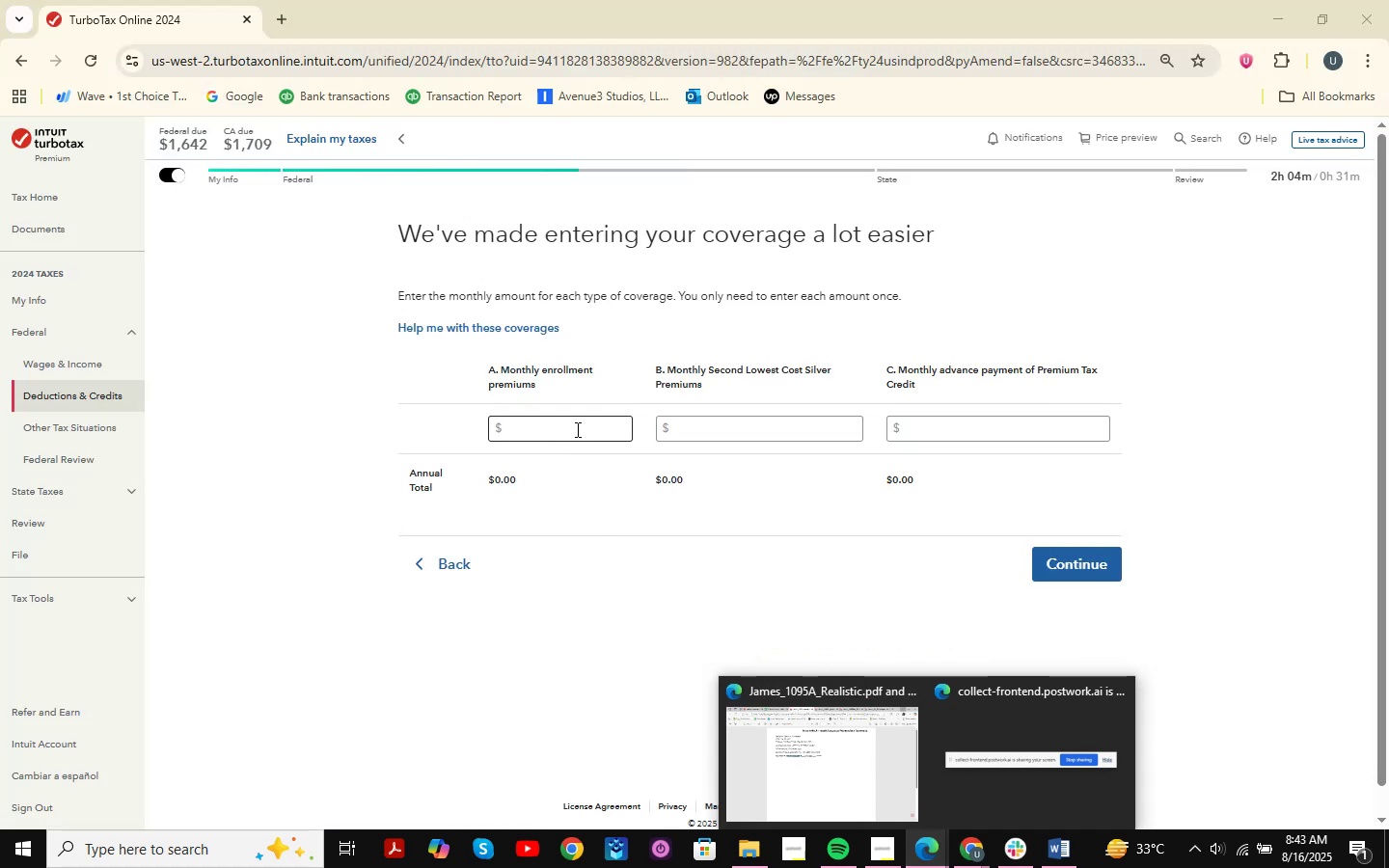 
left_click([576, 429])
 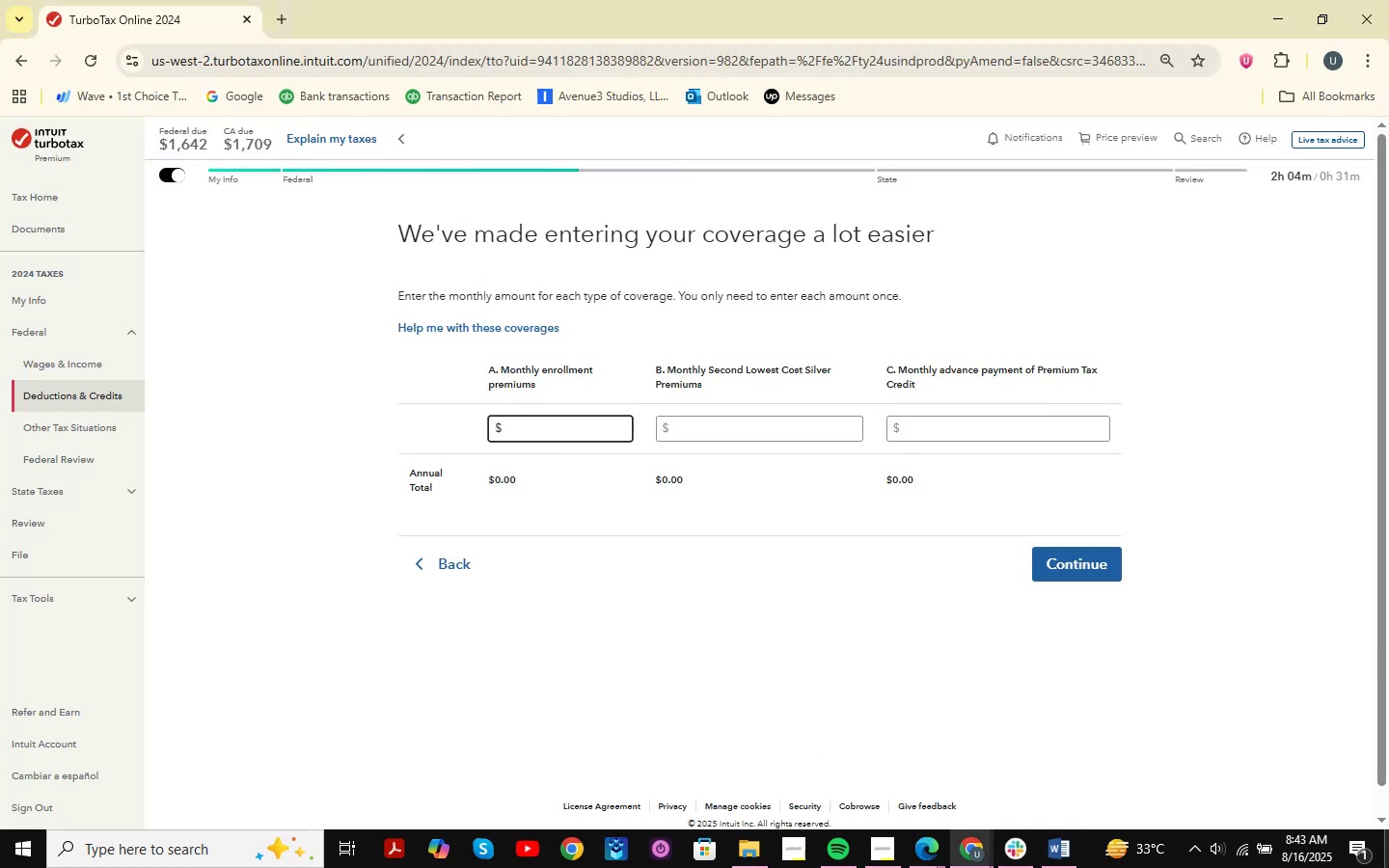 
key(Numpad9)
 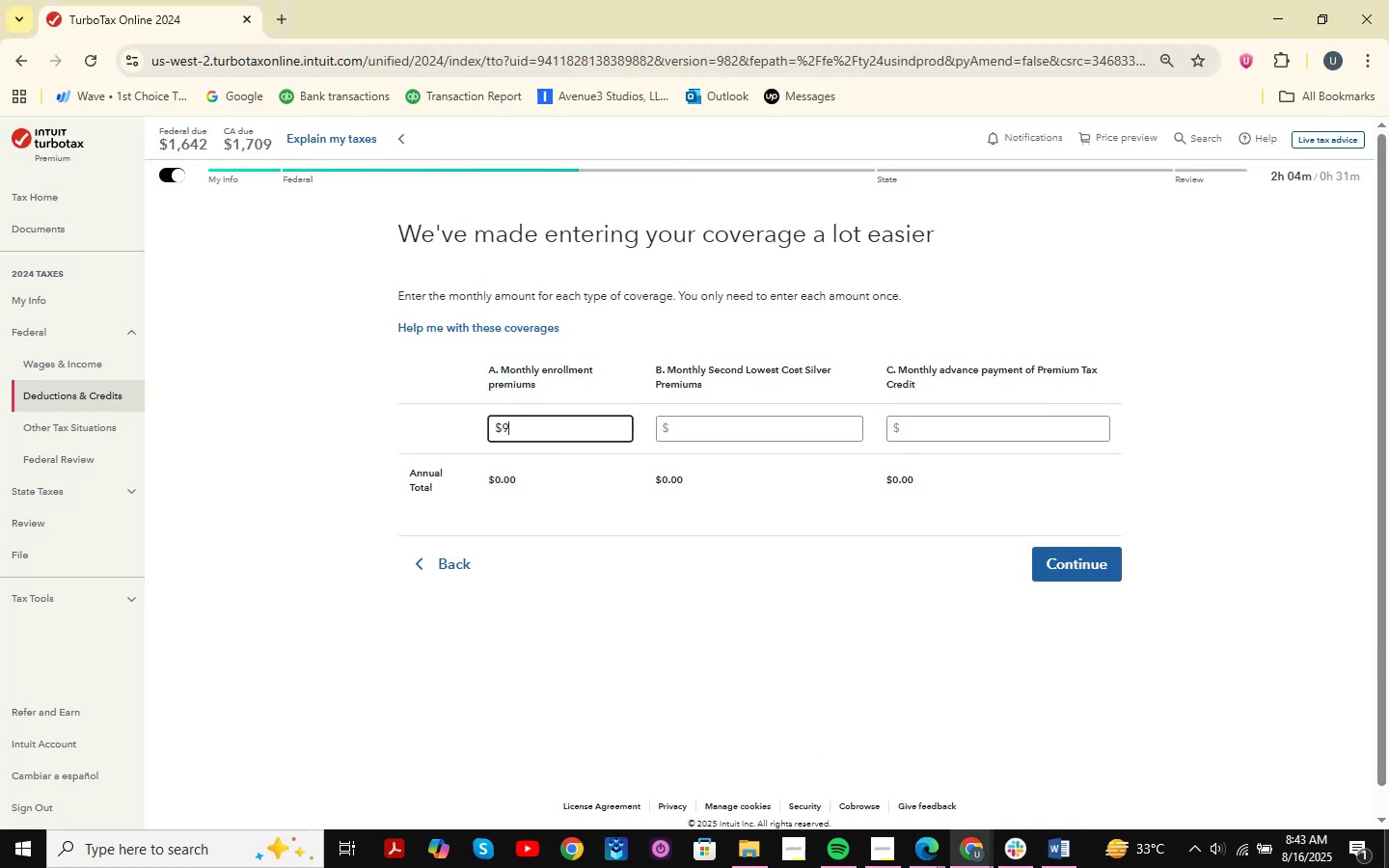 
key(Numpad0)
 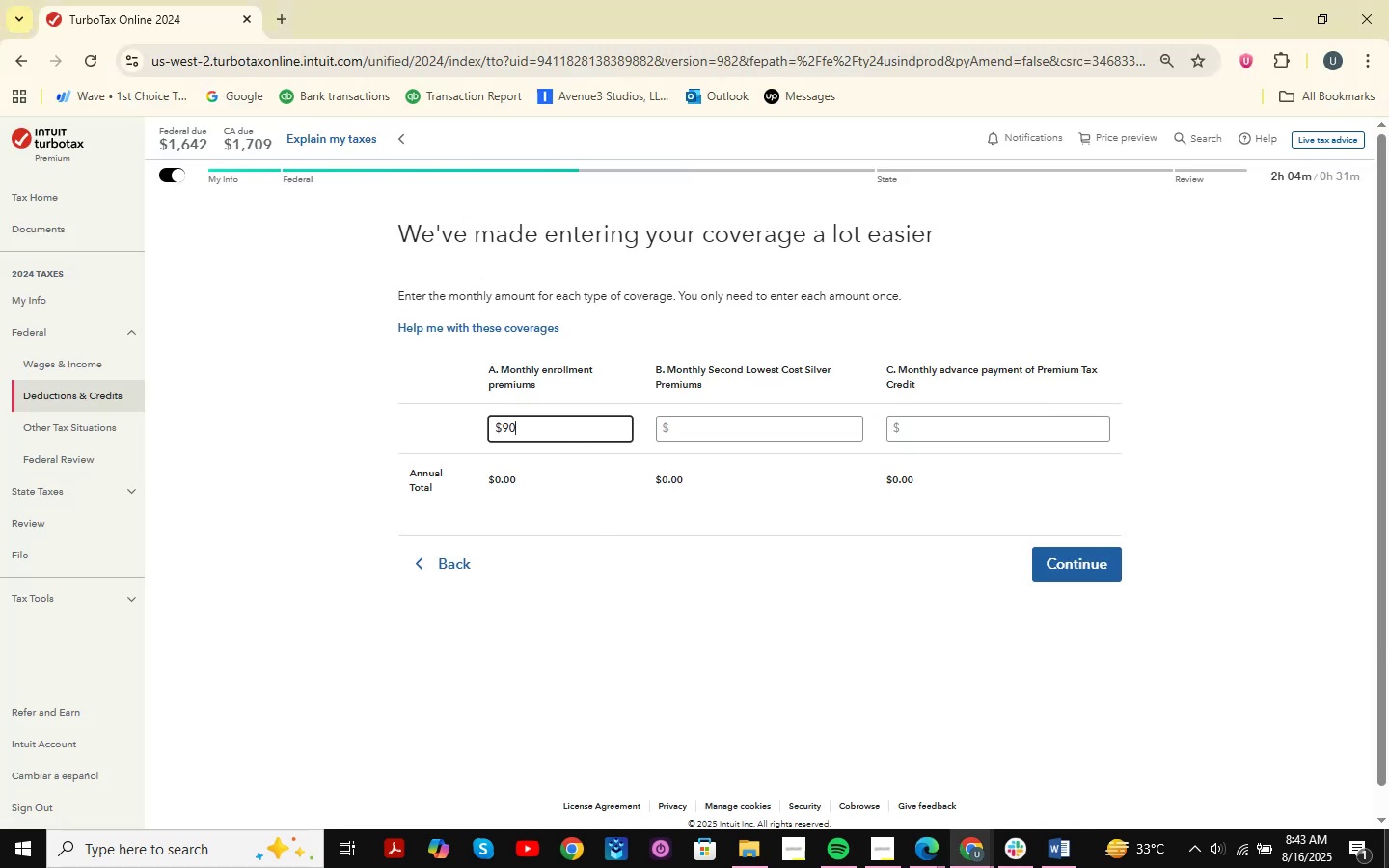 
key(Numpad0)
 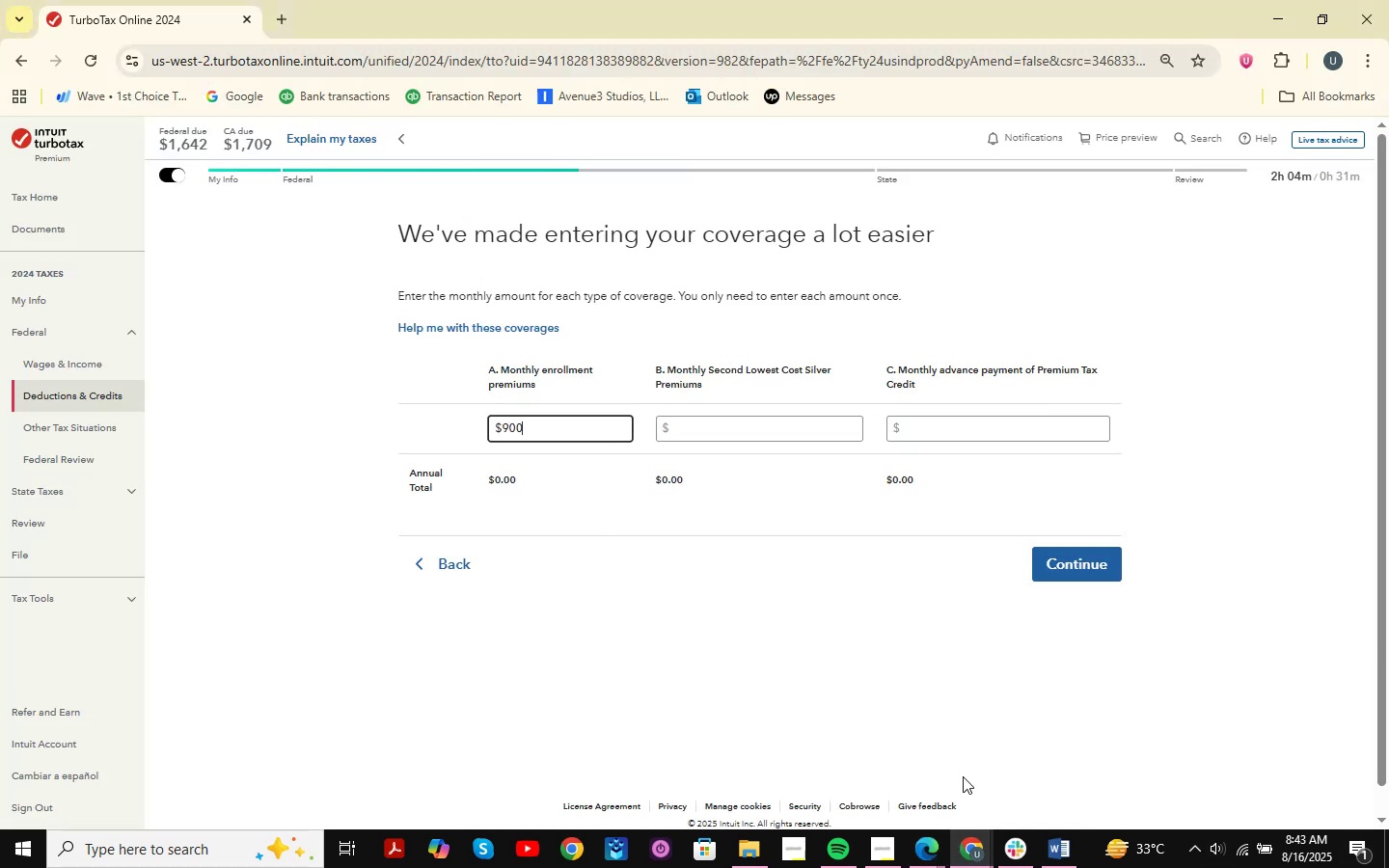 
left_click([979, 860])
 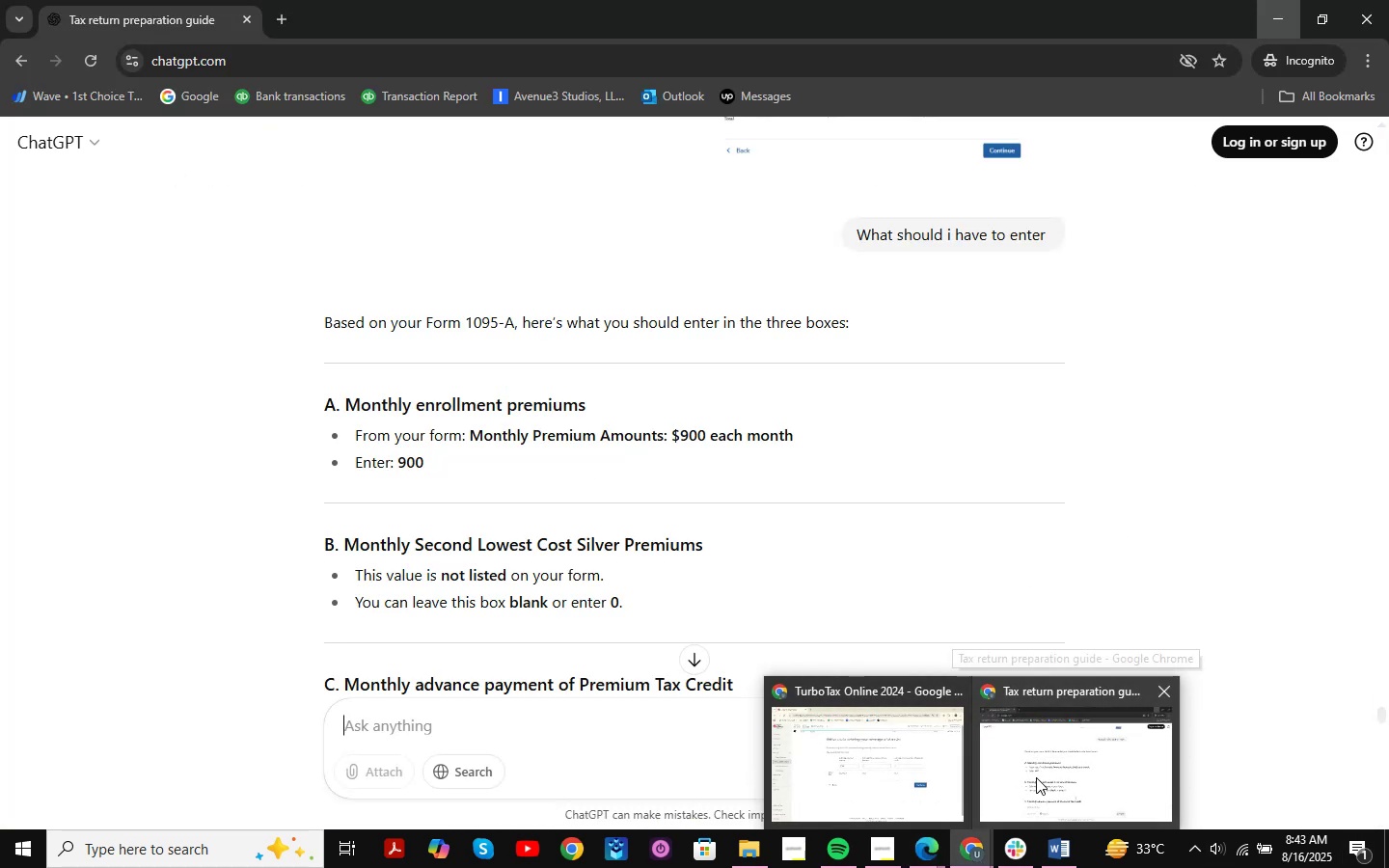 
left_click([1036, 777])
 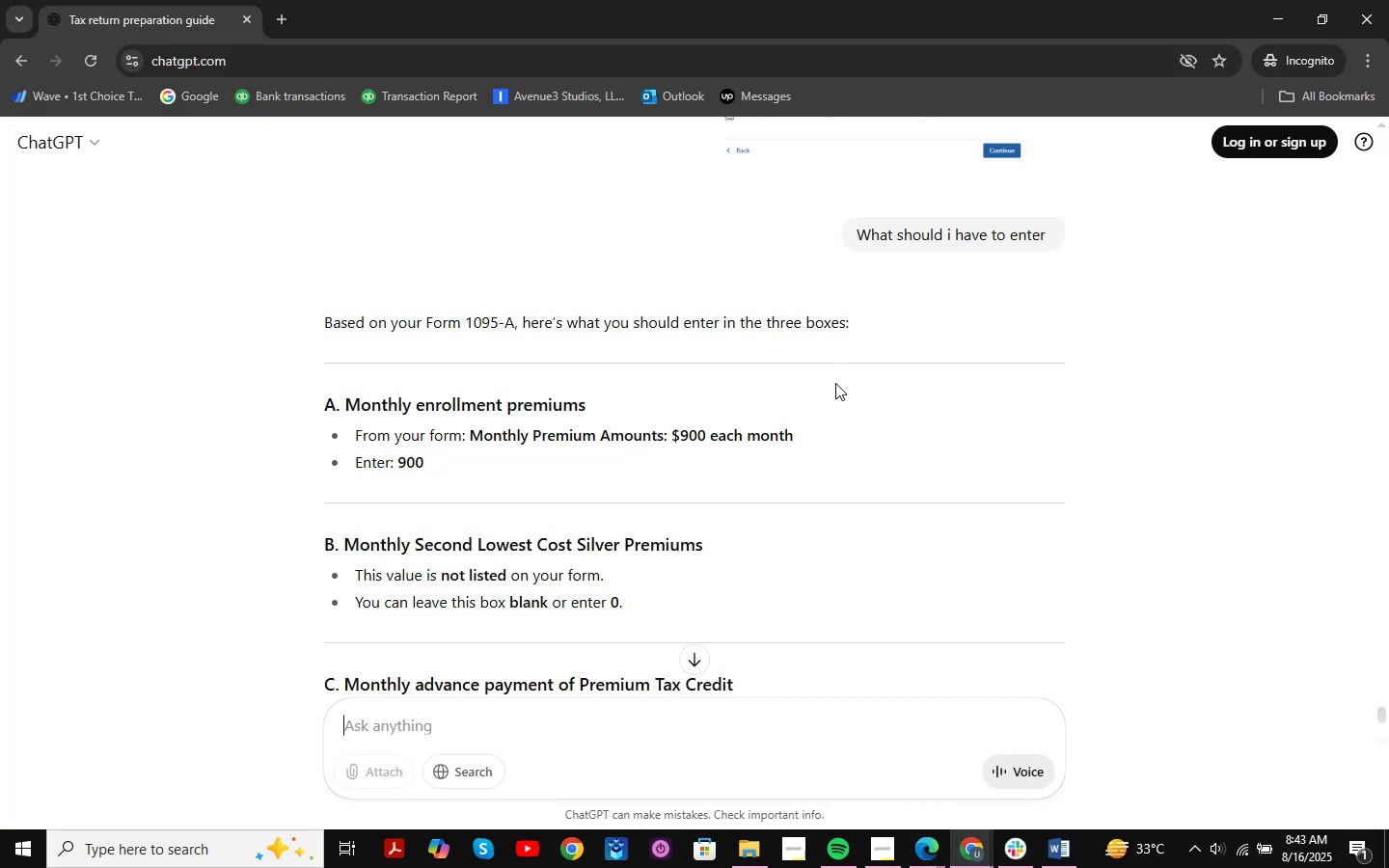 
scroll: coordinate [835, 383], scroll_direction: down, amount: 2.0
 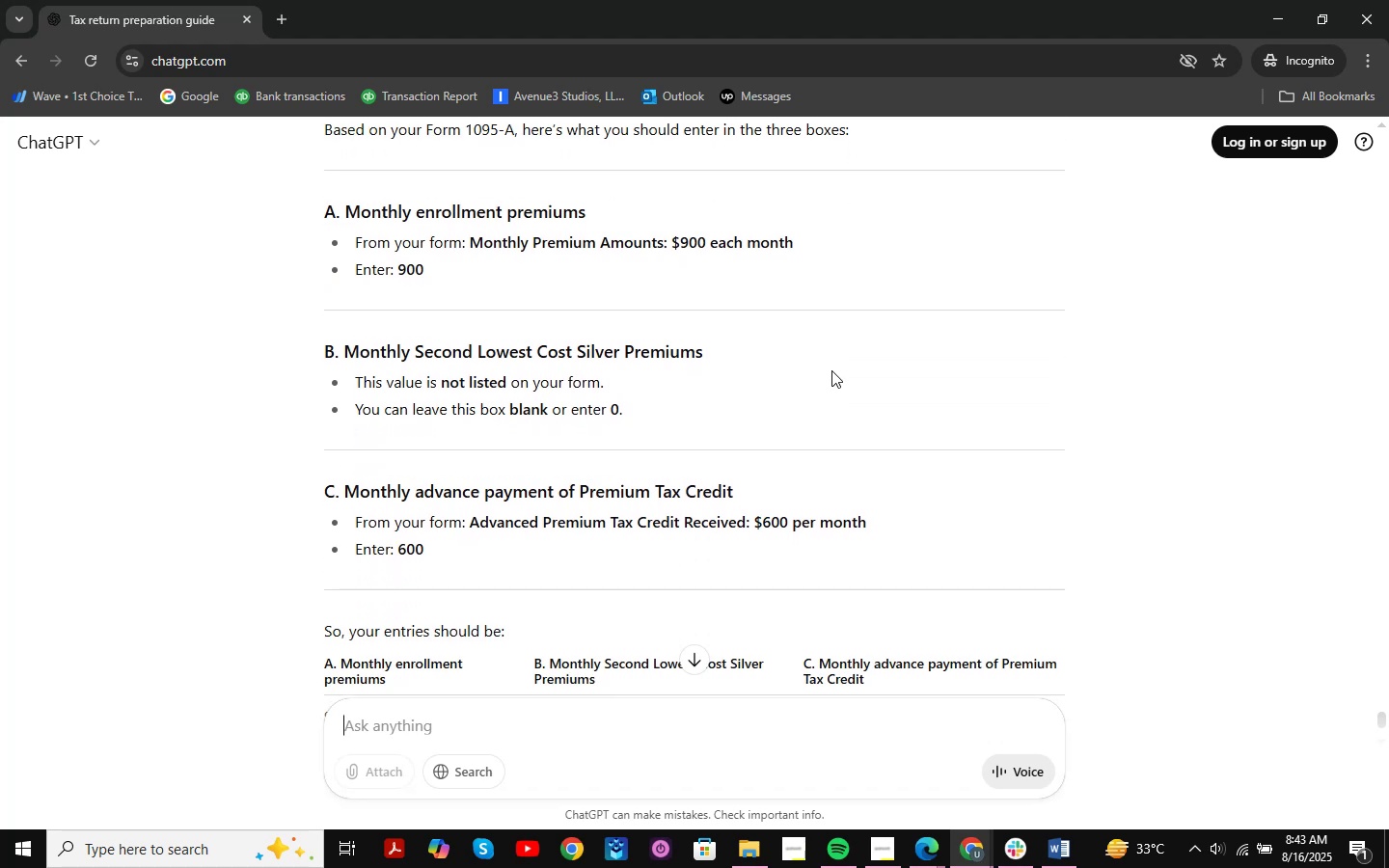 
left_click([1270, 21])
 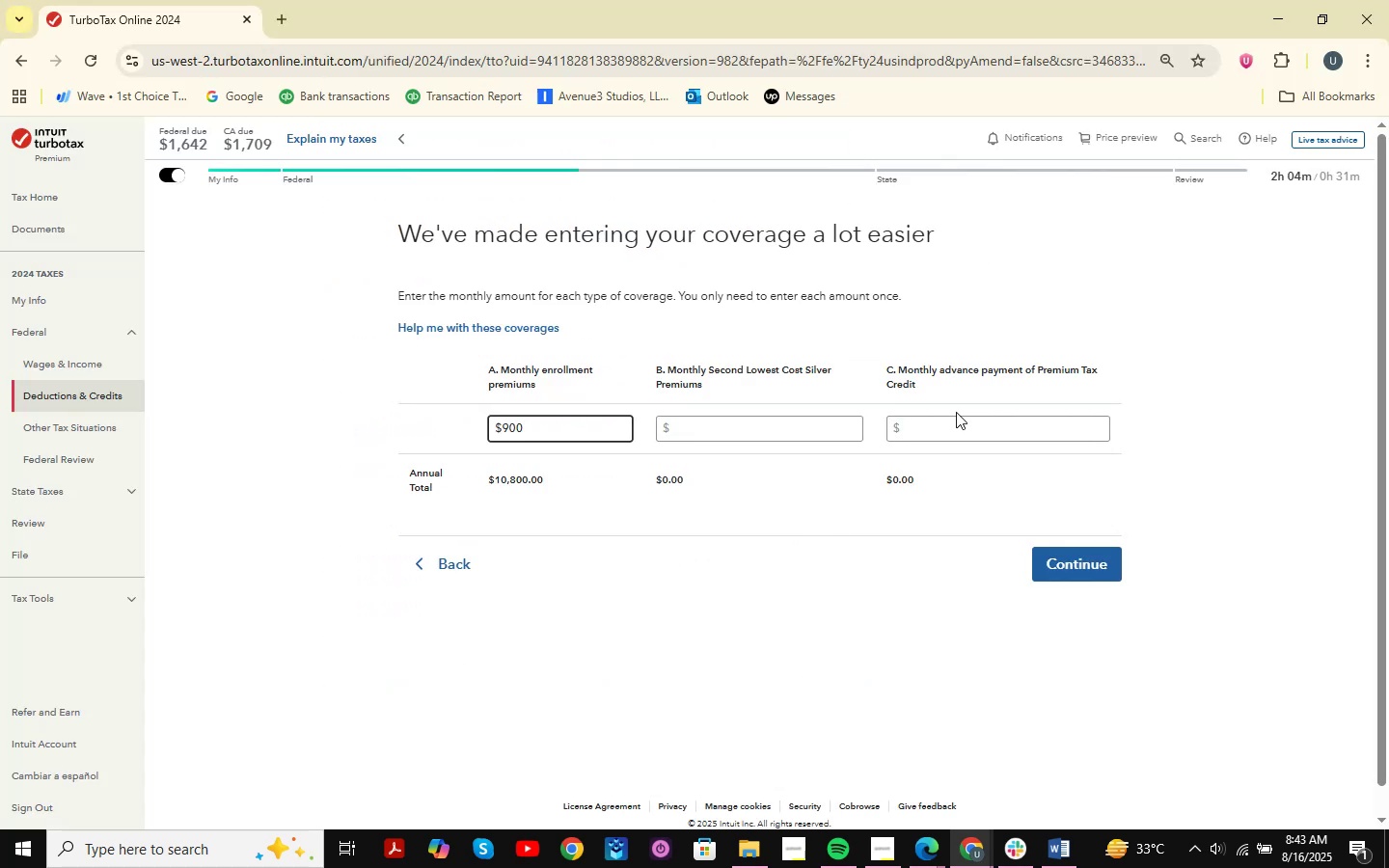 
left_click([956, 420])
 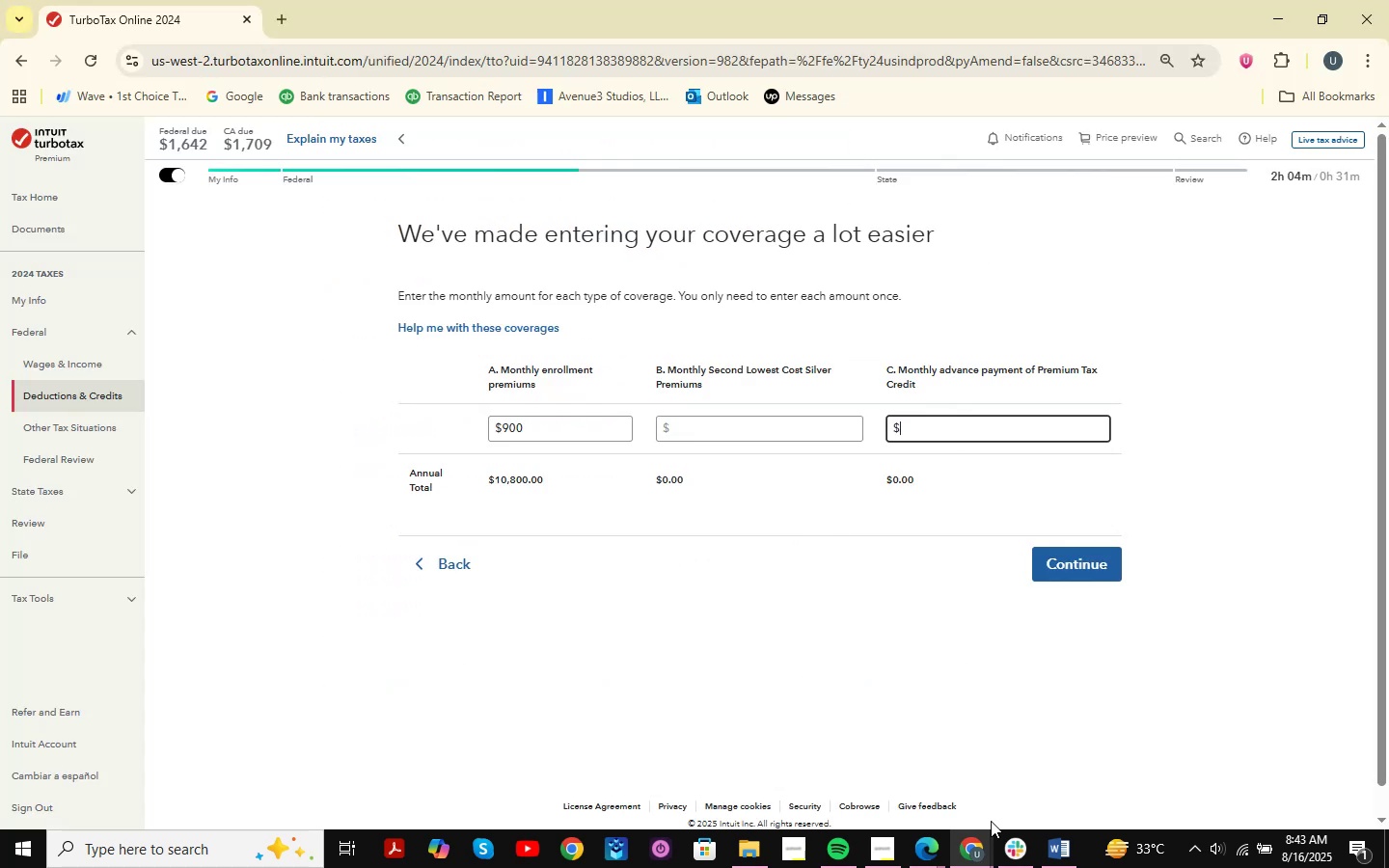 
mouse_move([910, 806])
 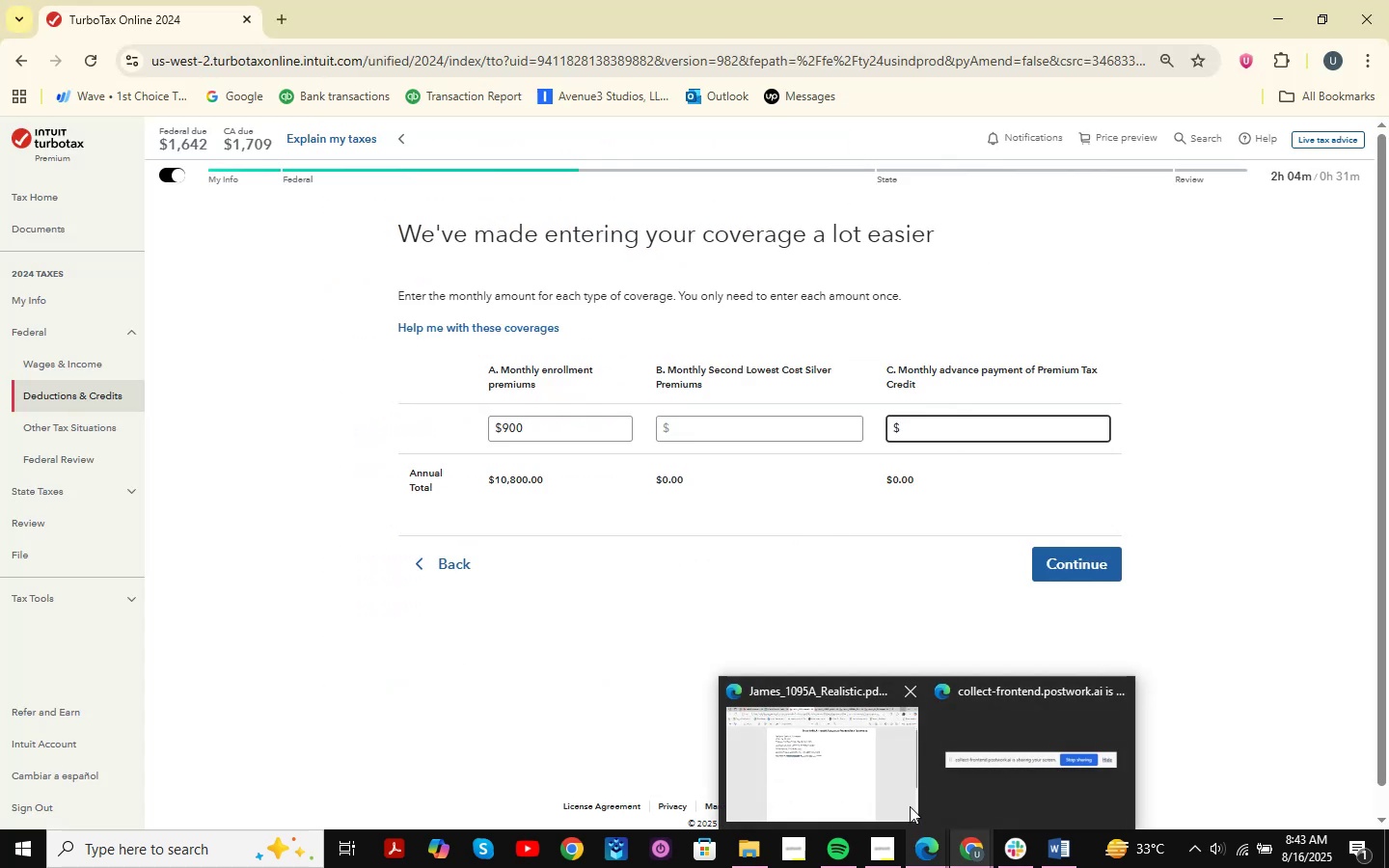 
mouse_move([869, 738])
 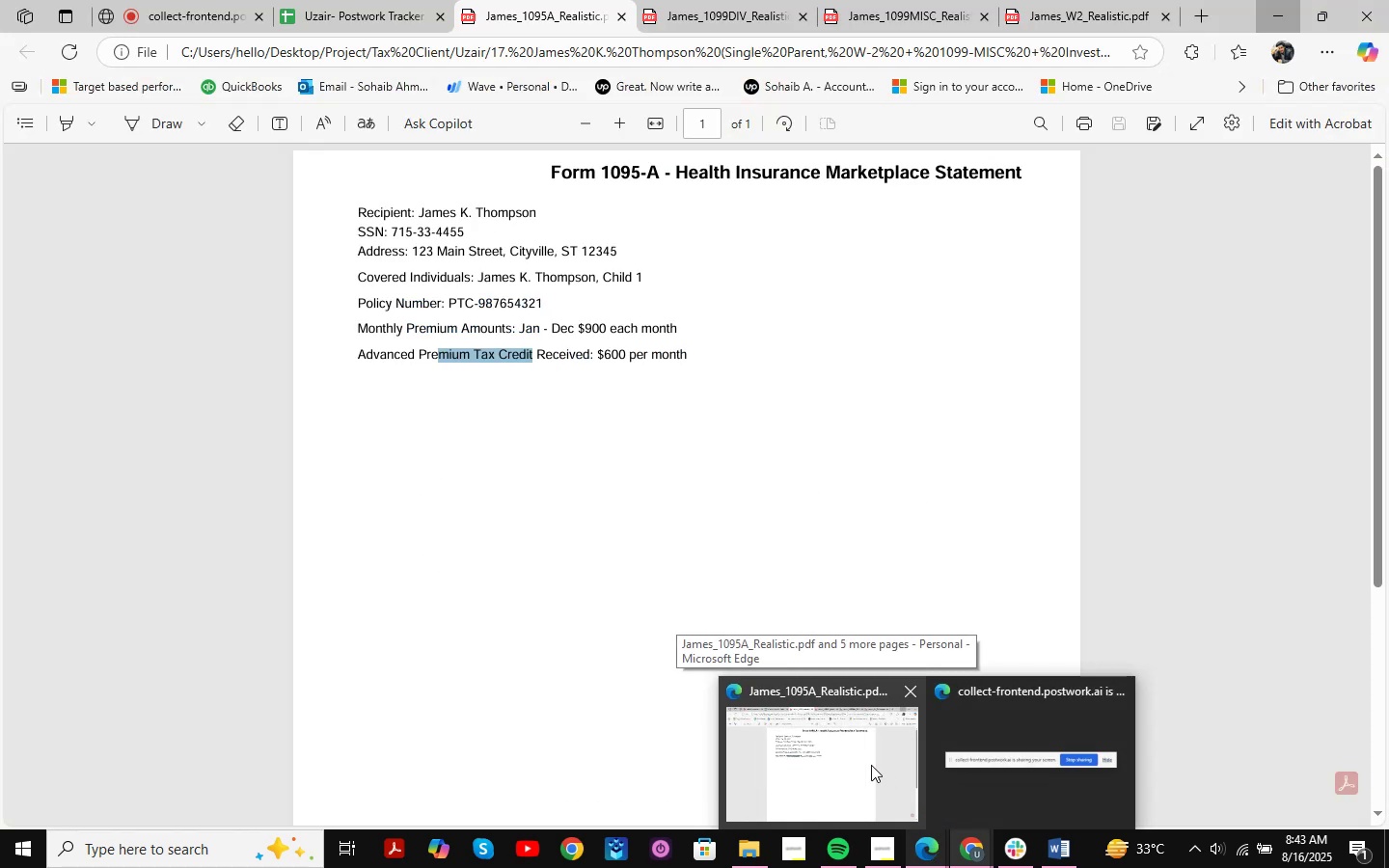 
wait(5.28)
 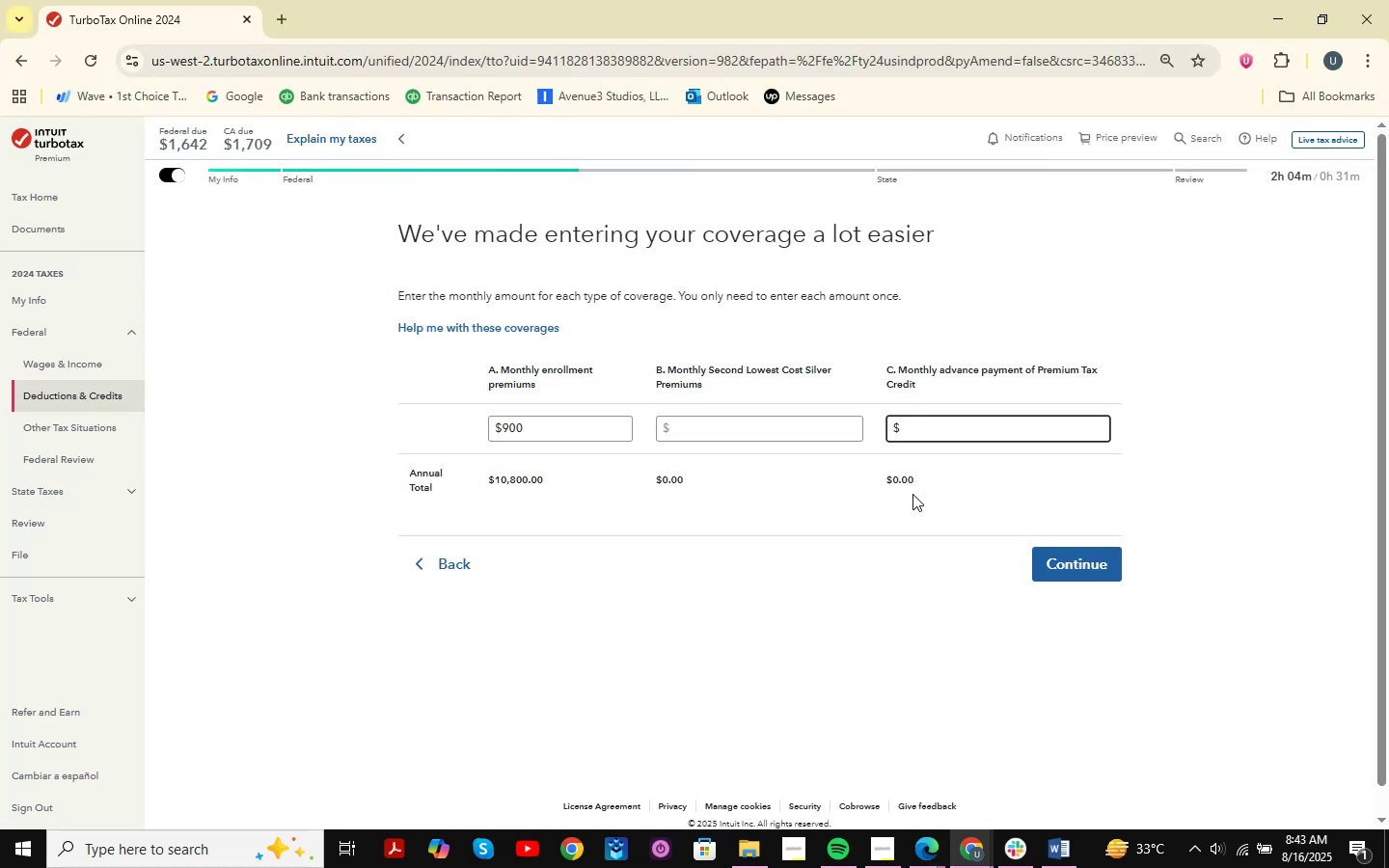 
left_click([1015, 436])
 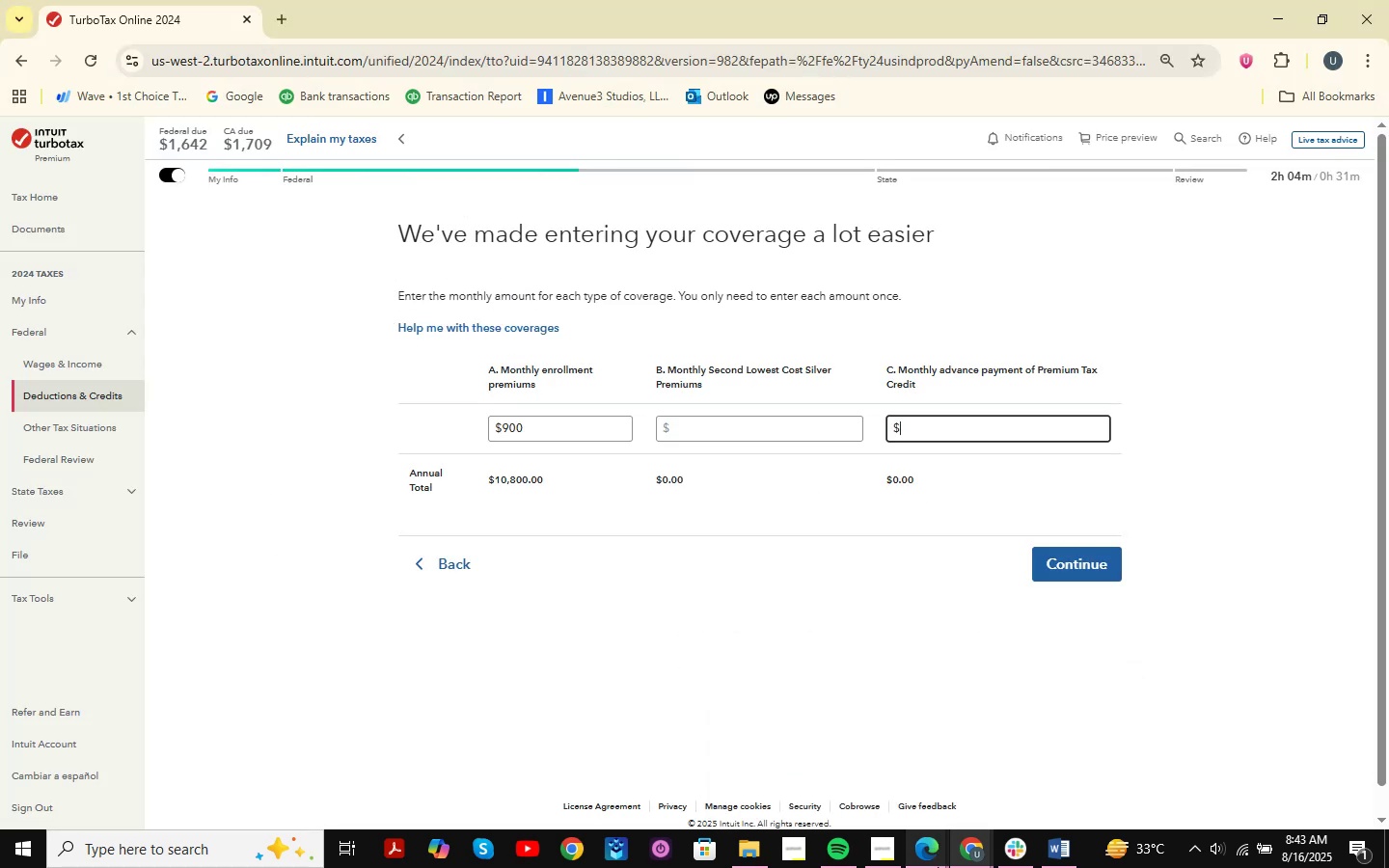 
mouse_move([861, 786])
 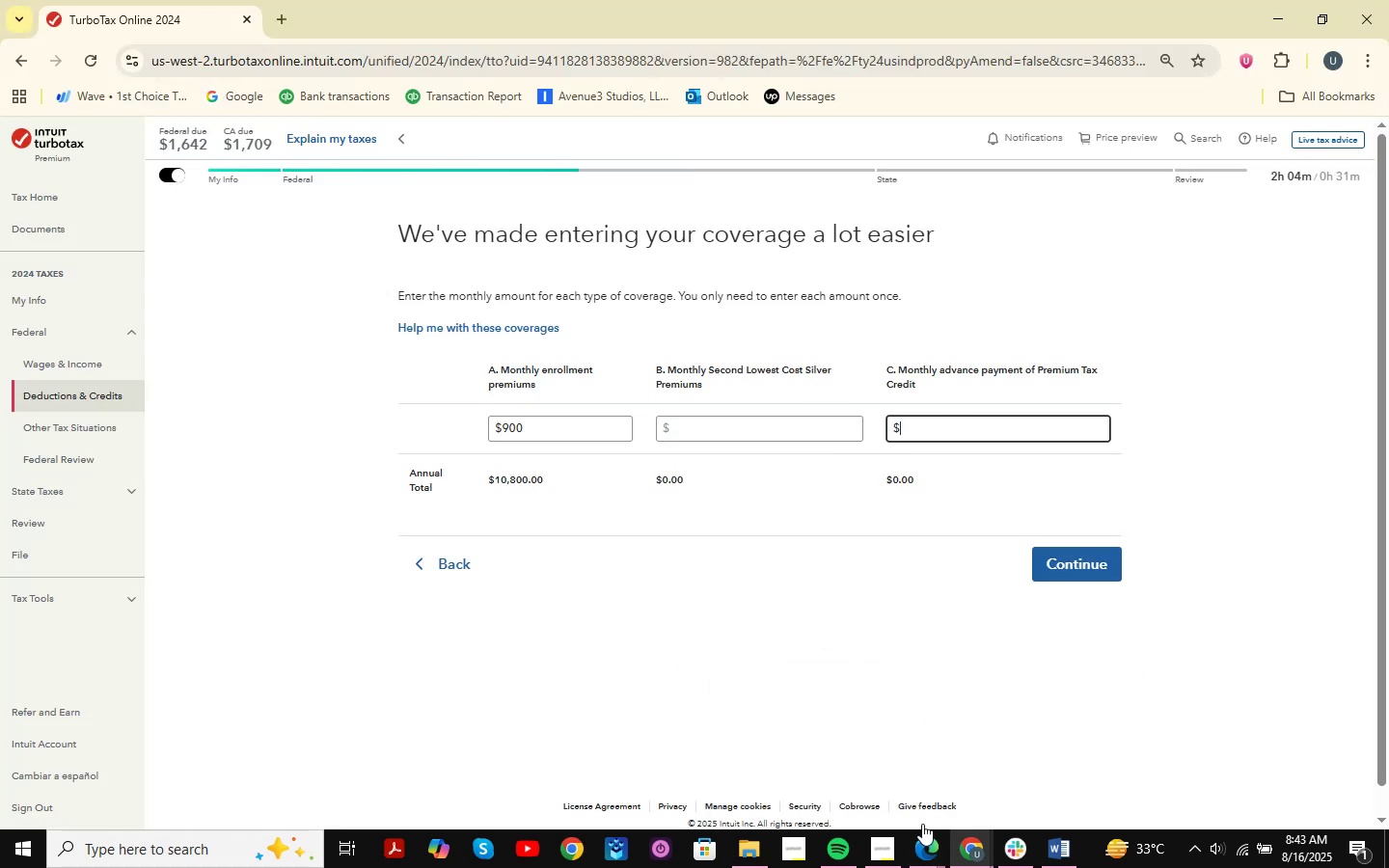 
mouse_move([858, 779])
 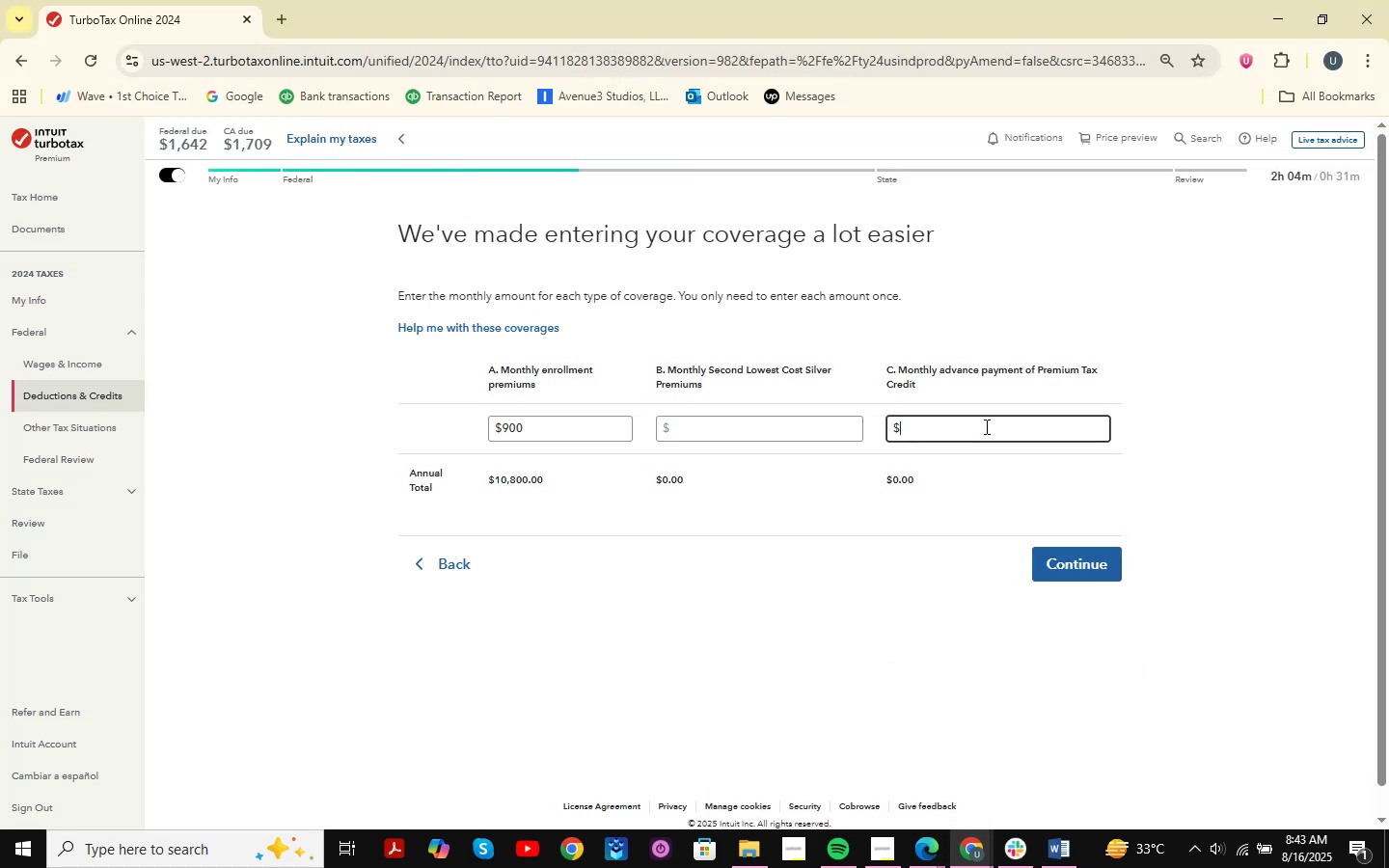 
left_click([985, 426])
 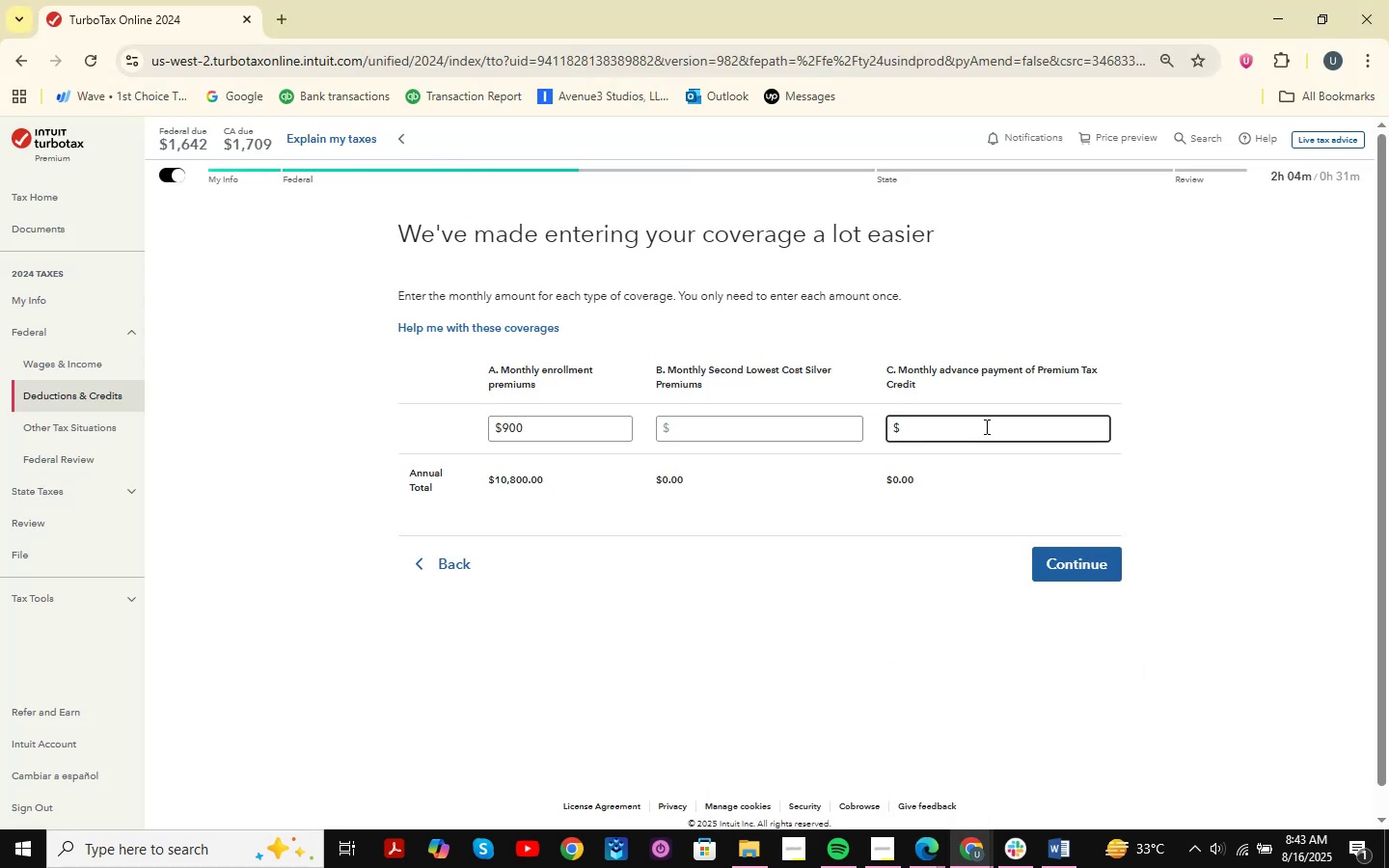 
key(Numpad6)
 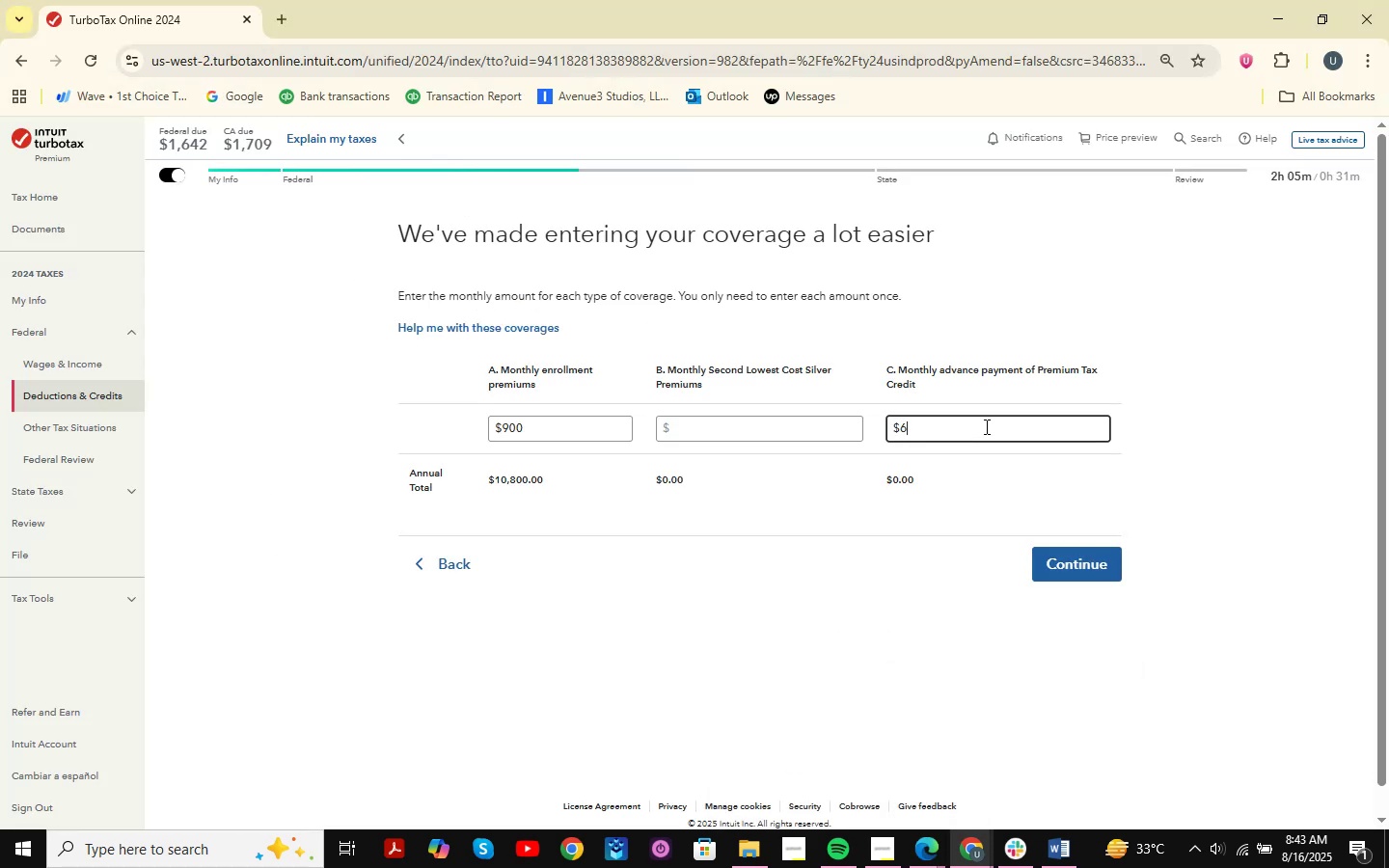 
key(Numpad0)
 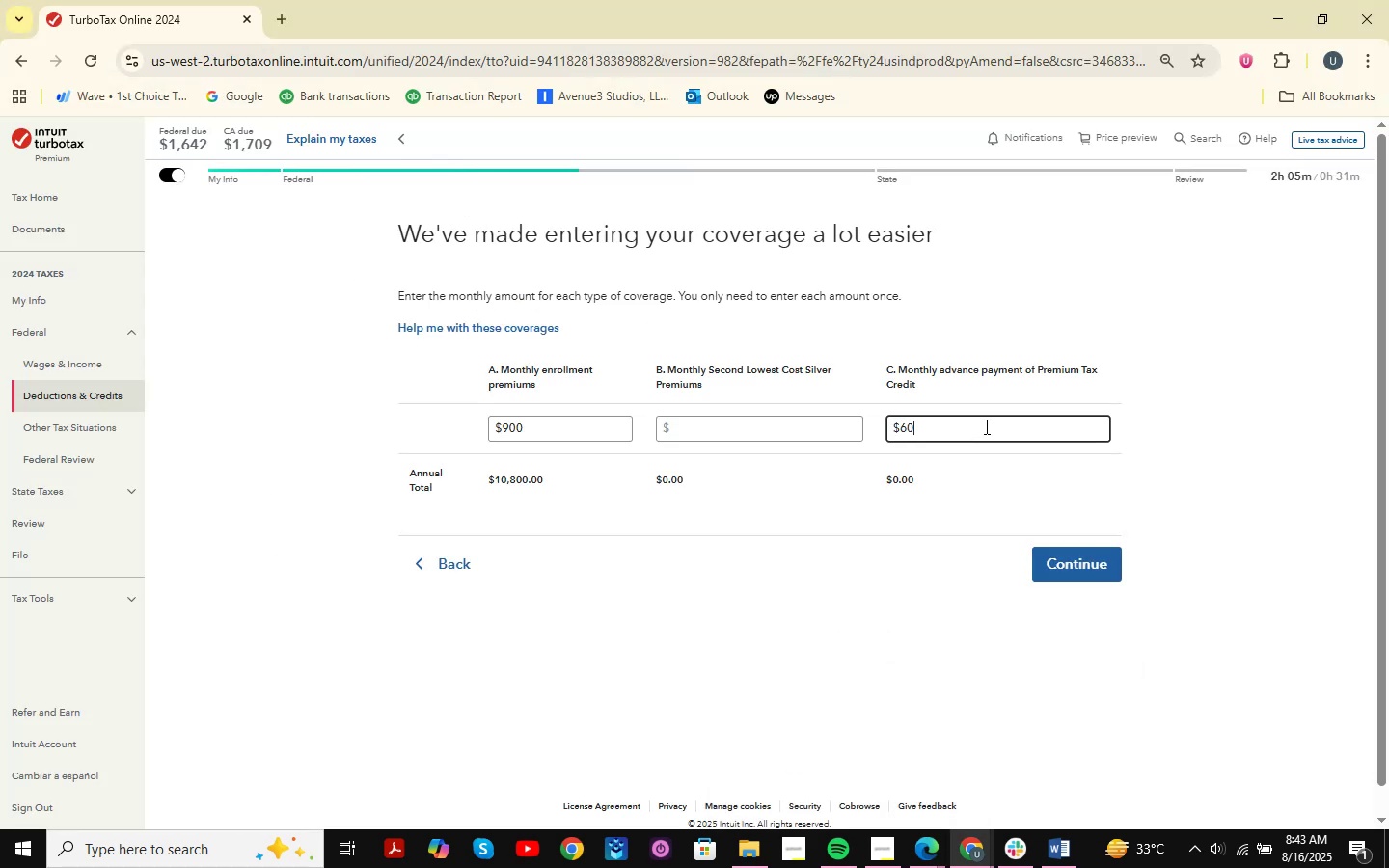 
key(Numpad0)
 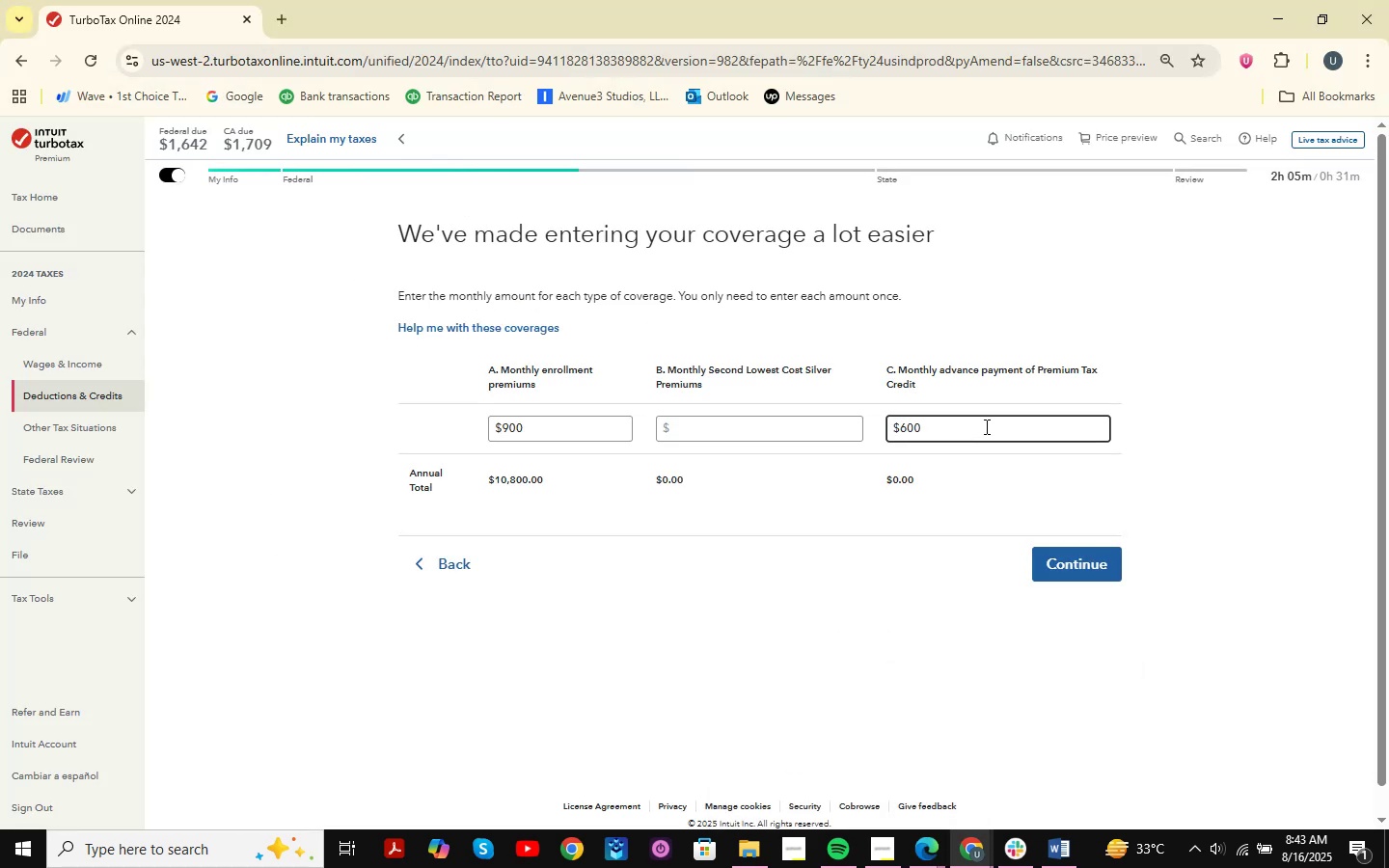 
left_click([842, 605])
 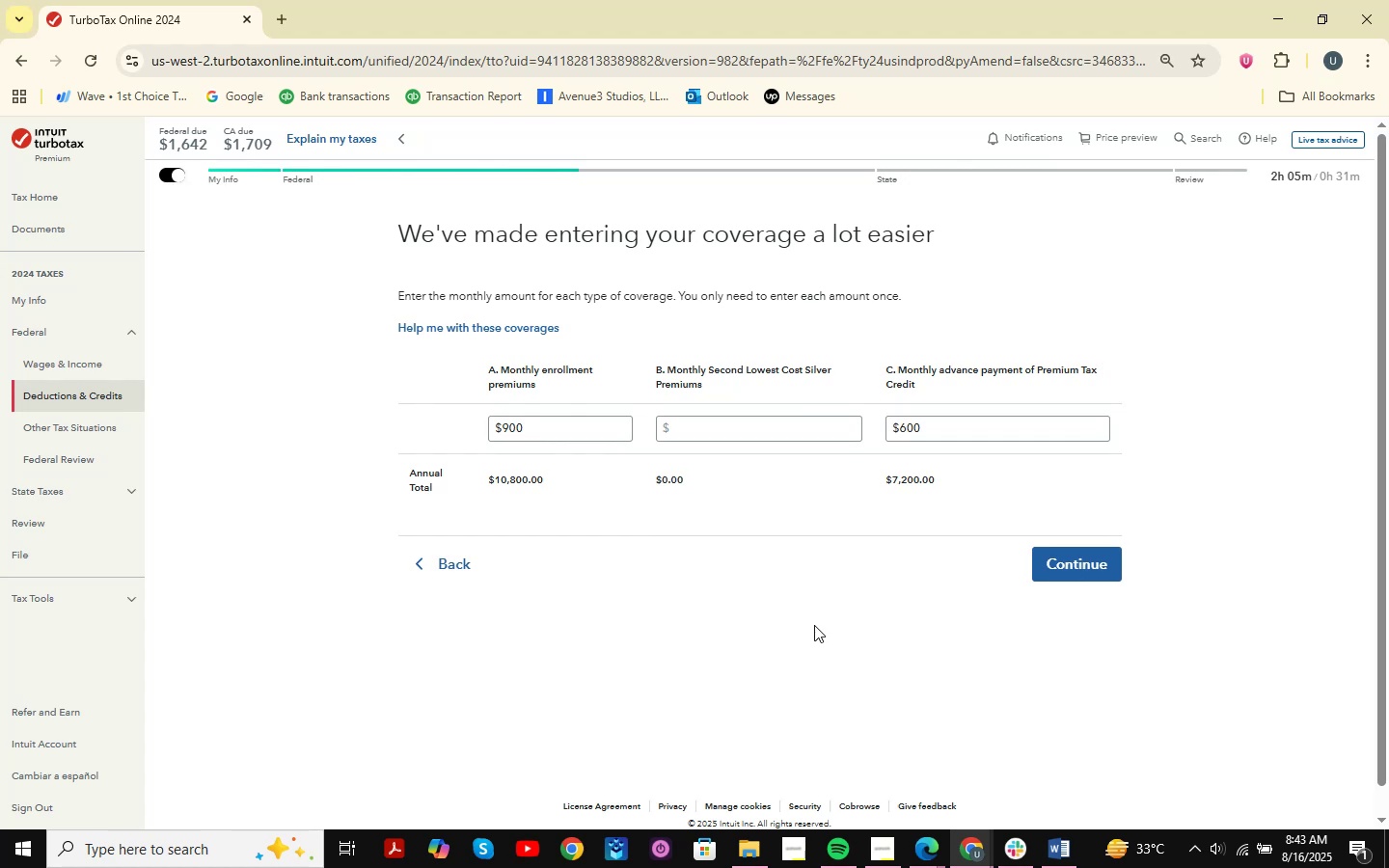 
wait(5.23)
 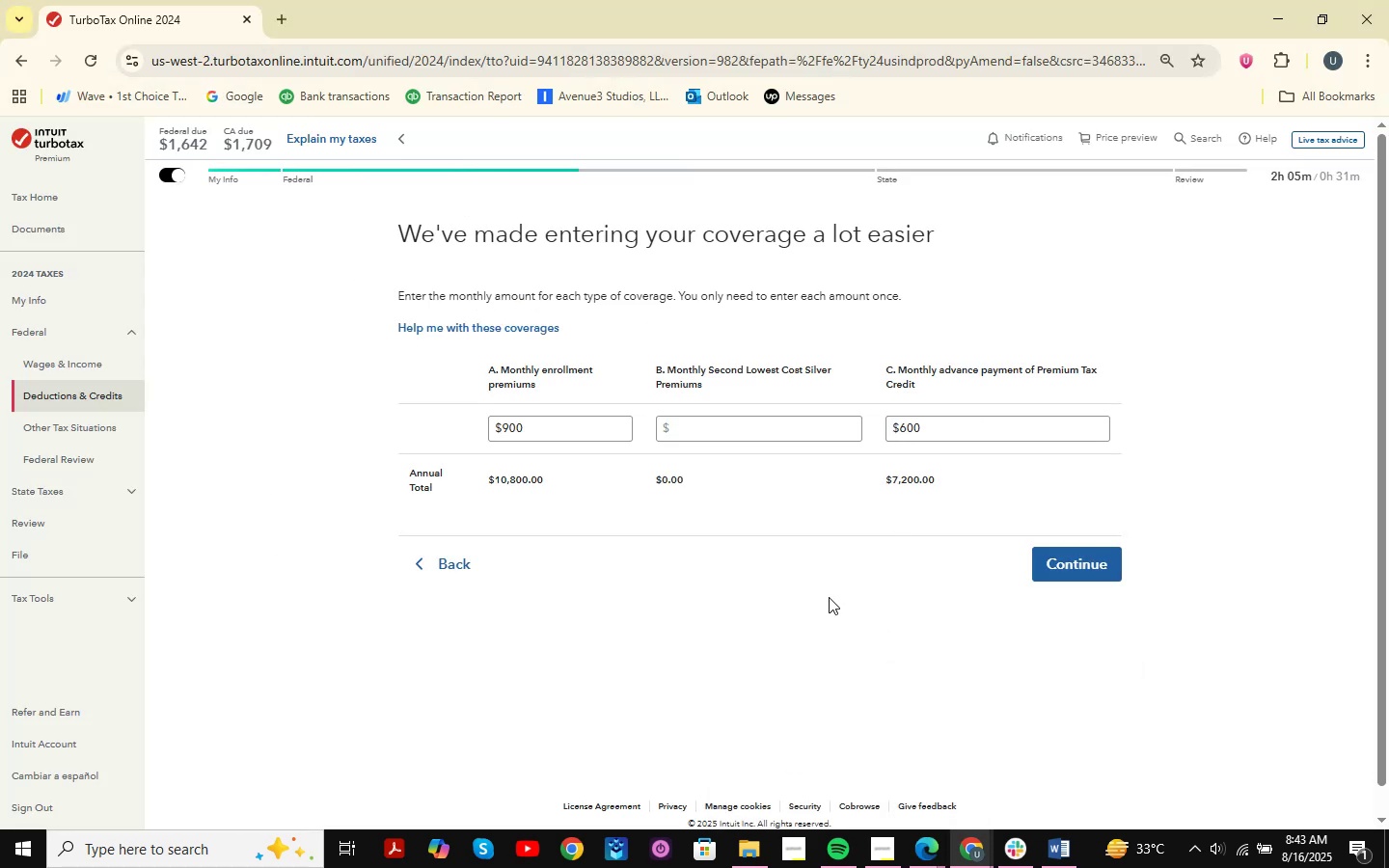 
key(Meta+MetaLeft)
 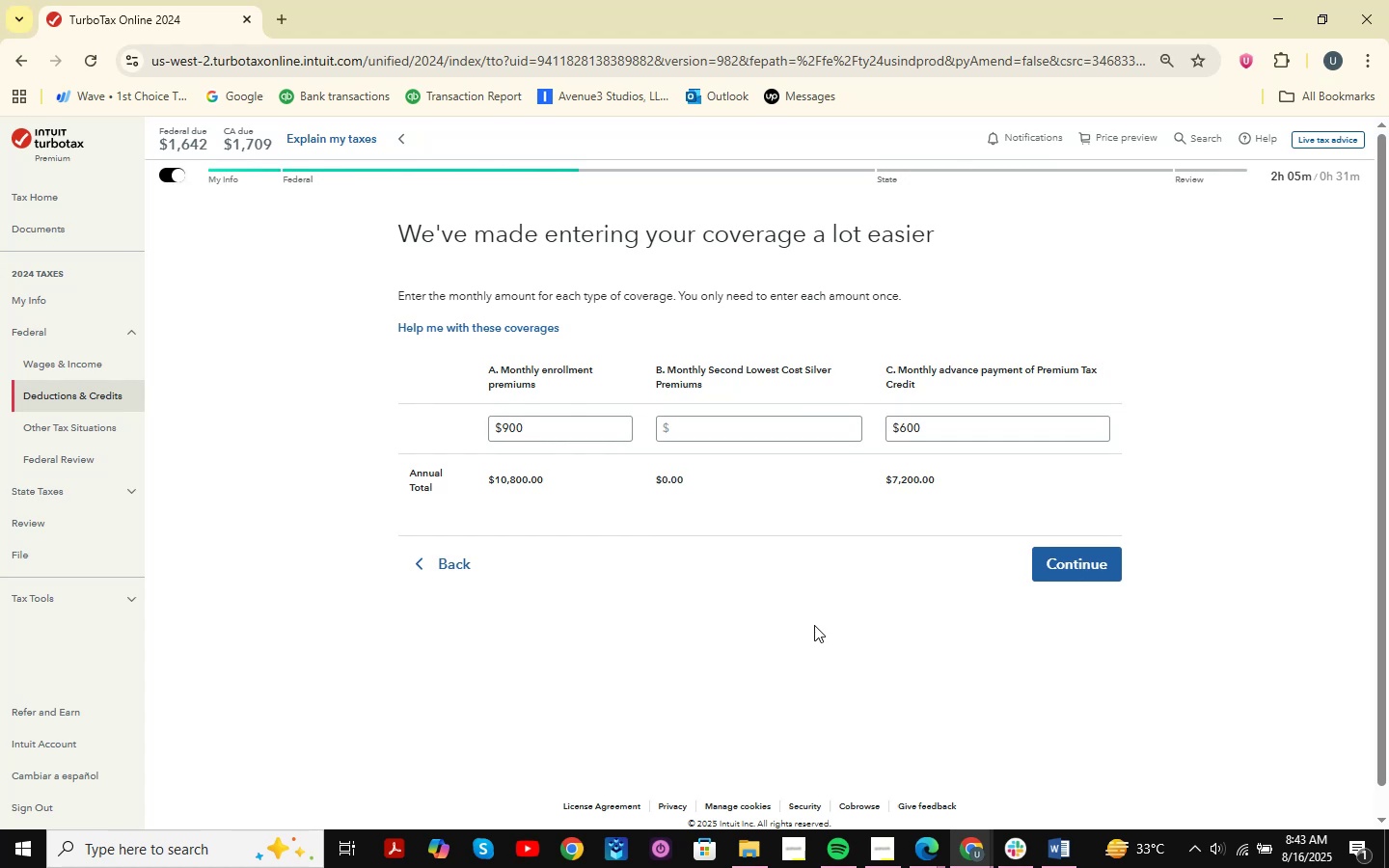 
key(Meta+Shift+ShiftLeft)
 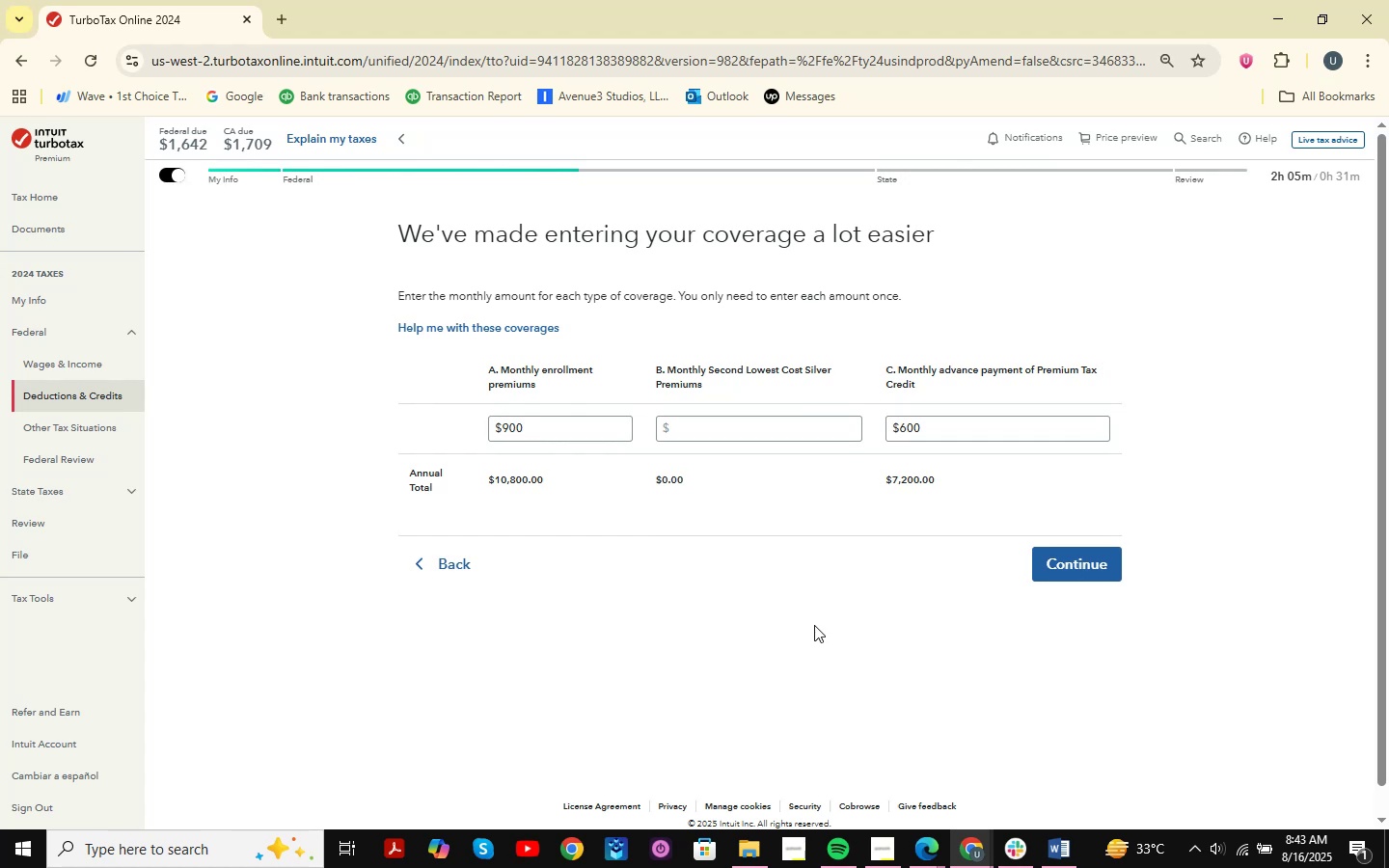 
key(Meta+Shift+S)
 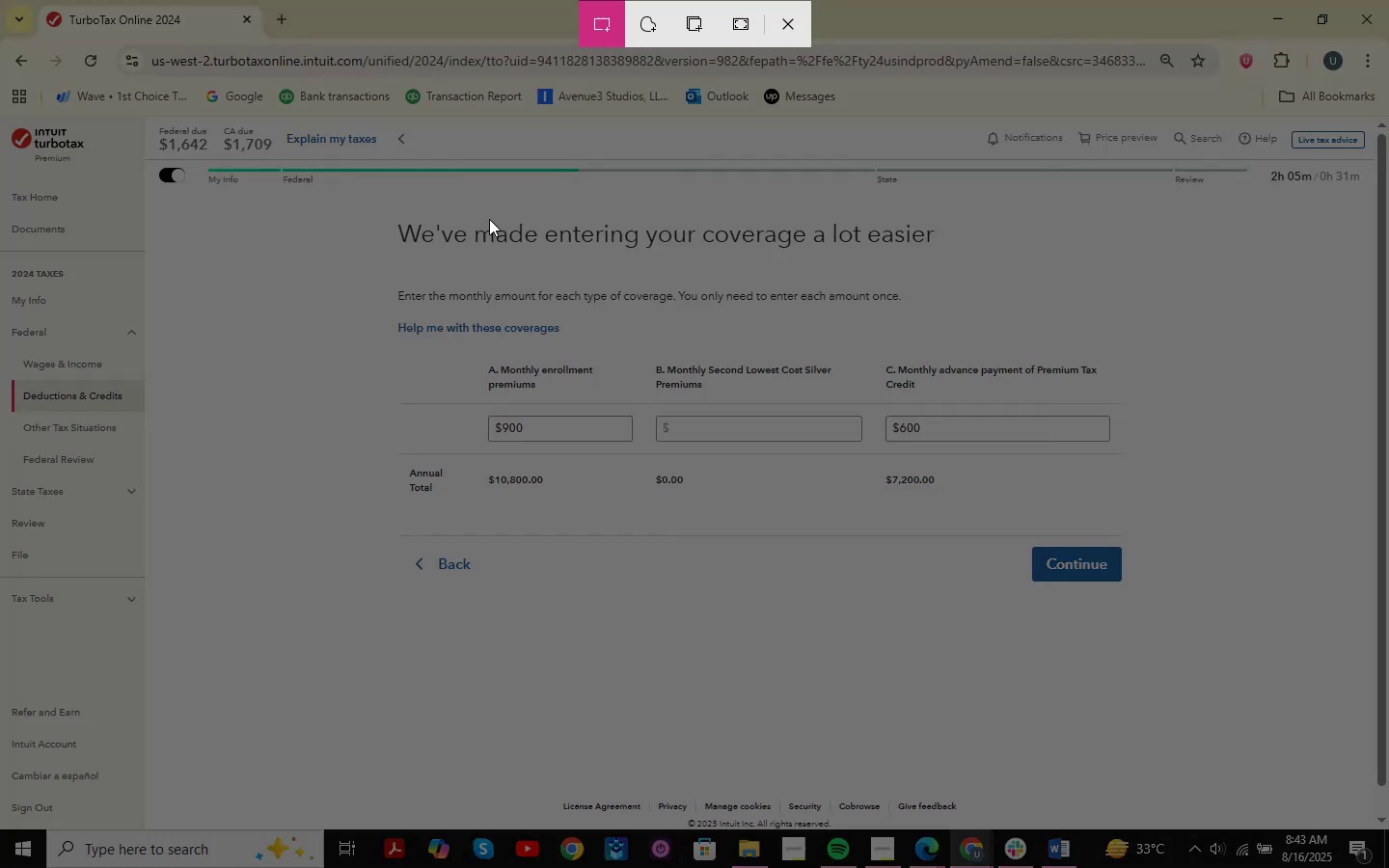 
left_click_drag(start_coordinate=[309, 203], to_coordinate=[1300, 805])
 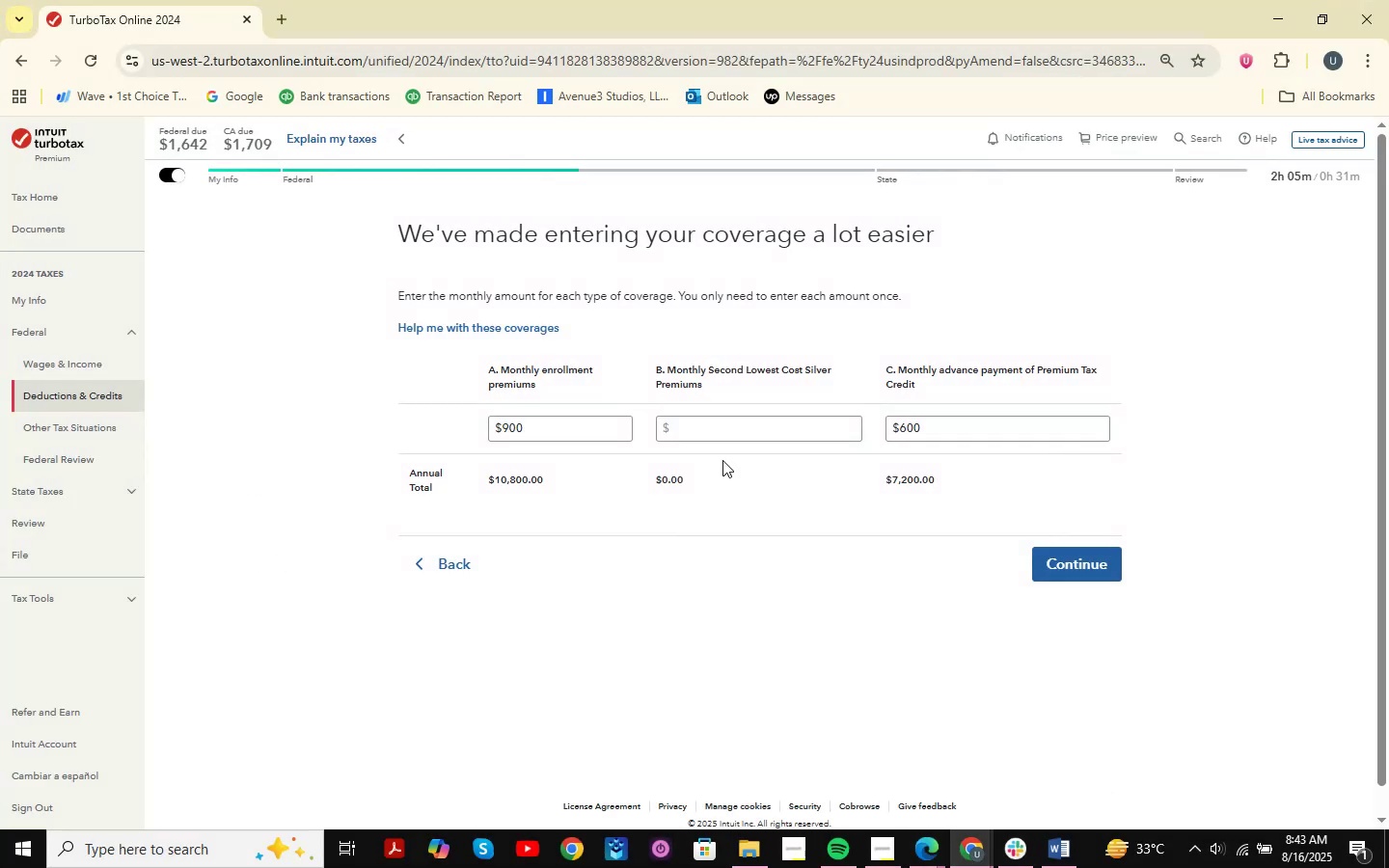 
left_click([984, 867])
 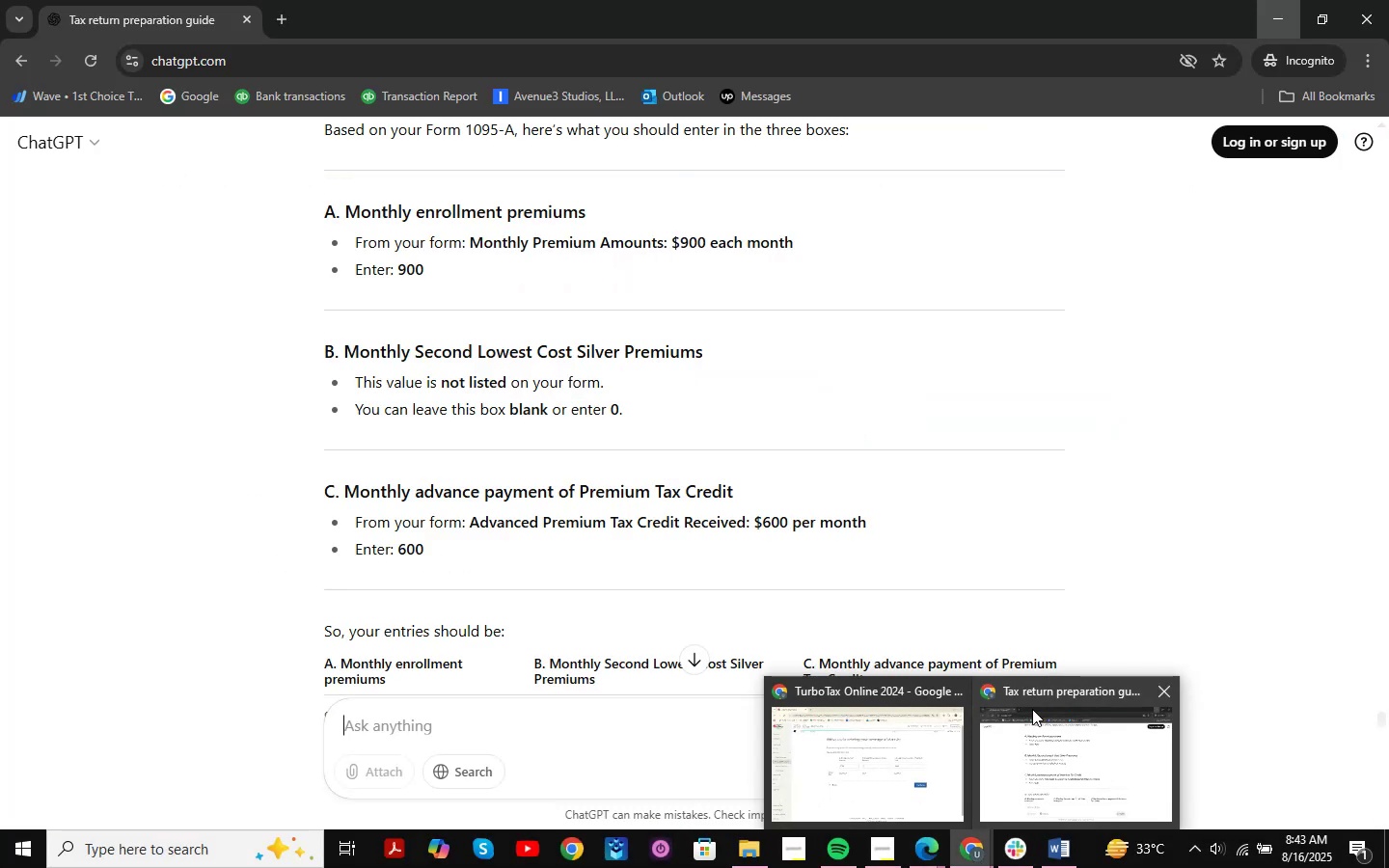 
left_click([1032, 709])
 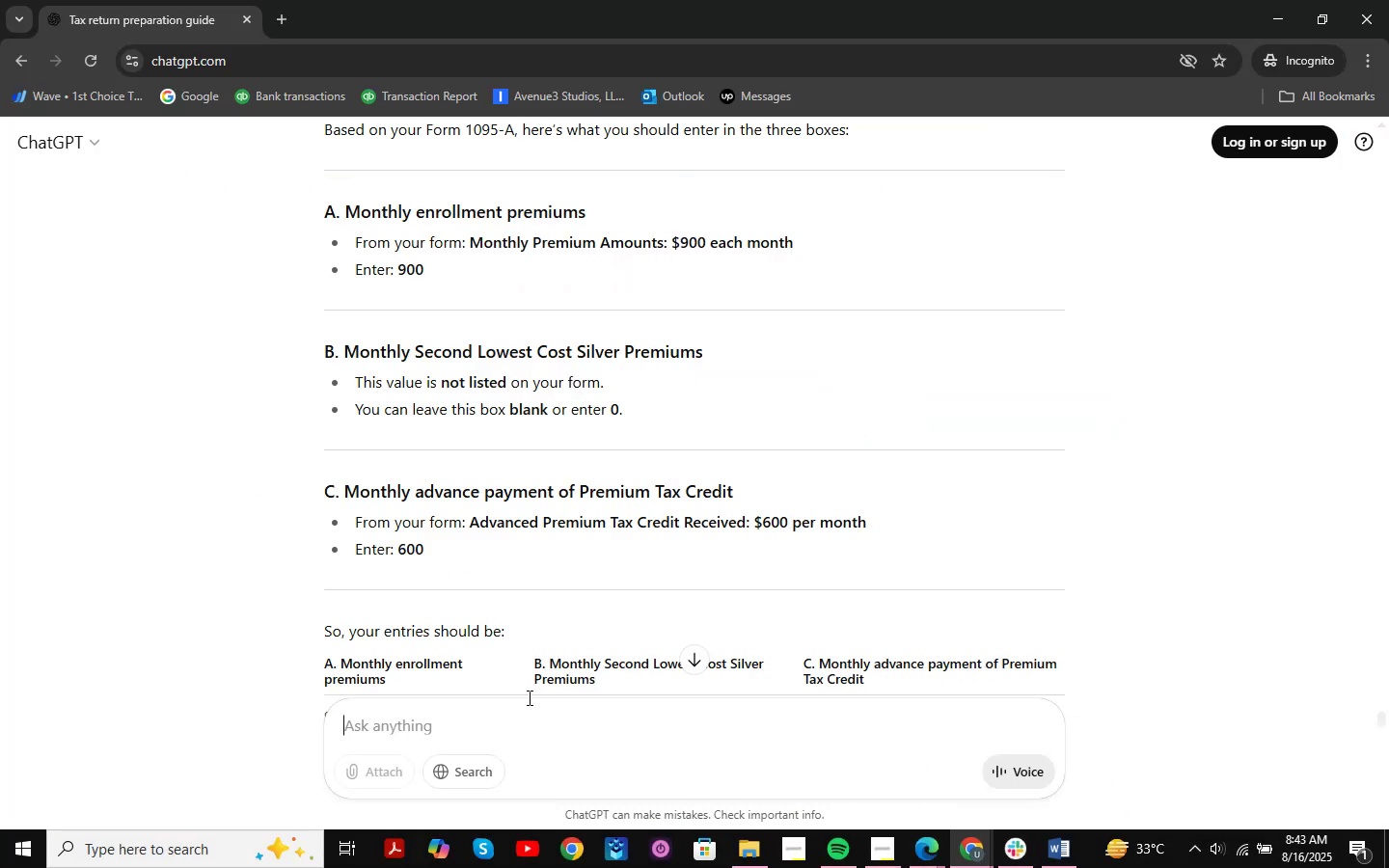 
scroll: coordinate [468, 699], scroll_direction: down, amount: 4.0
 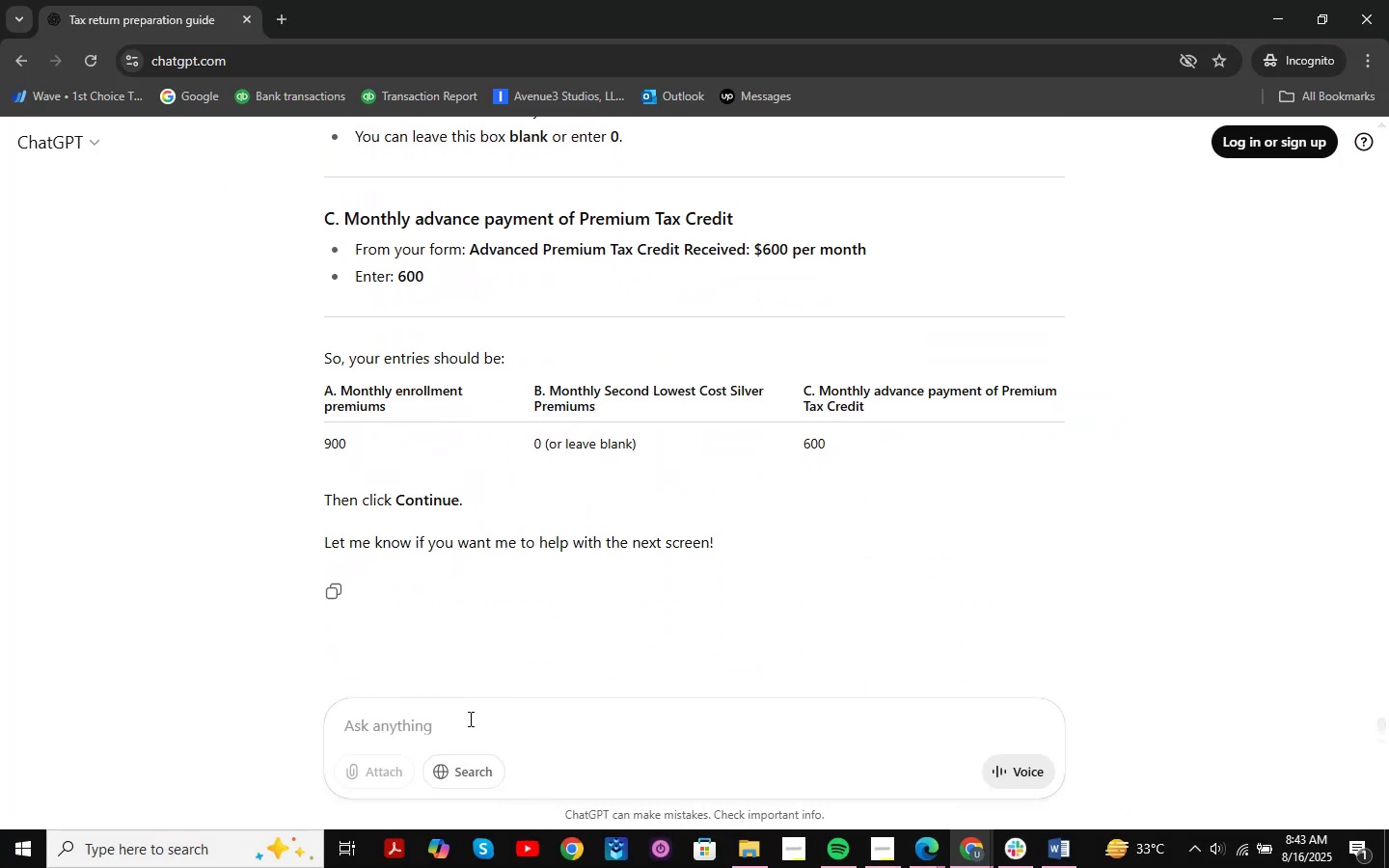 
key(Control+V)
 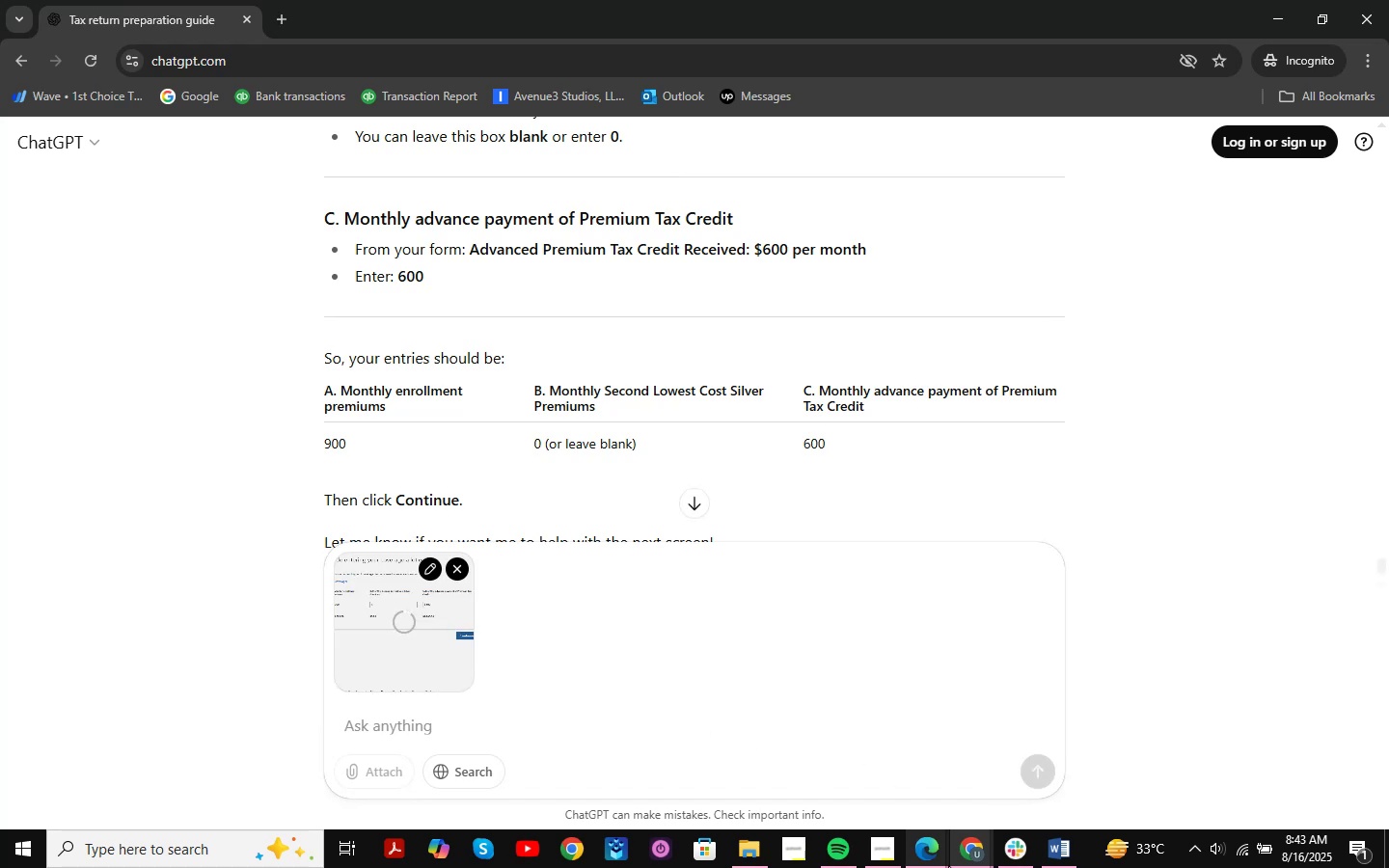 
left_click([964, 854])
 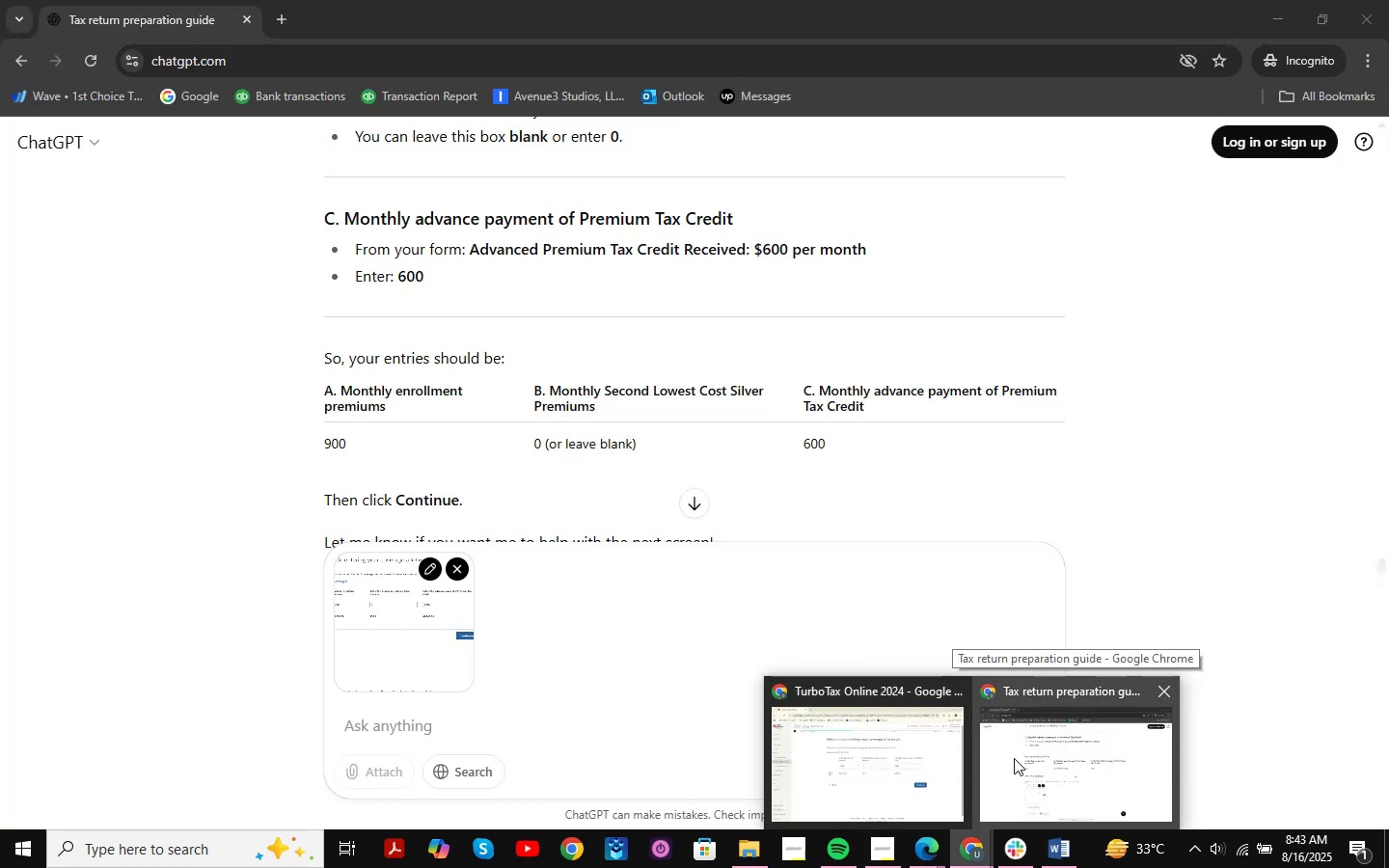 
wait(11.05)
 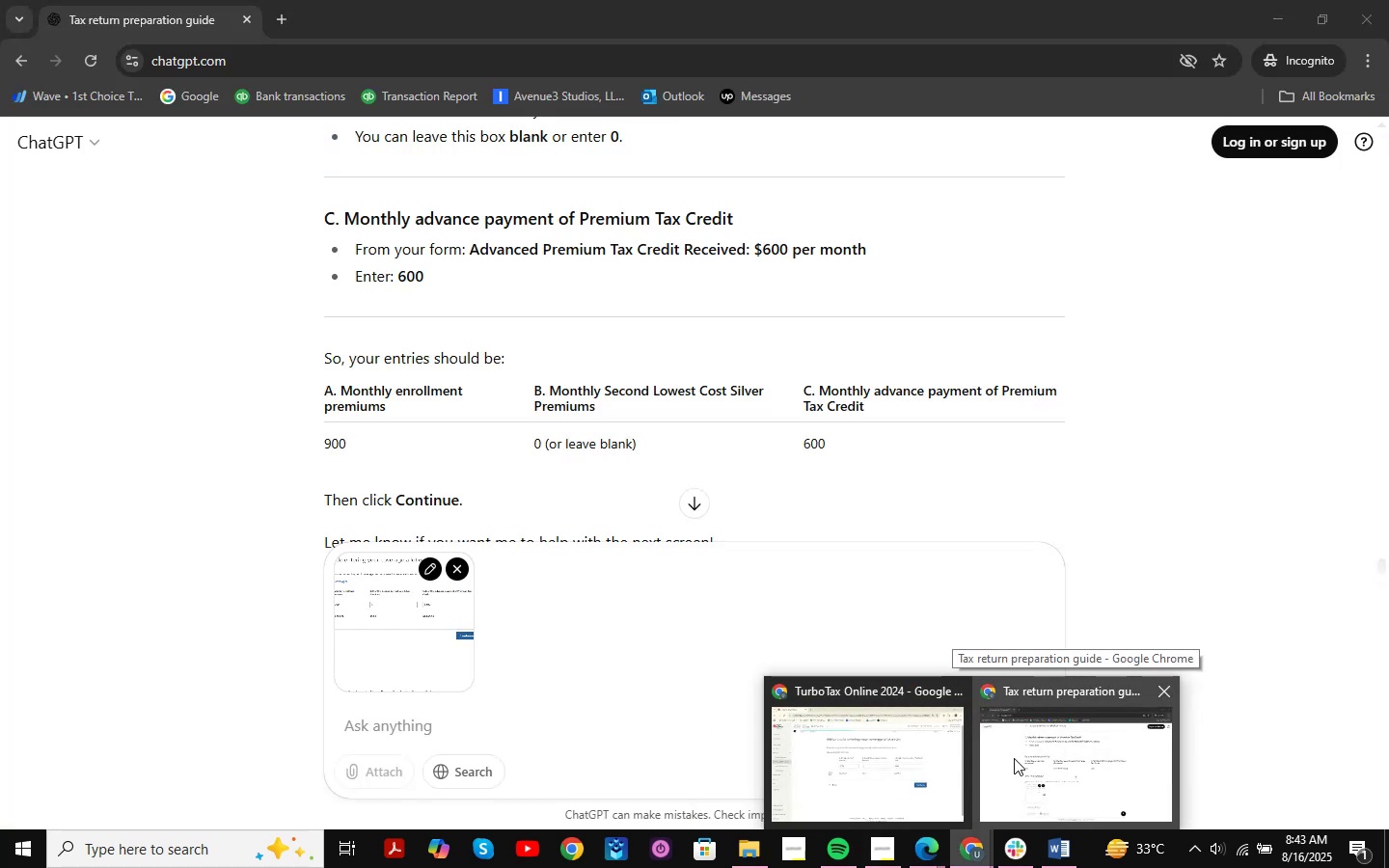 
left_click([934, 853])
 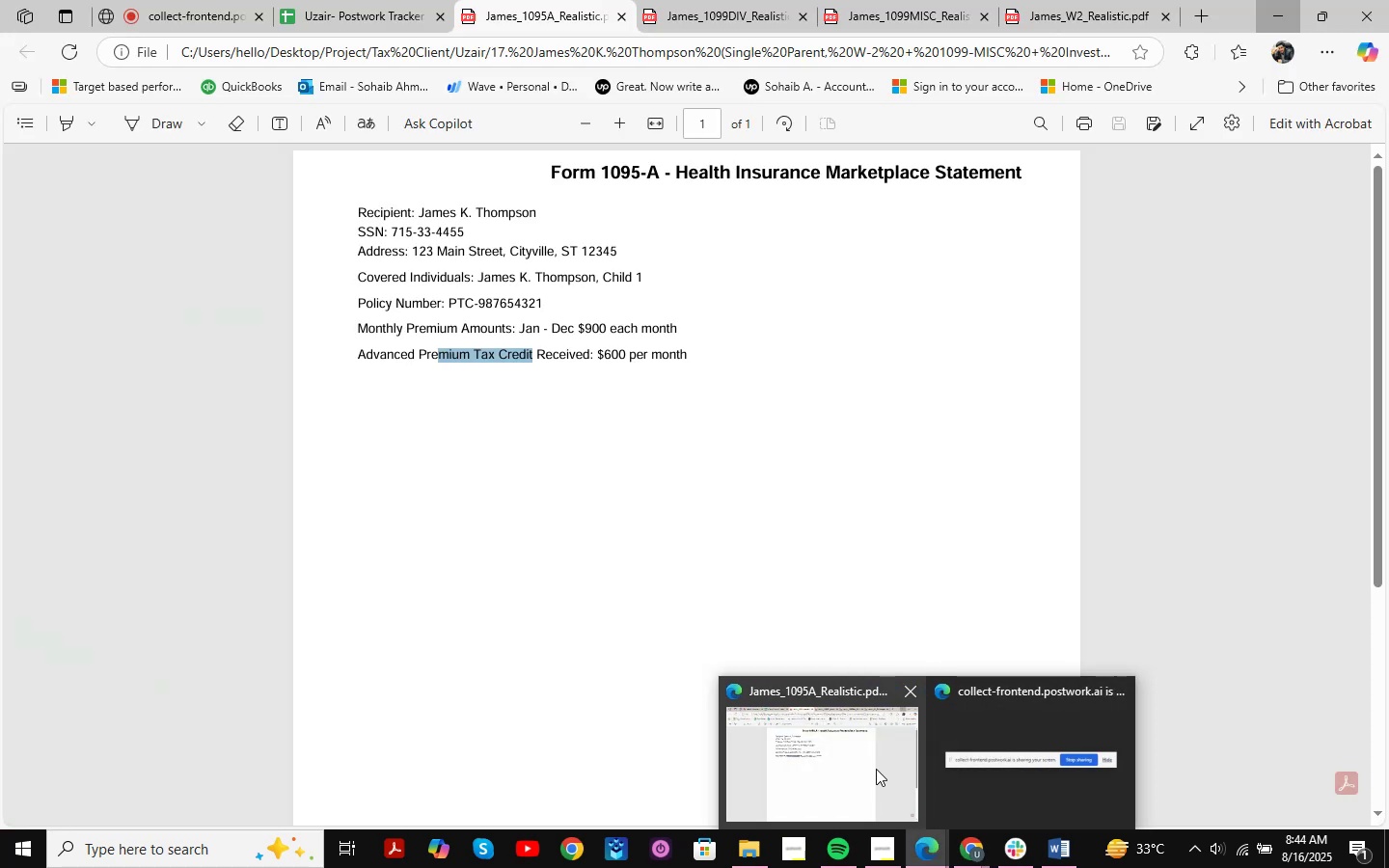 
left_click([876, 769])
 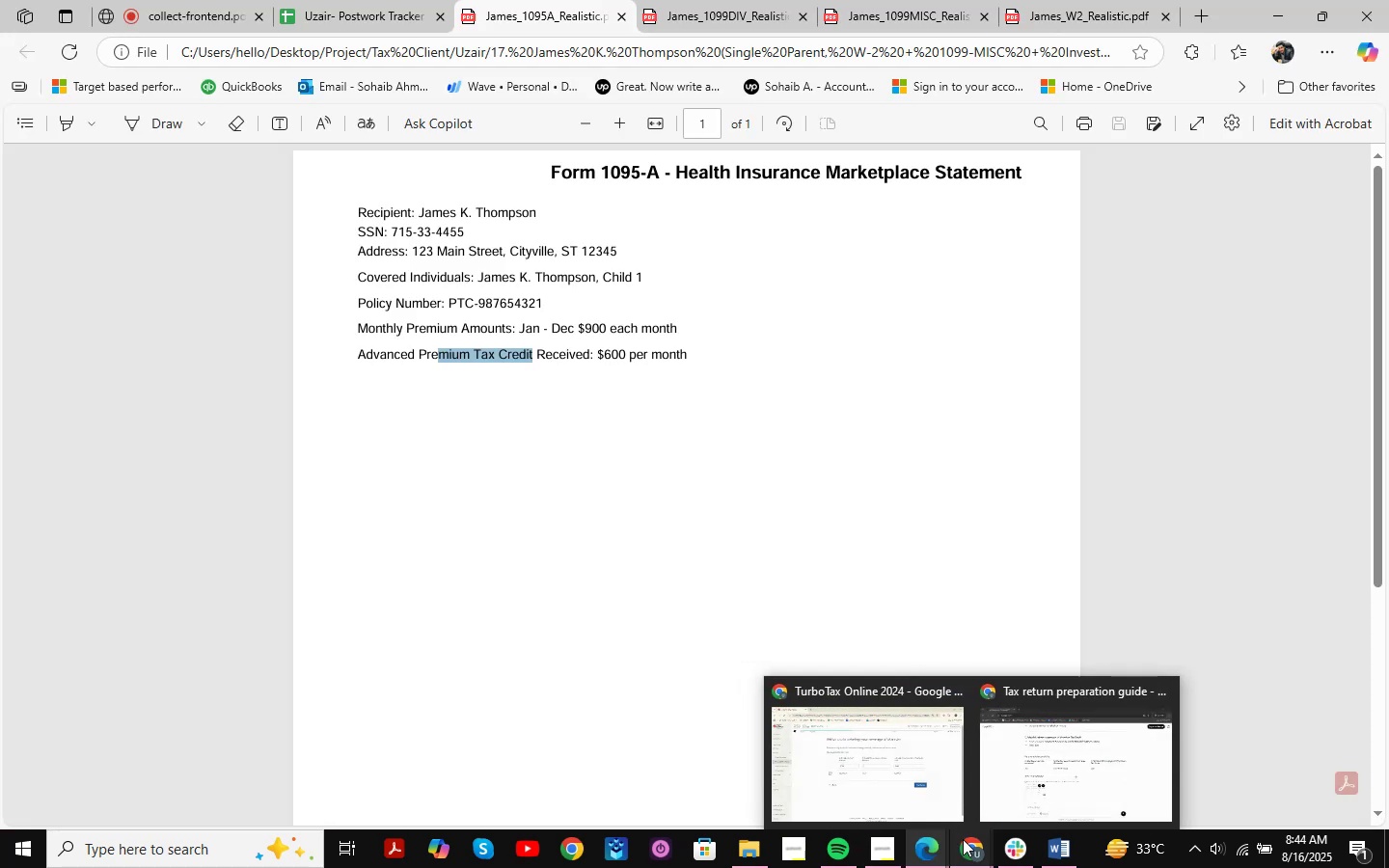 
left_click([1046, 751])
 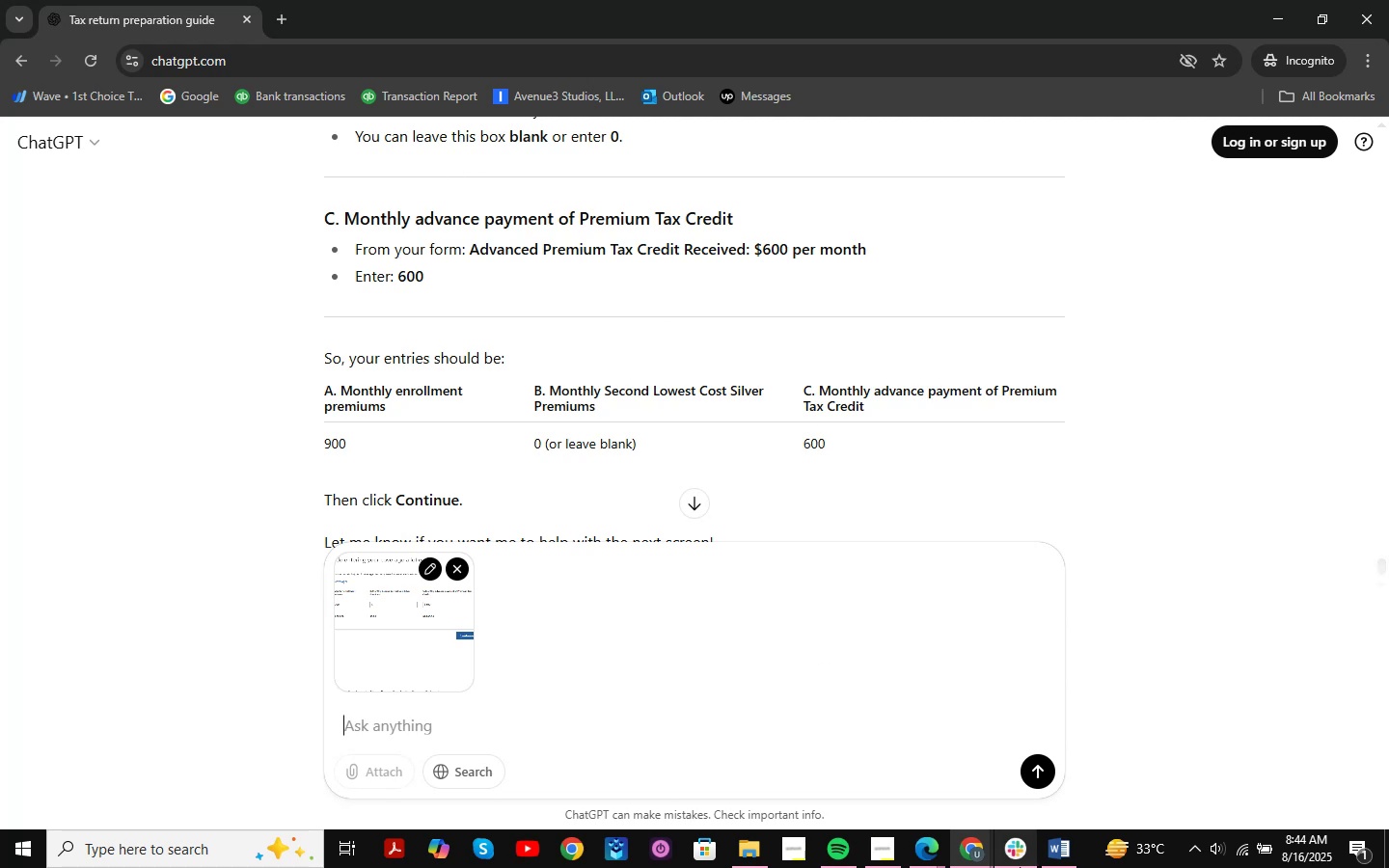 
double_click([856, 738])
 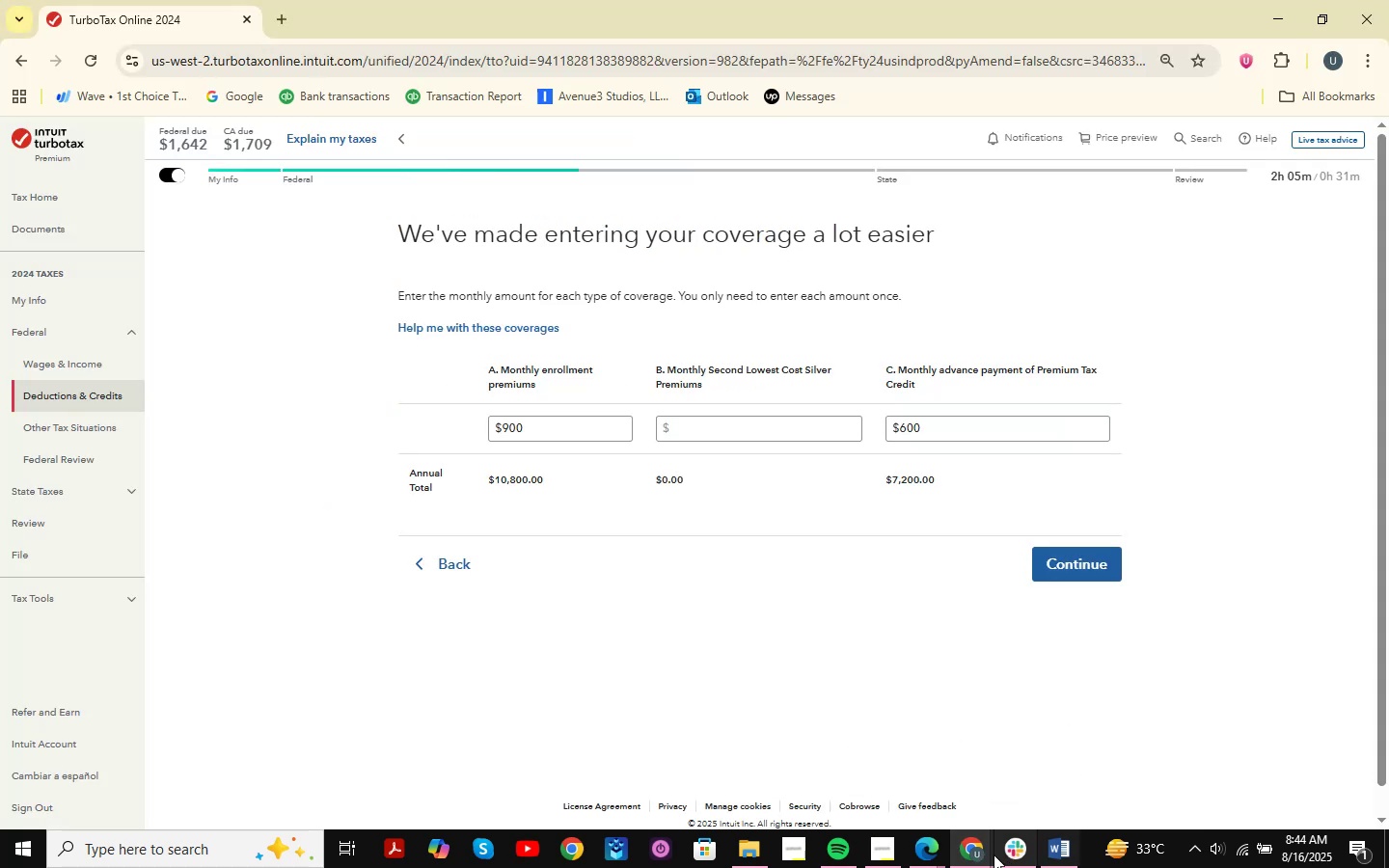 
left_click([931, 850])
 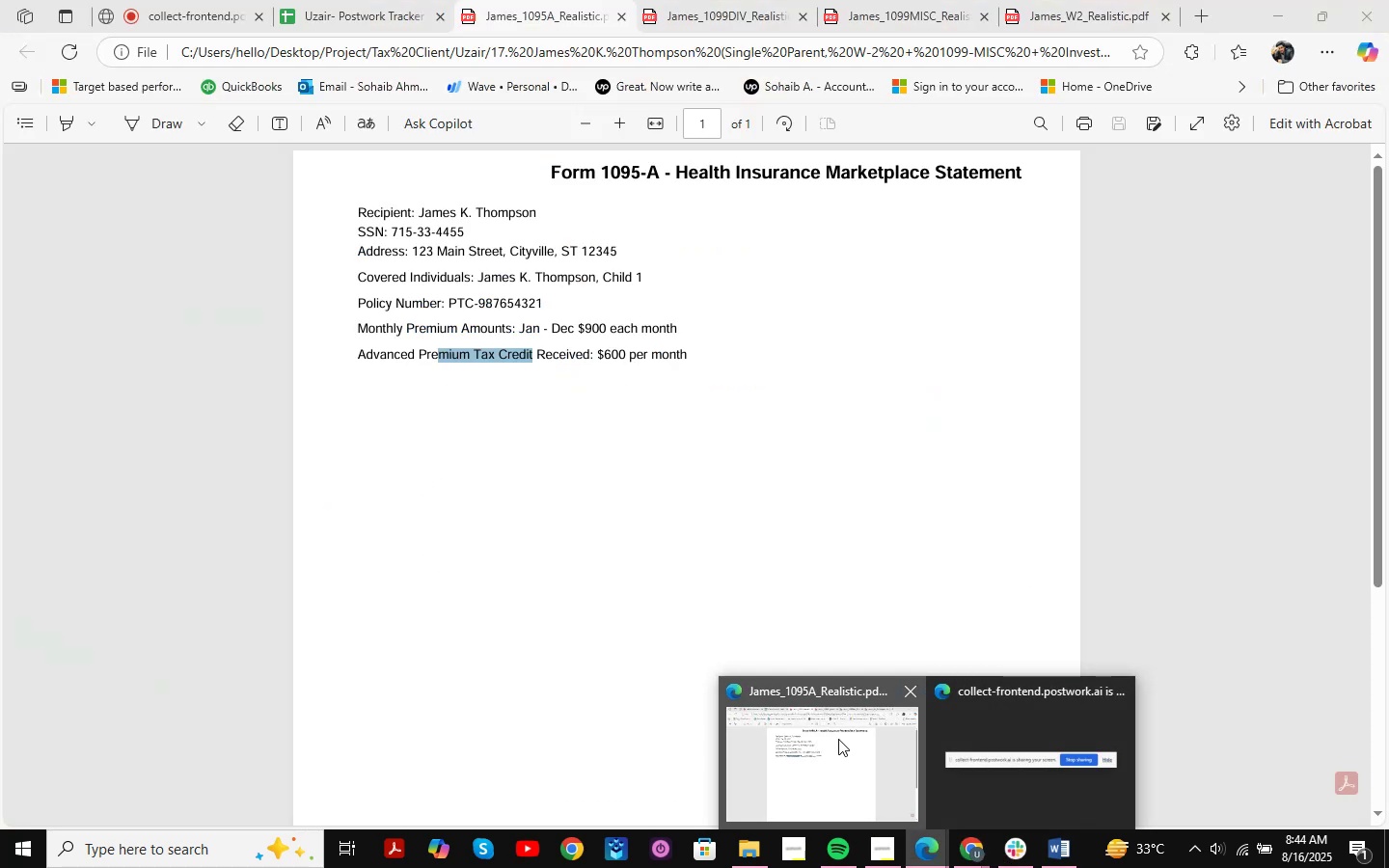 
double_click([769, 483])
 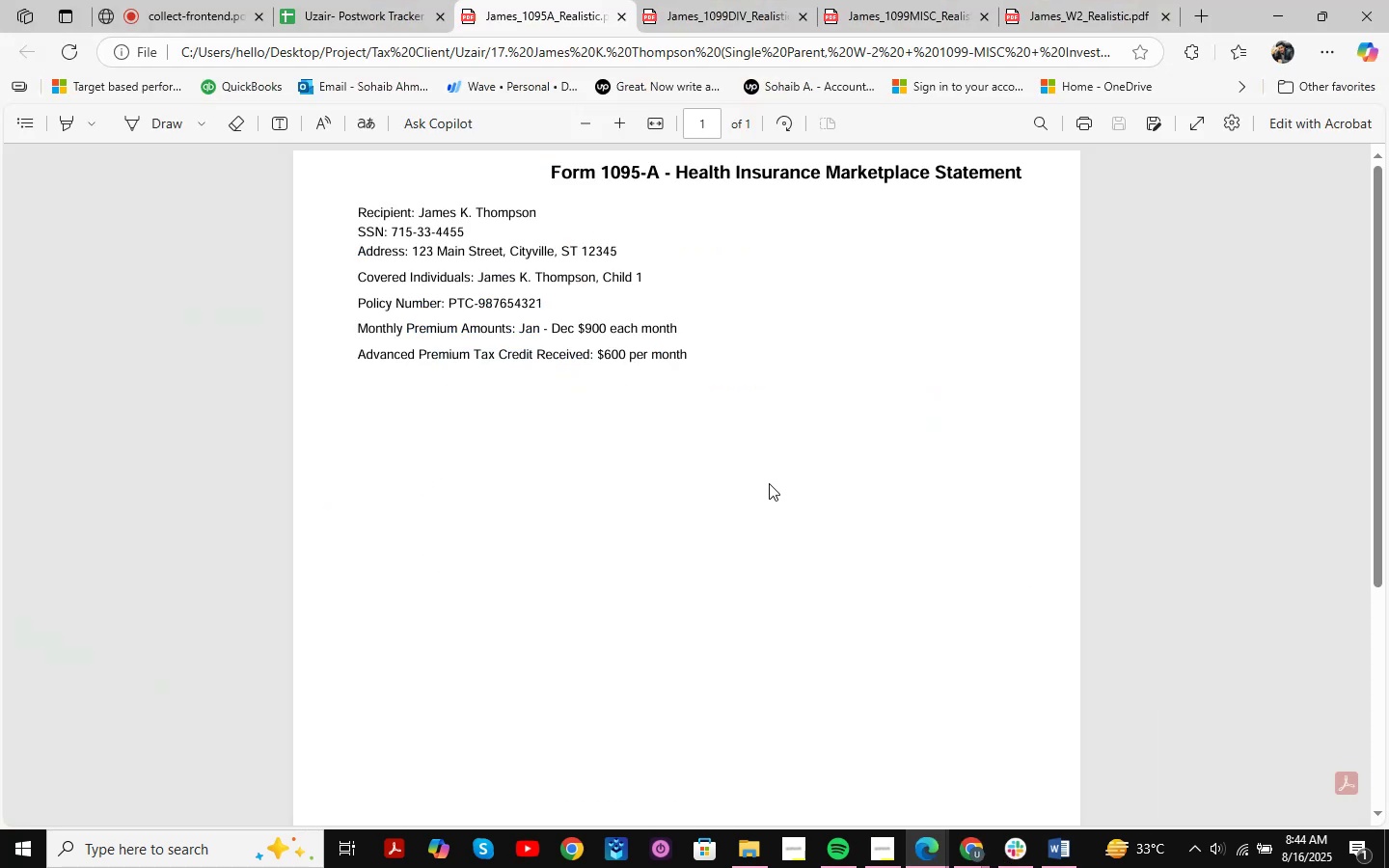 
scroll: coordinate [769, 483], scroll_direction: up, amount: 3.0
 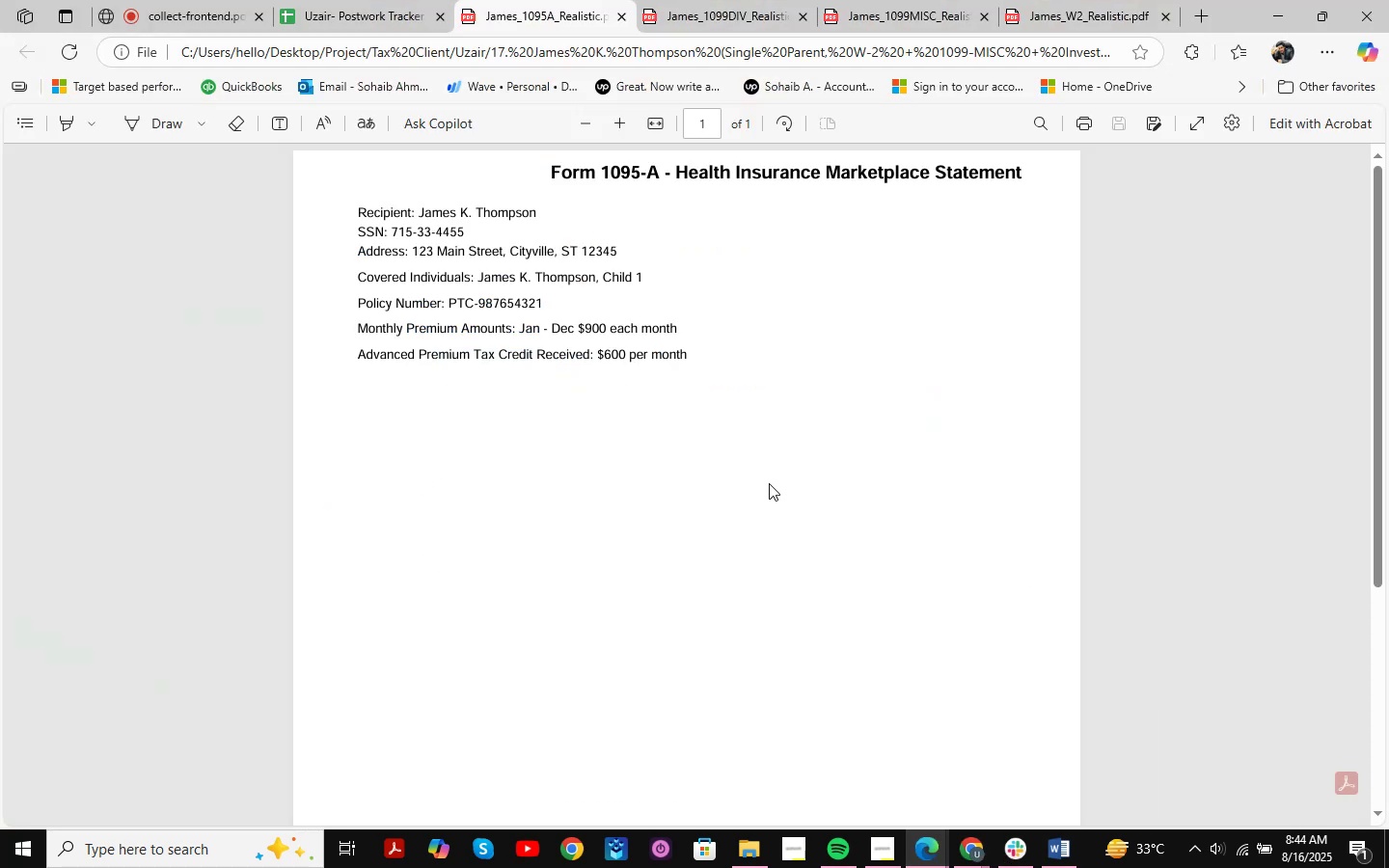 
key(Meta+MetaLeft)
 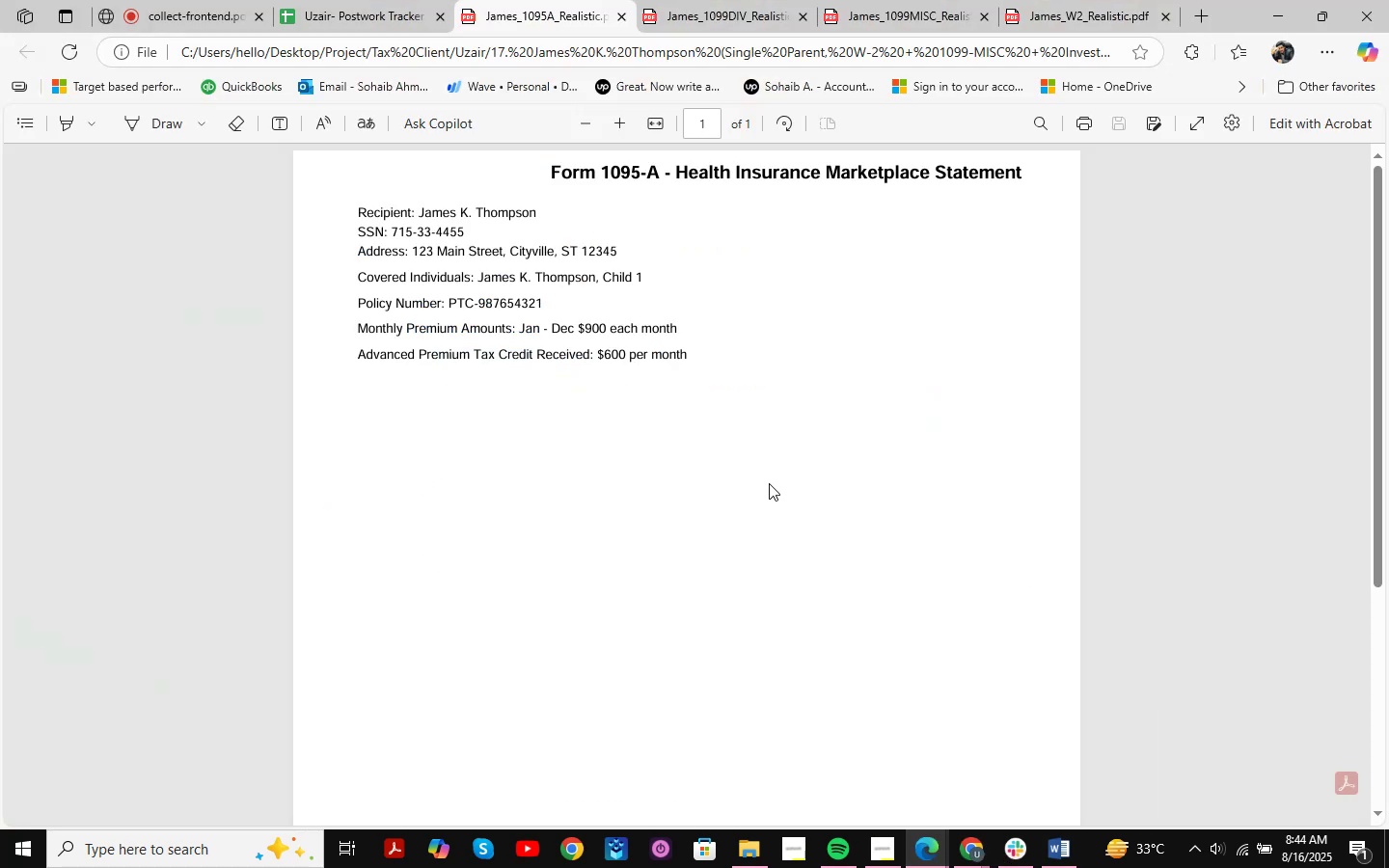 
key(Meta+Shift+ShiftLeft)
 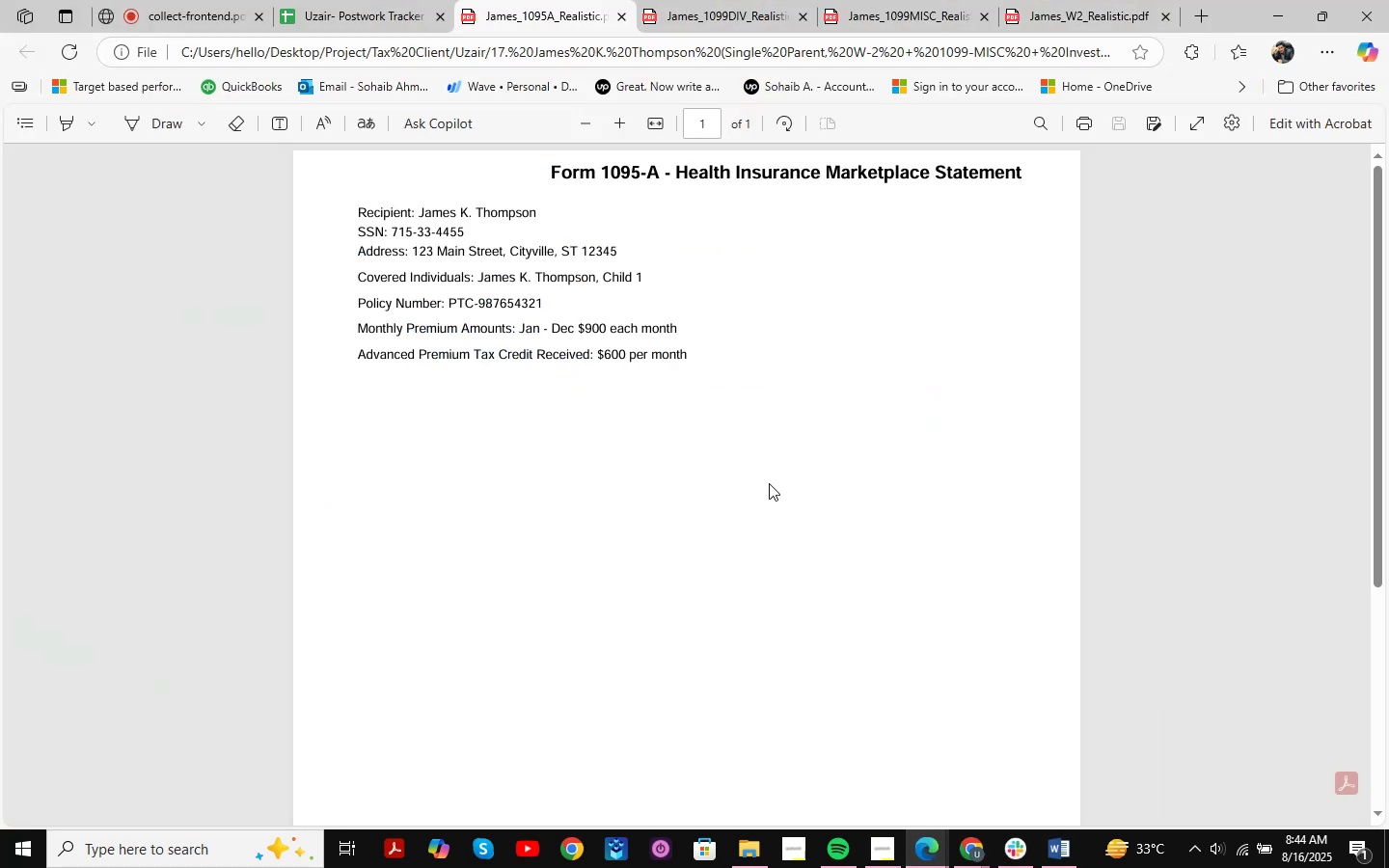 
key(Meta+Shift+S)
 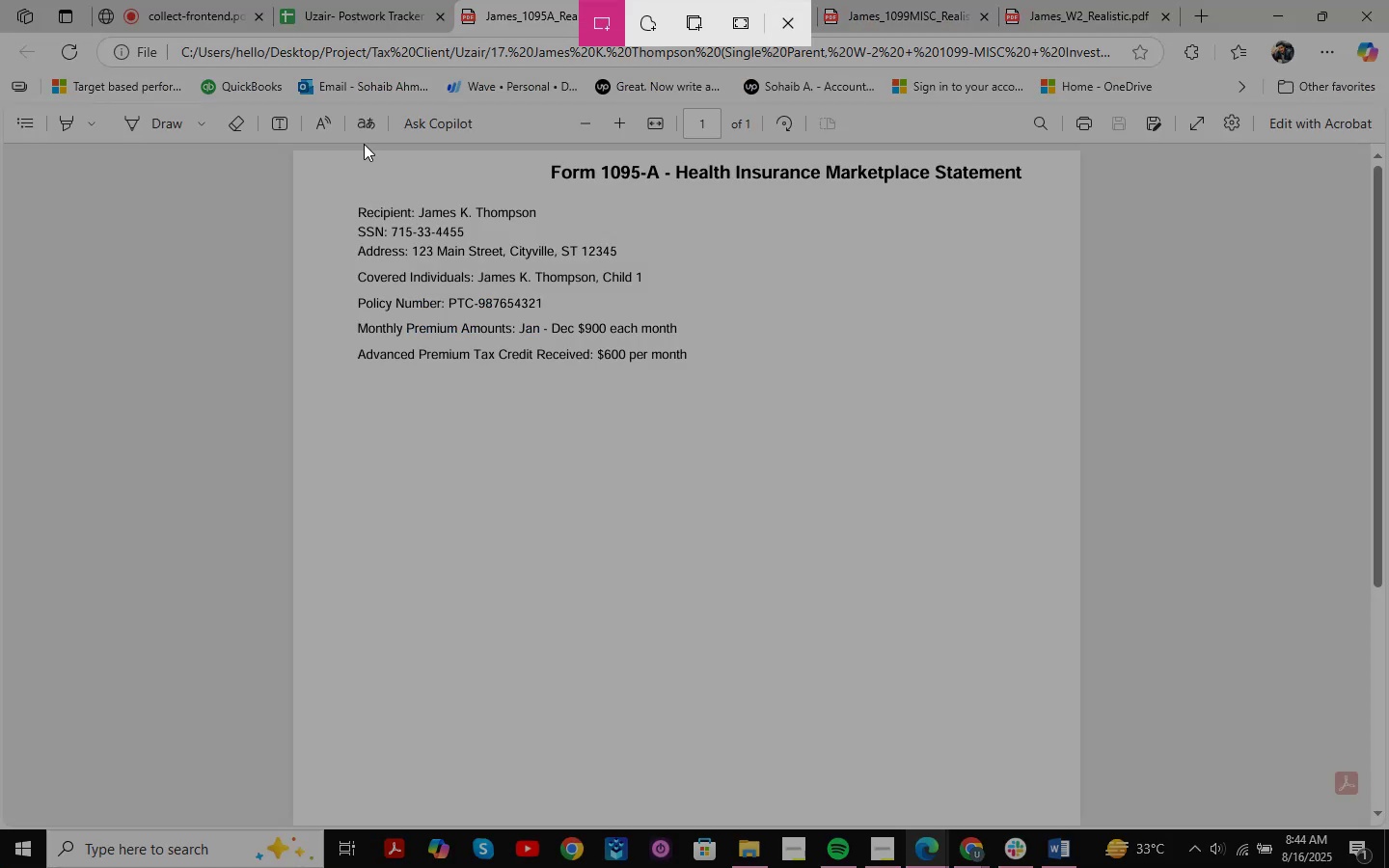 
left_click_drag(start_coordinate=[315, 153], to_coordinate=[1100, 516])
 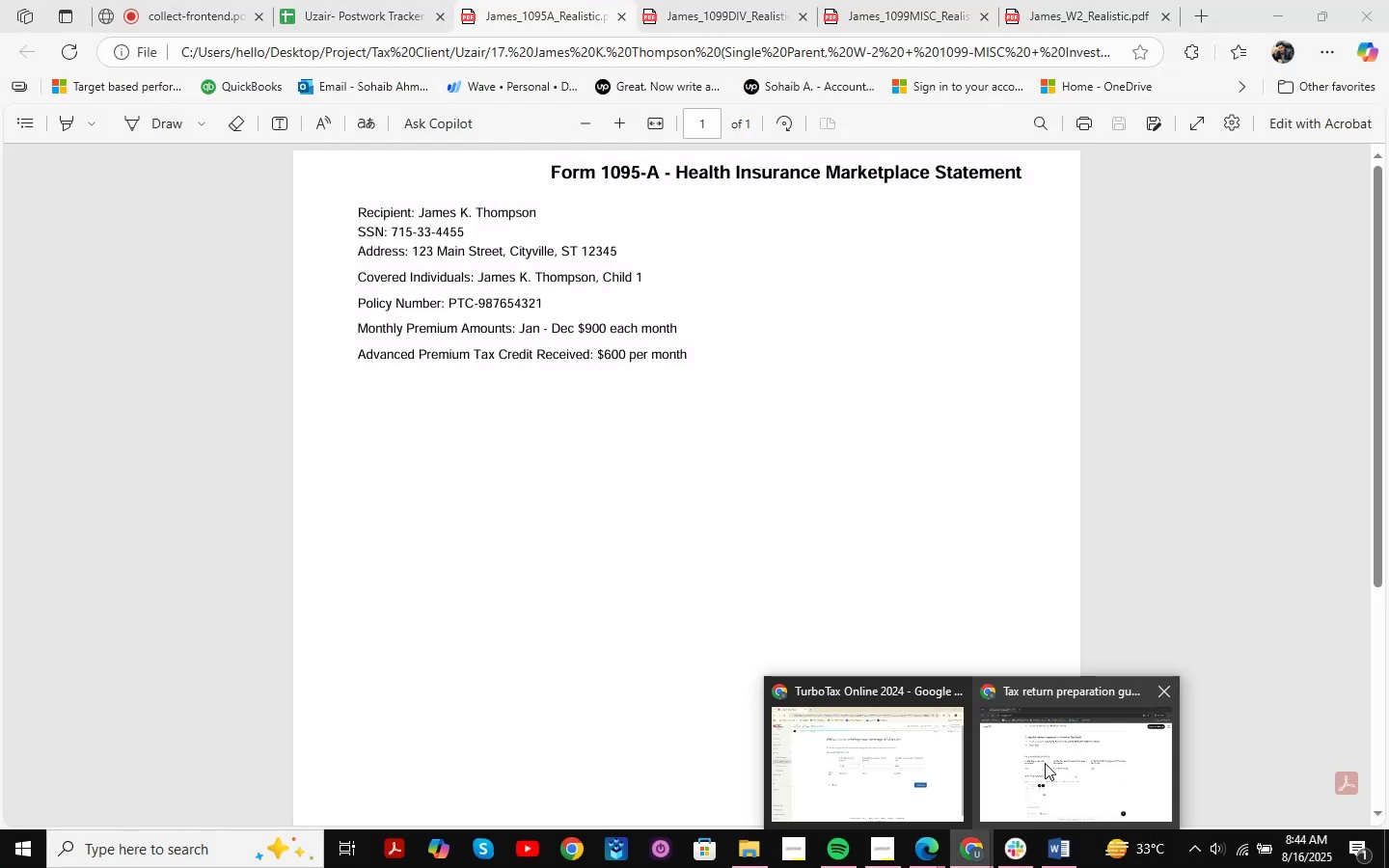 
left_click([1045, 763])
 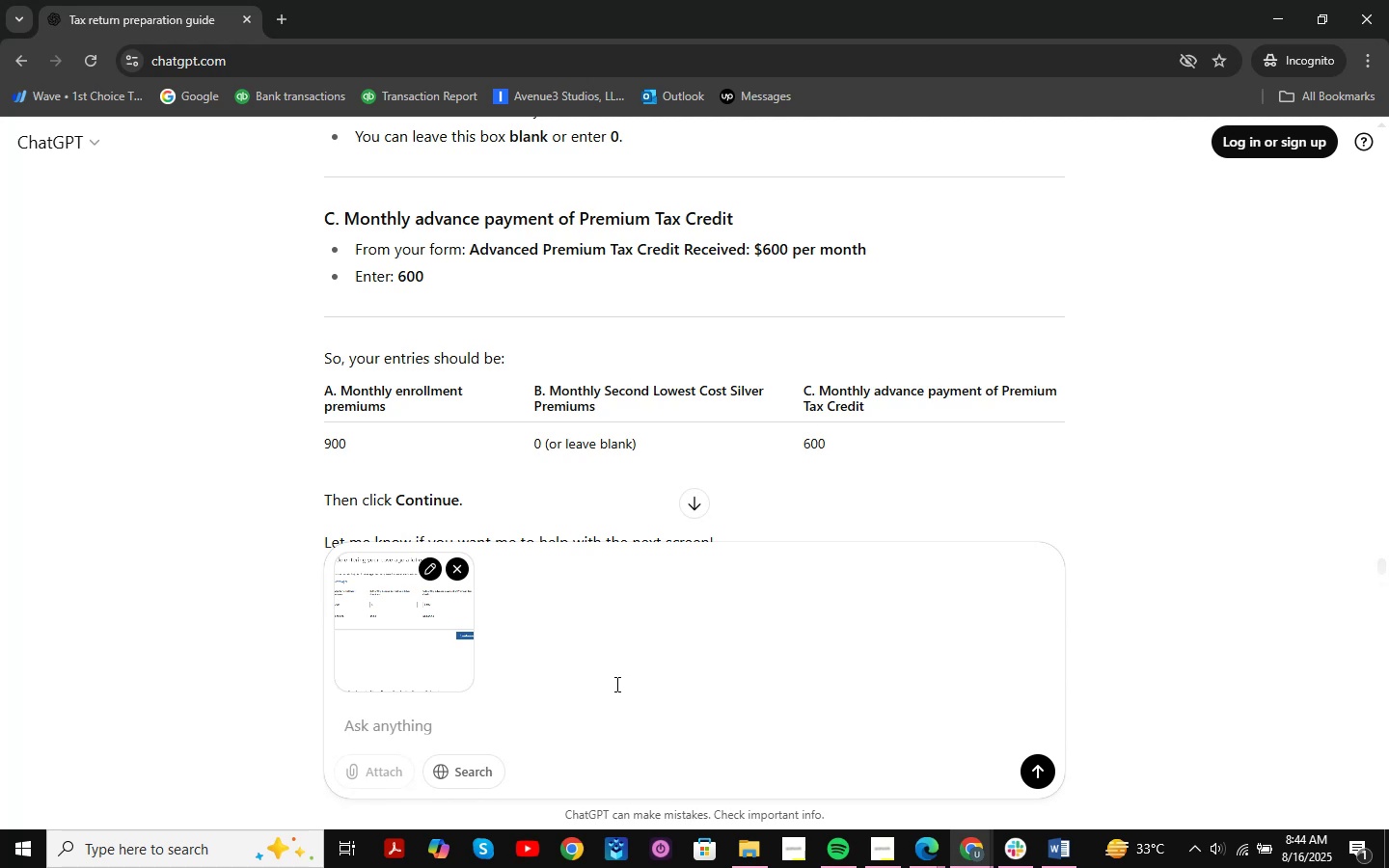 
key(Control+V)
 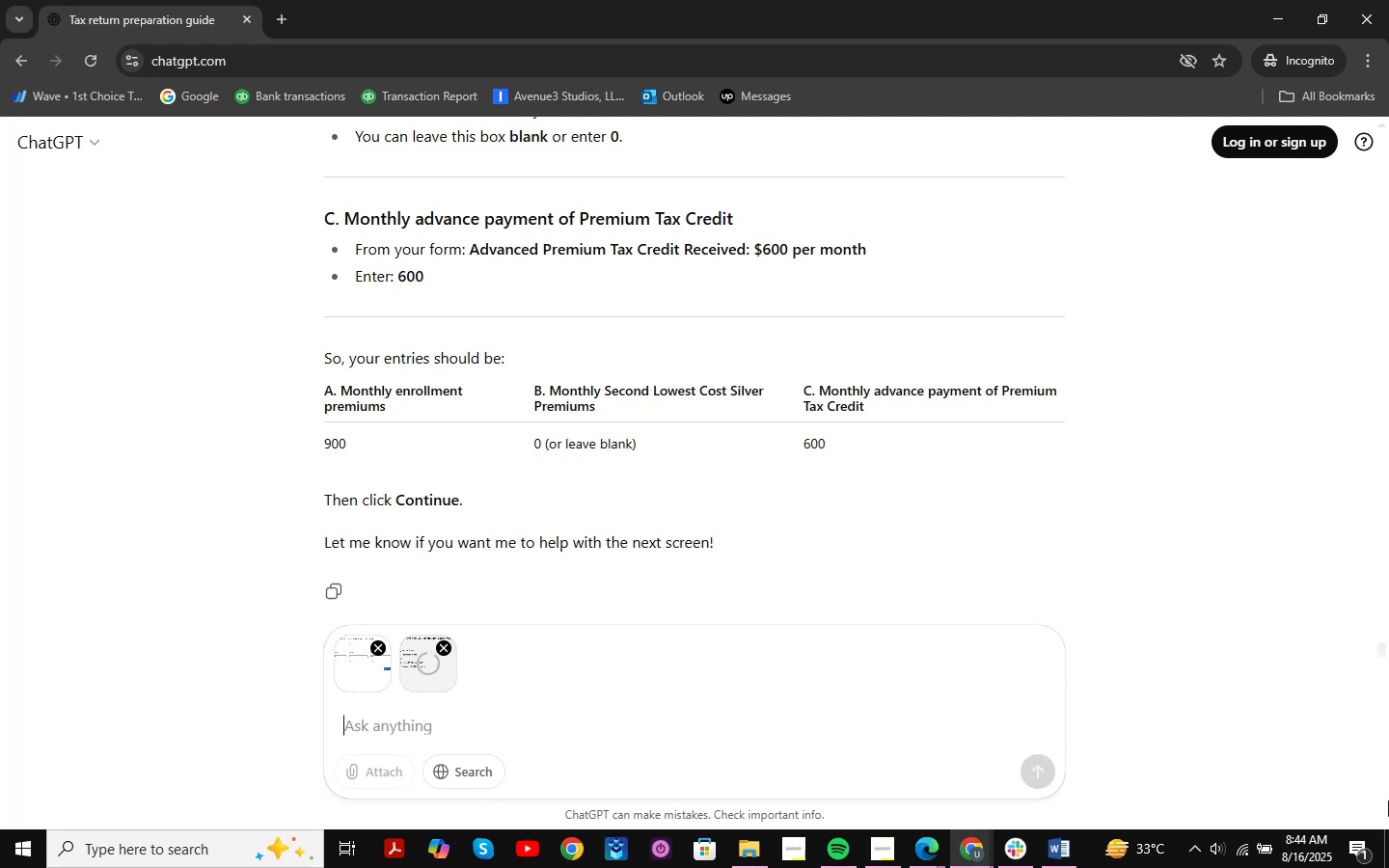 
type(s)
key(Backspace)
type(is the)
key(Backspace)
type(he )
key(Backspace)
key(Backspace)
key(Backspace)
type(e information )
 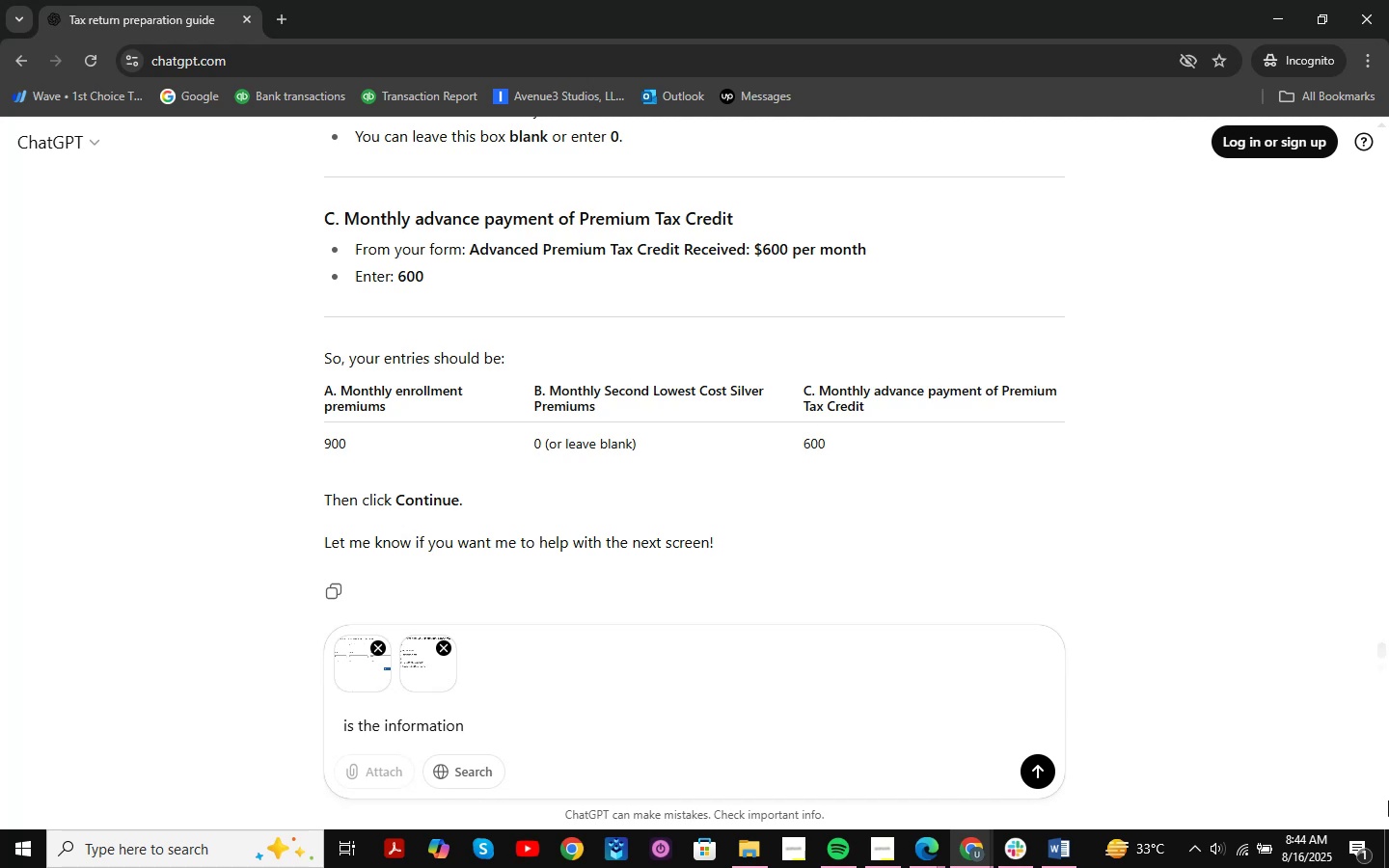 
wait(10.25)
 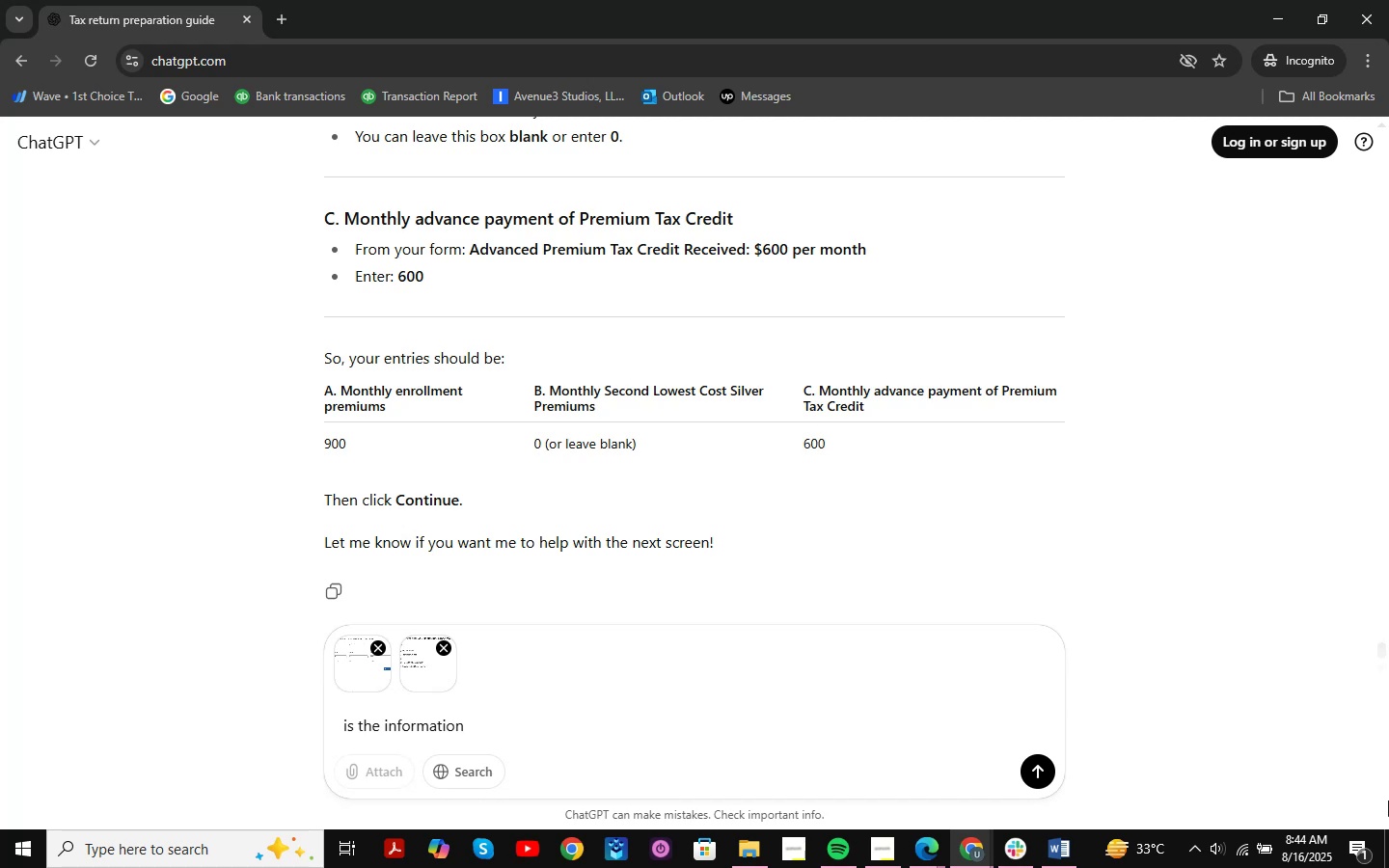 
type(is core)
key(Backspace)
key(Backspace)
key(Backspace)
 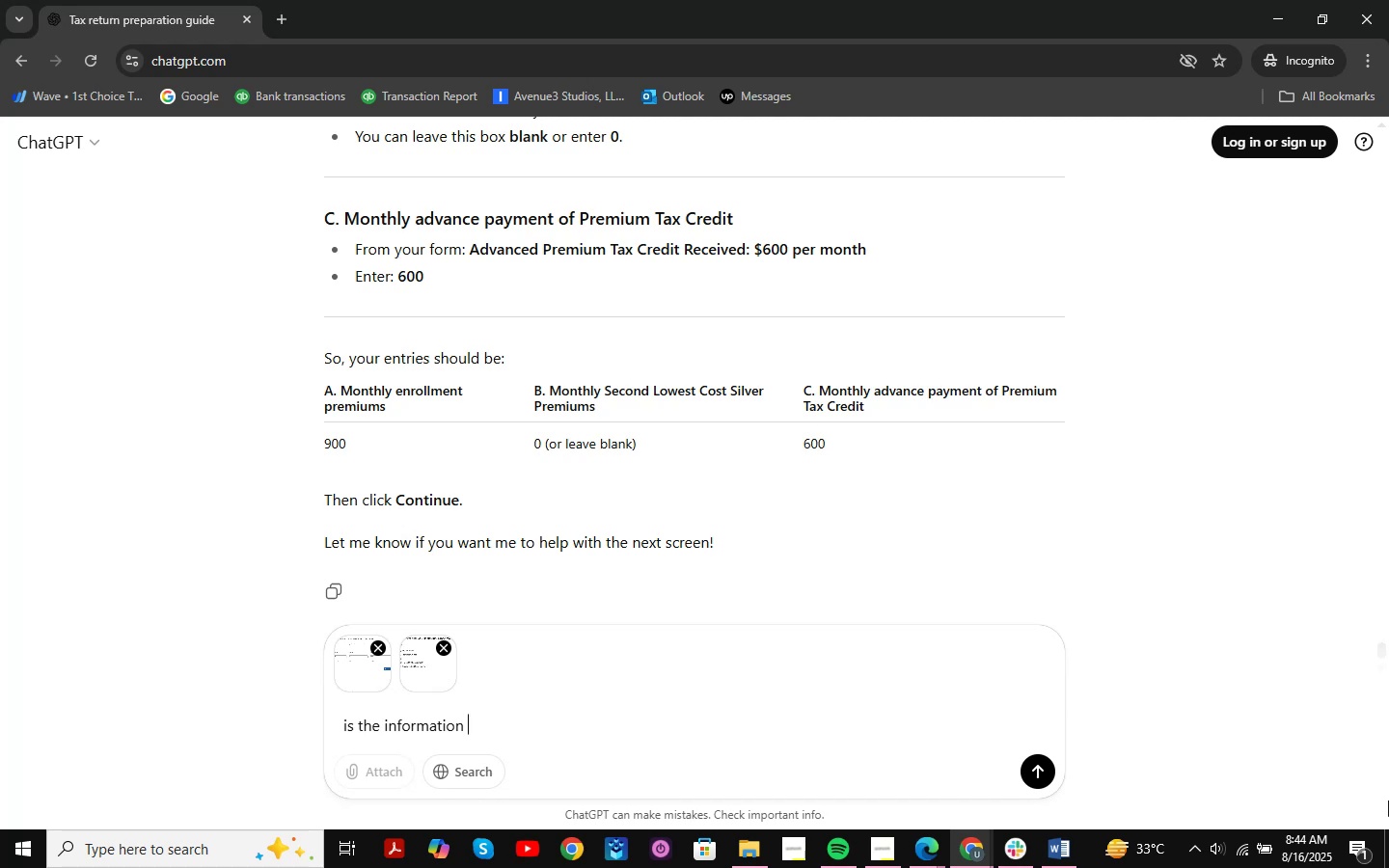 
key(Backspace)
type(i )
key(Backspace)
type( )
key(Backspace)
key(Backspace)
type( i entered is correct )
key(Backspace)
type(?)
 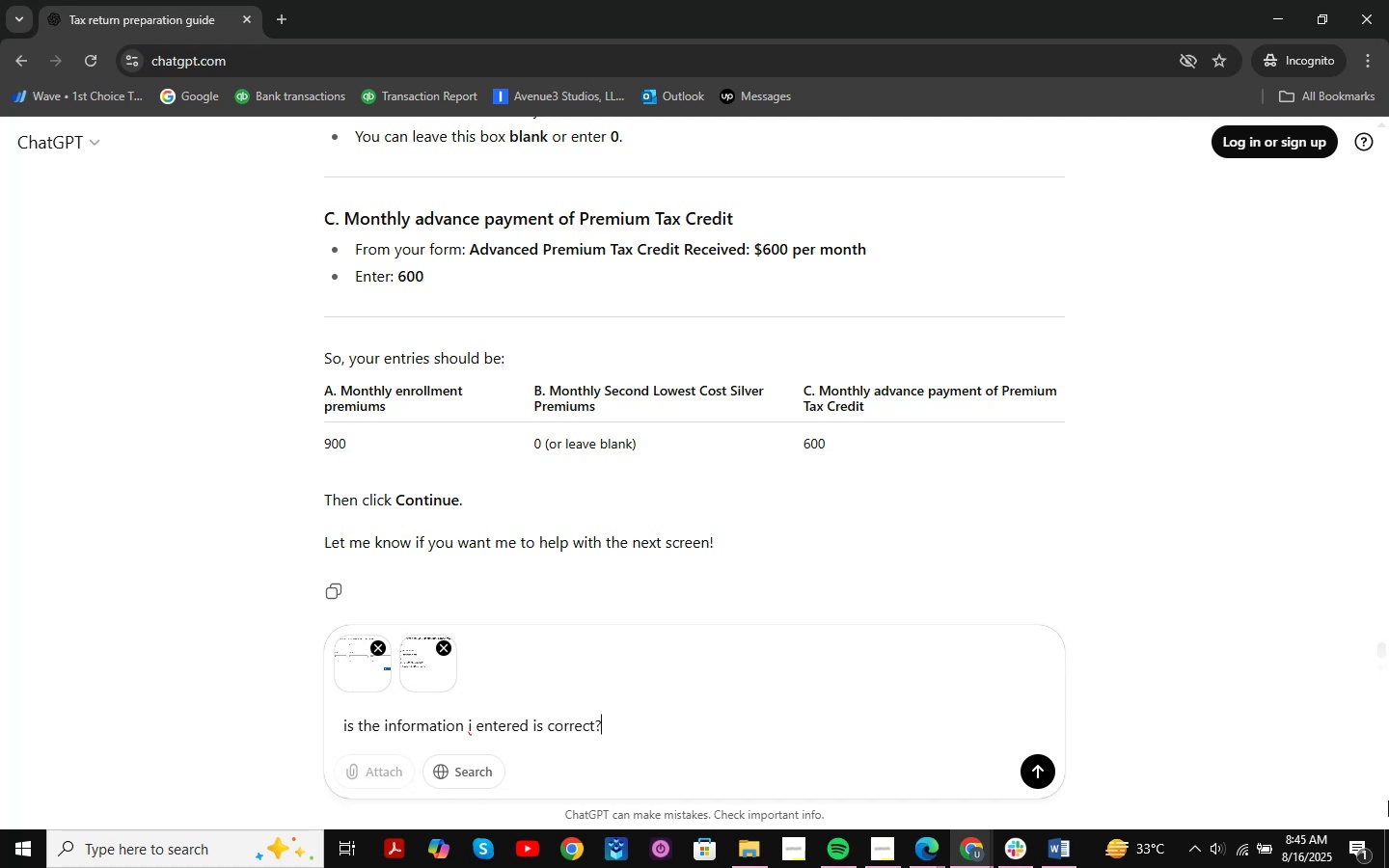 
key(Enter)
 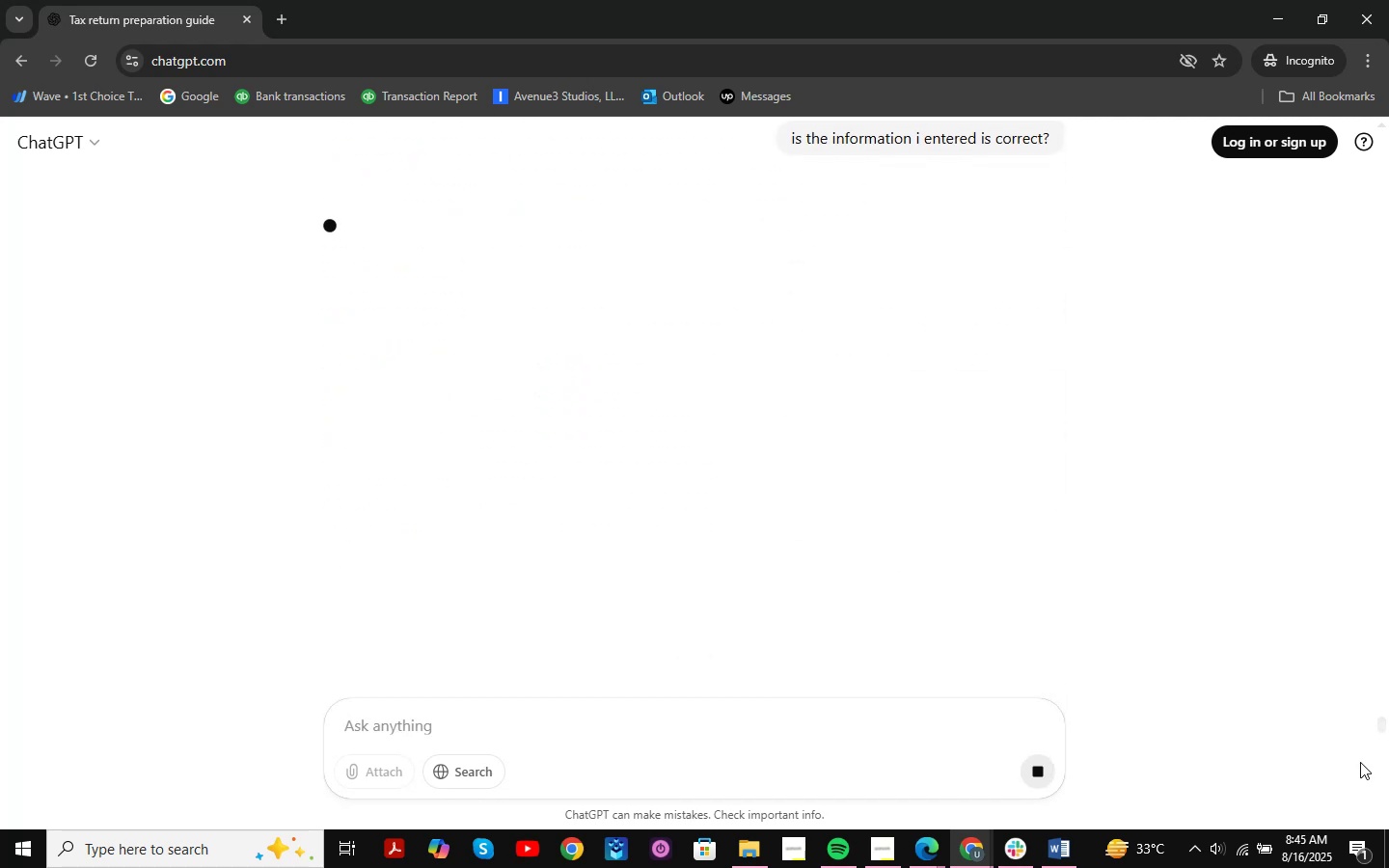 
scroll: coordinate [1029, 462], scroll_direction: up, amount: 2.0
 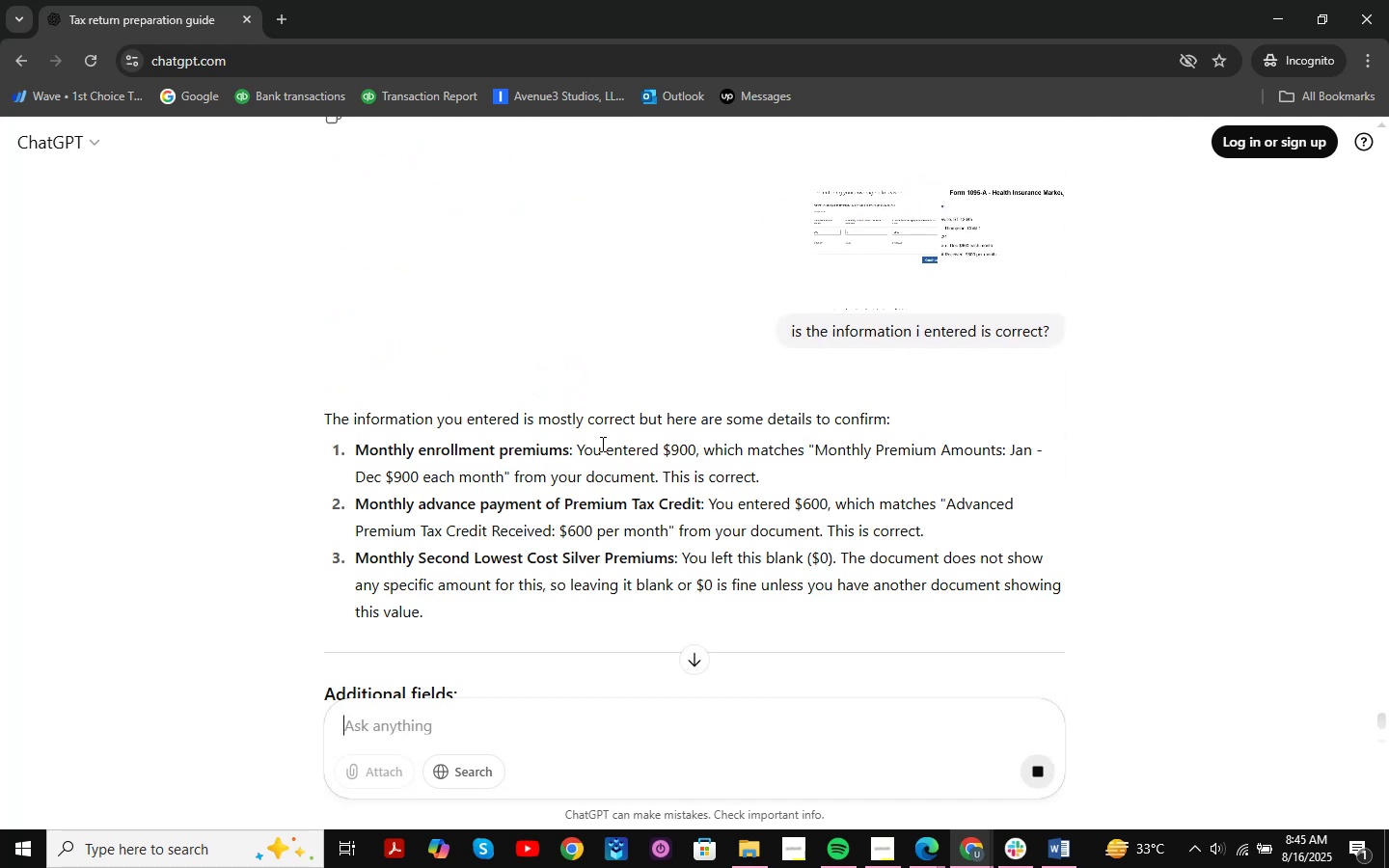 
left_click_drag(start_coordinate=[604, 427], to_coordinate=[794, 409])
 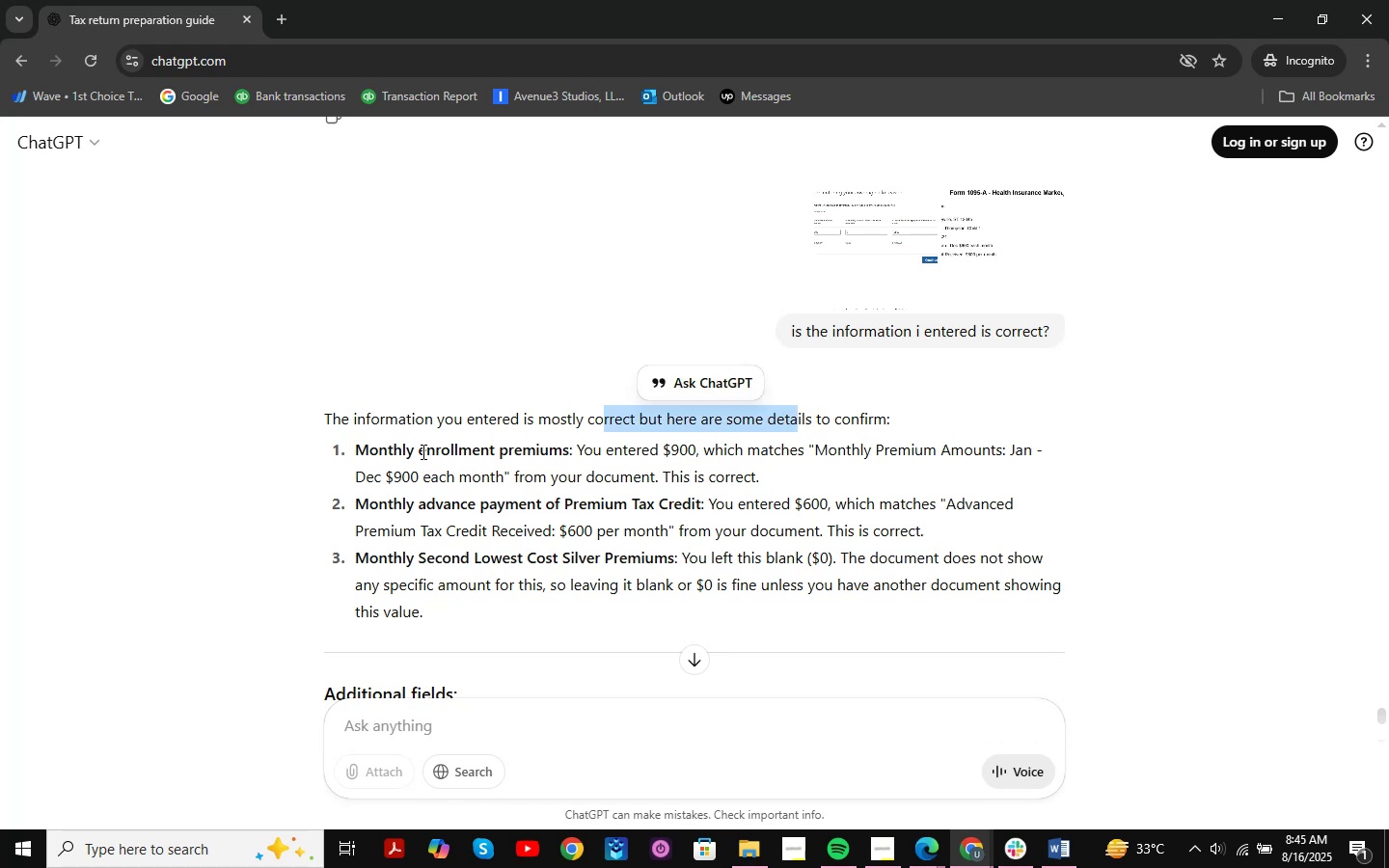 
left_click_drag(start_coordinate=[372, 446], to_coordinate=[1005, 464])
 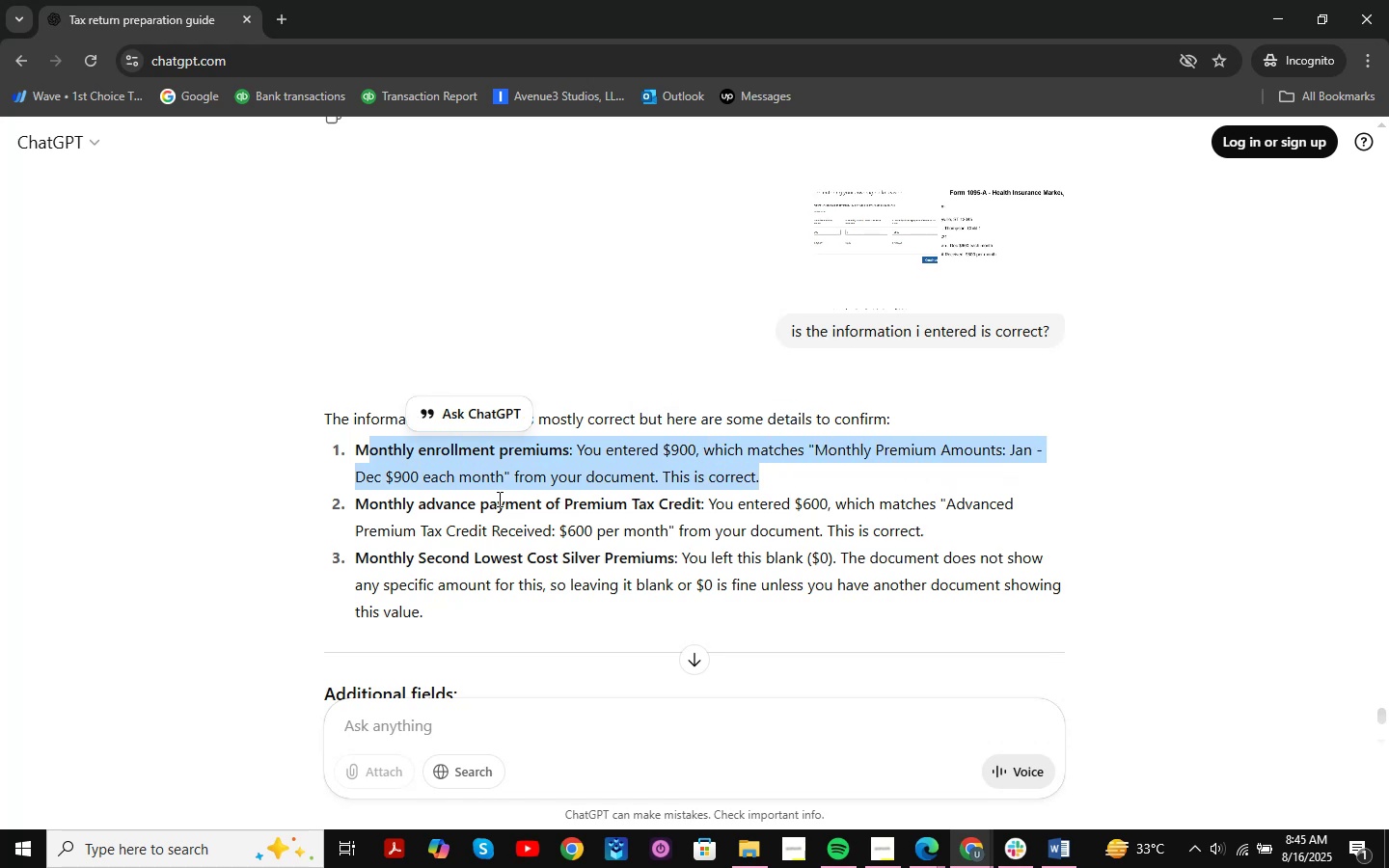 
scroll: coordinate [500, 500], scroll_direction: down, amount: 1.0
 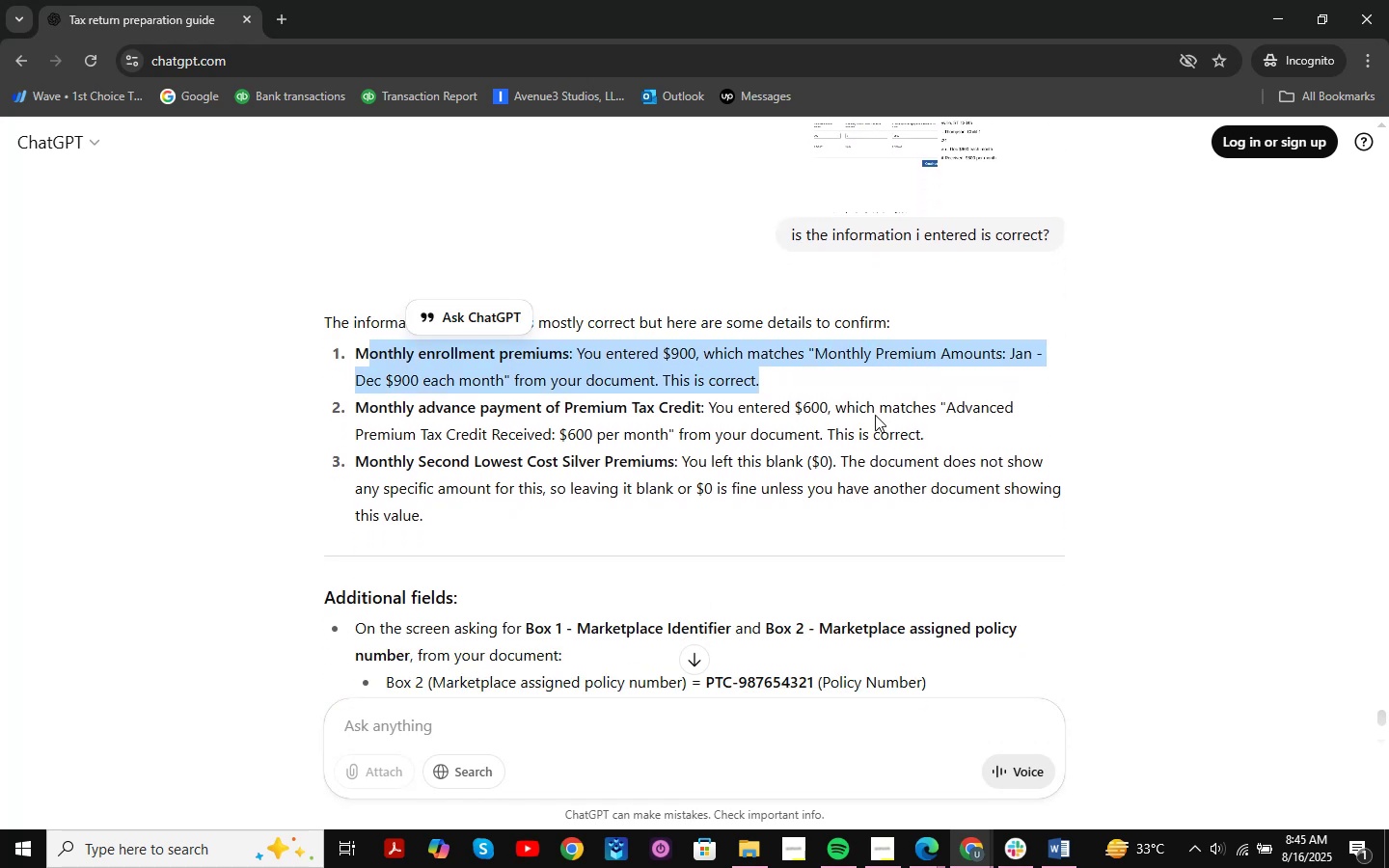 
left_click_drag(start_coordinate=[844, 404], to_coordinate=[977, 407])
 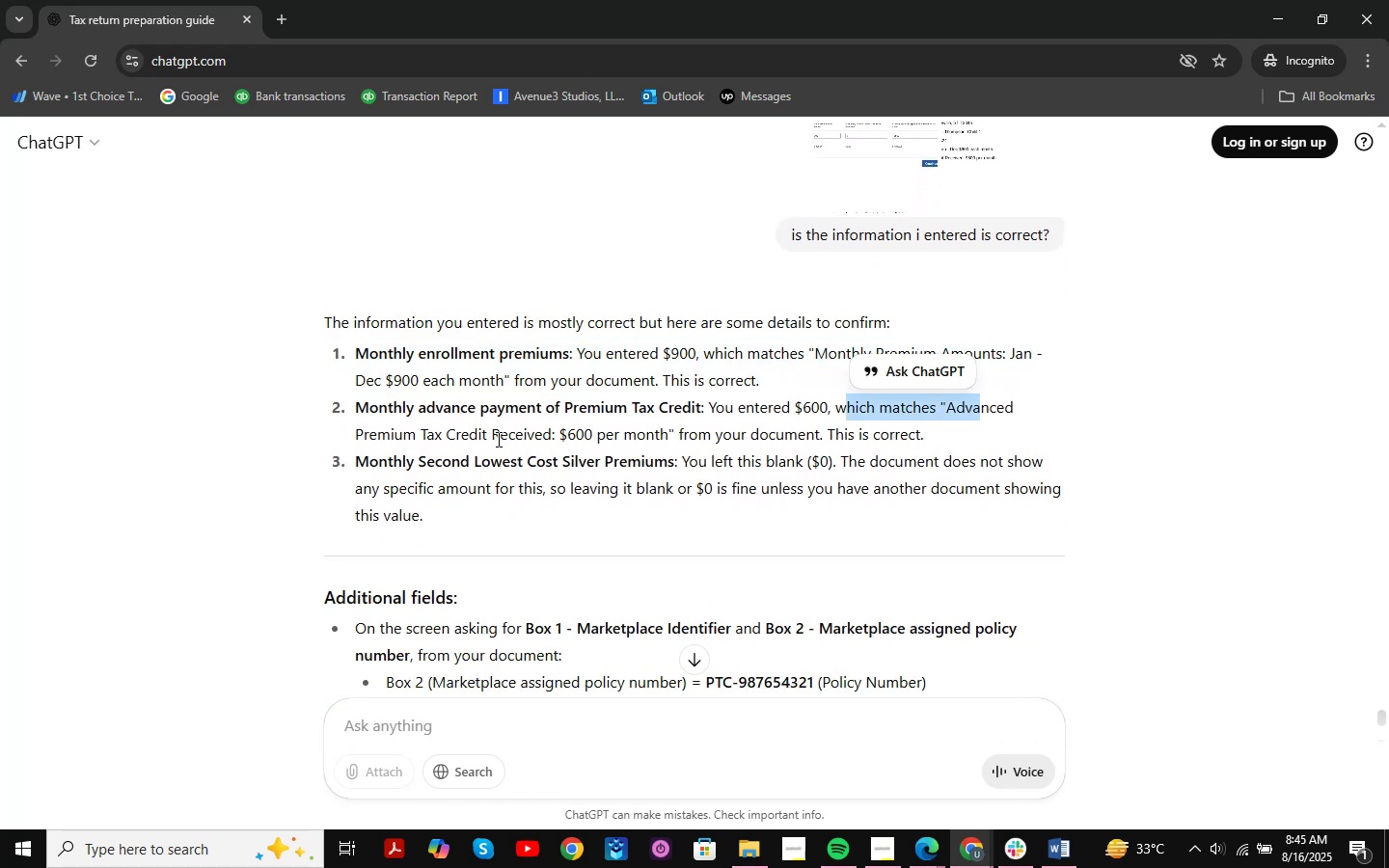 
left_click_drag(start_coordinate=[497, 439], to_coordinate=[941, 436])
 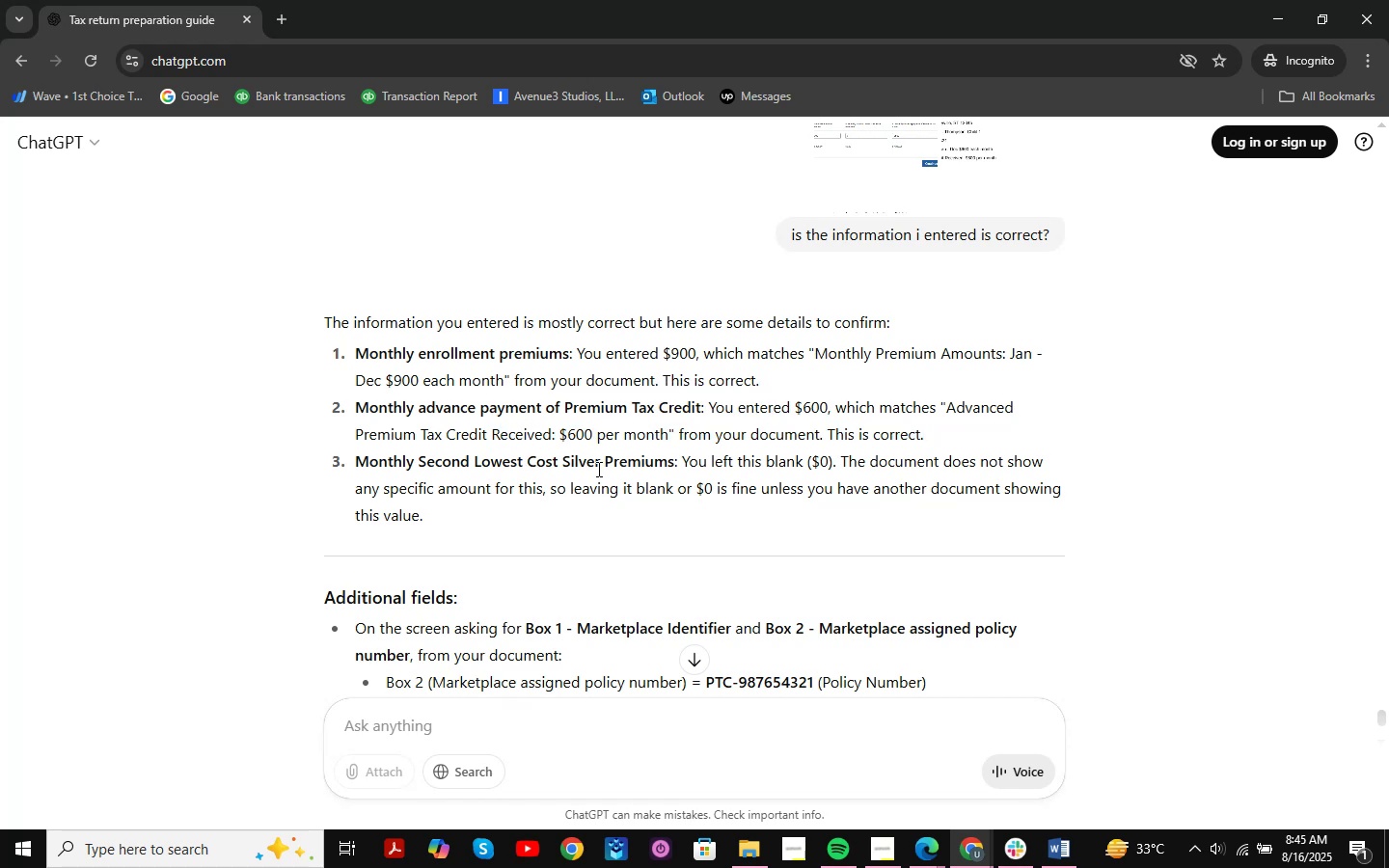 
left_click_drag(start_coordinate=[669, 466], to_coordinate=[1049, 468])
 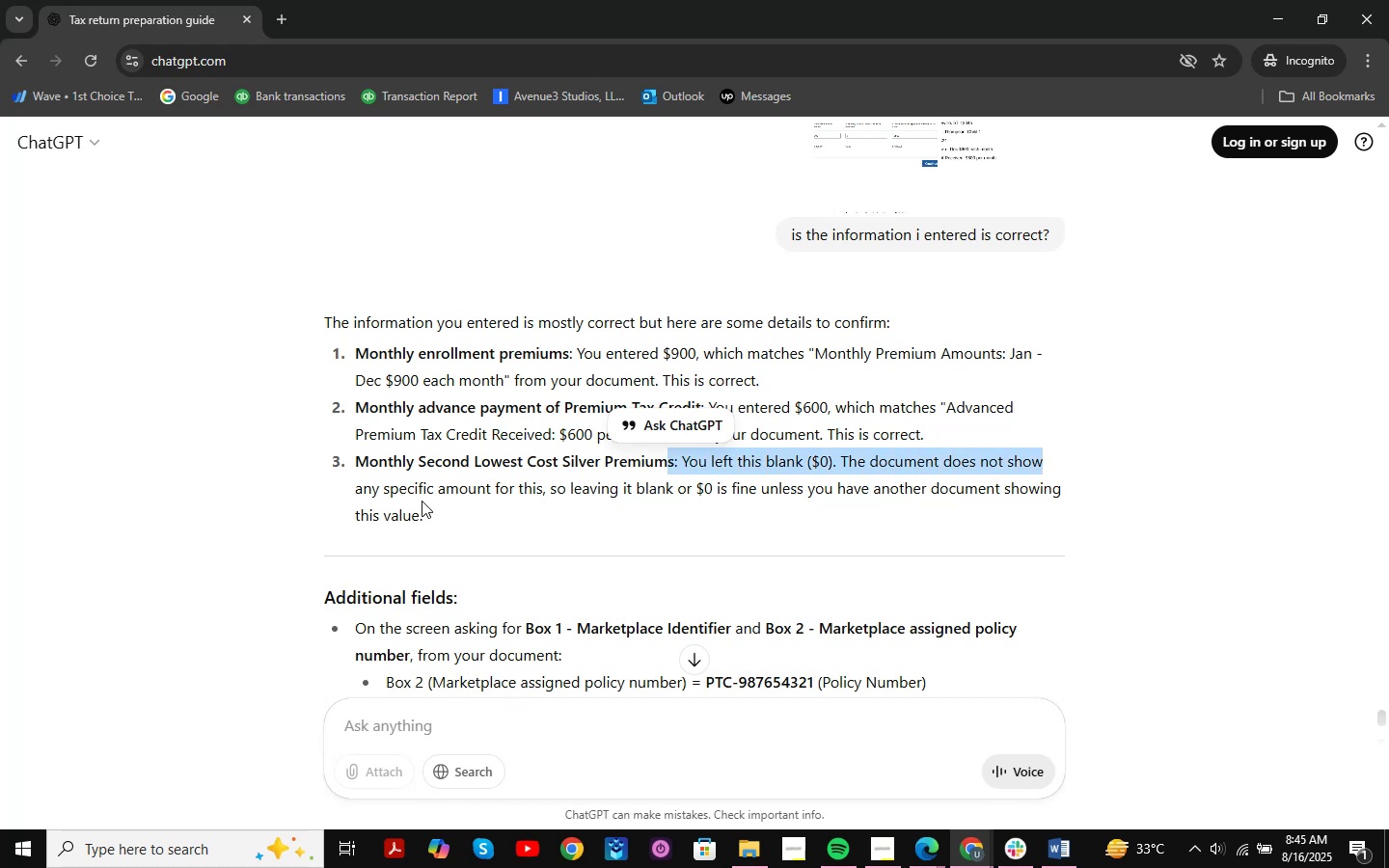 
left_click_drag(start_coordinate=[379, 493], to_coordinate=[1109, 495])
 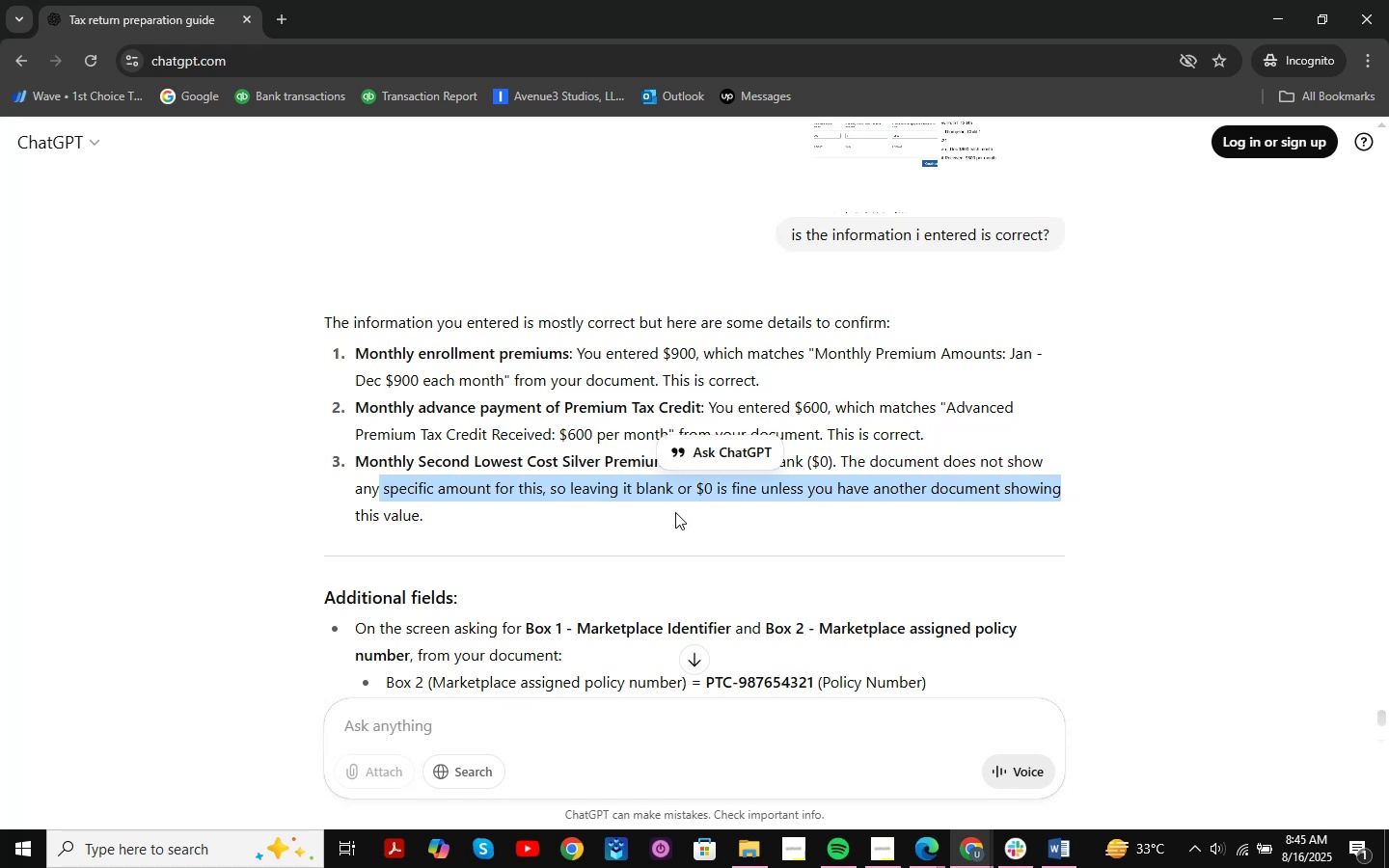 
scroll: coordinate [674, 512], scroll_direction: down, amount: 1.0
 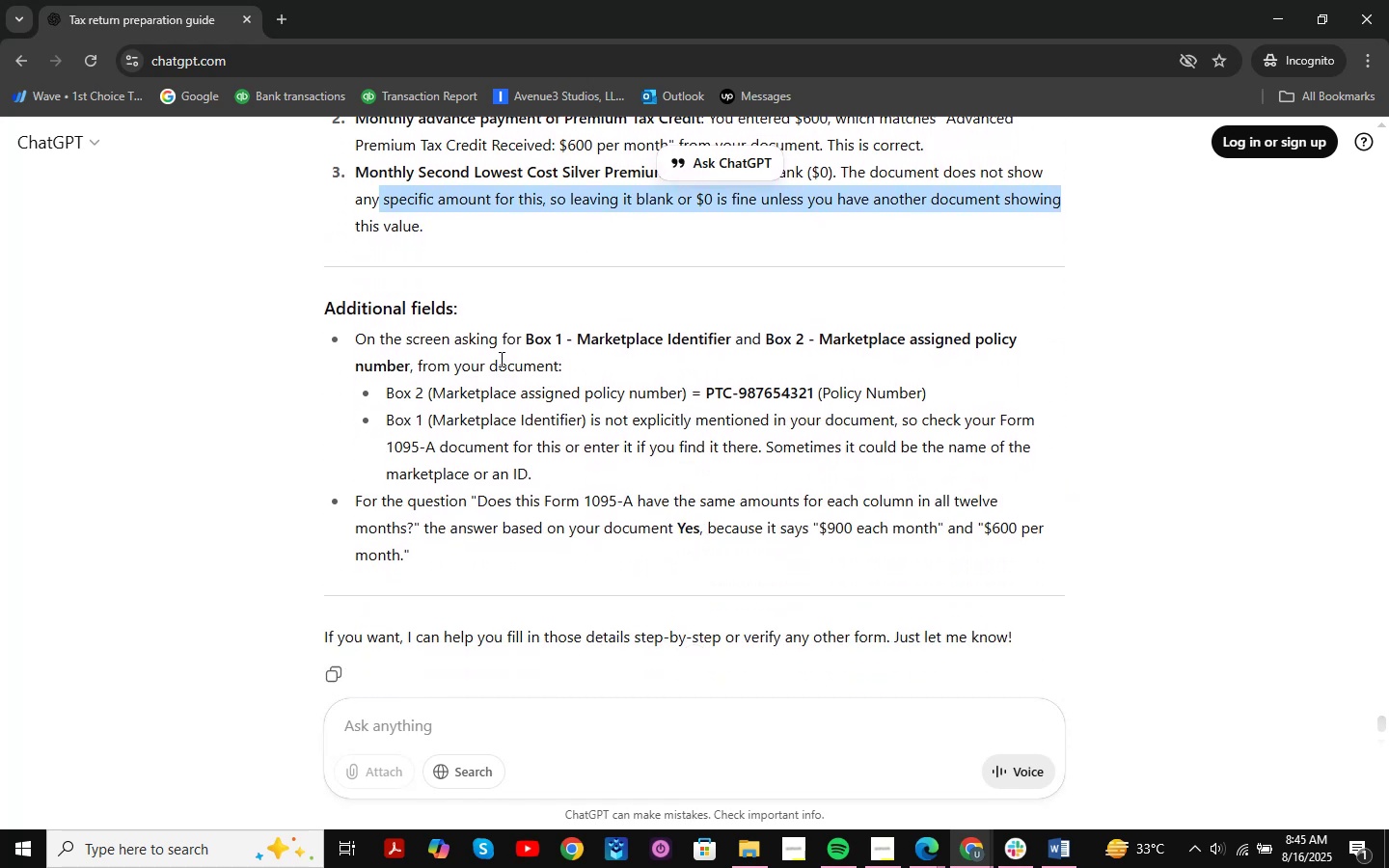 
left_click_drag(start_coordinate=[451, 347], to_coordinate=[841, 350])
 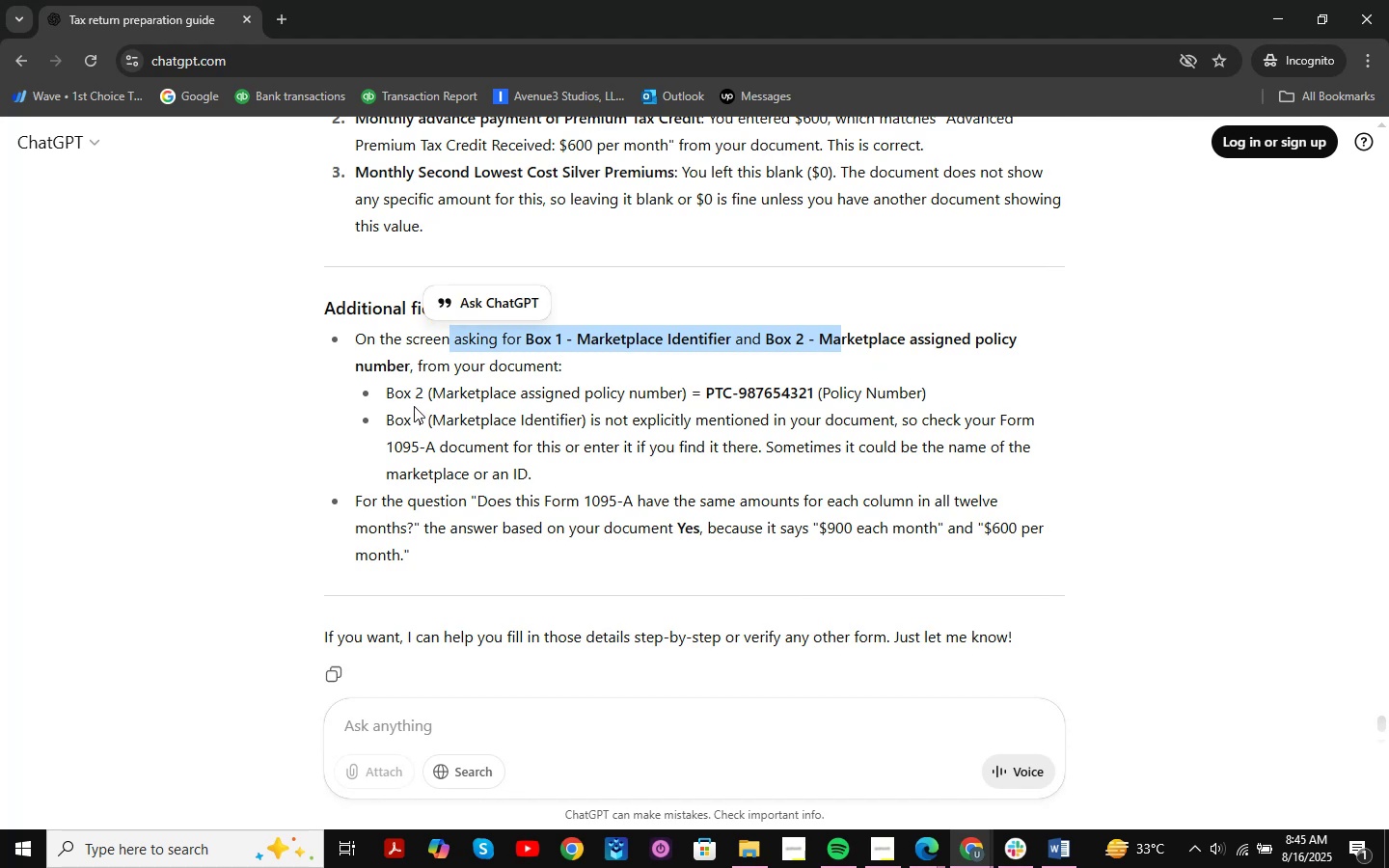 
left_click_drag(start_coordinate=[406, 396], to_coordinate=[1112, 401])
 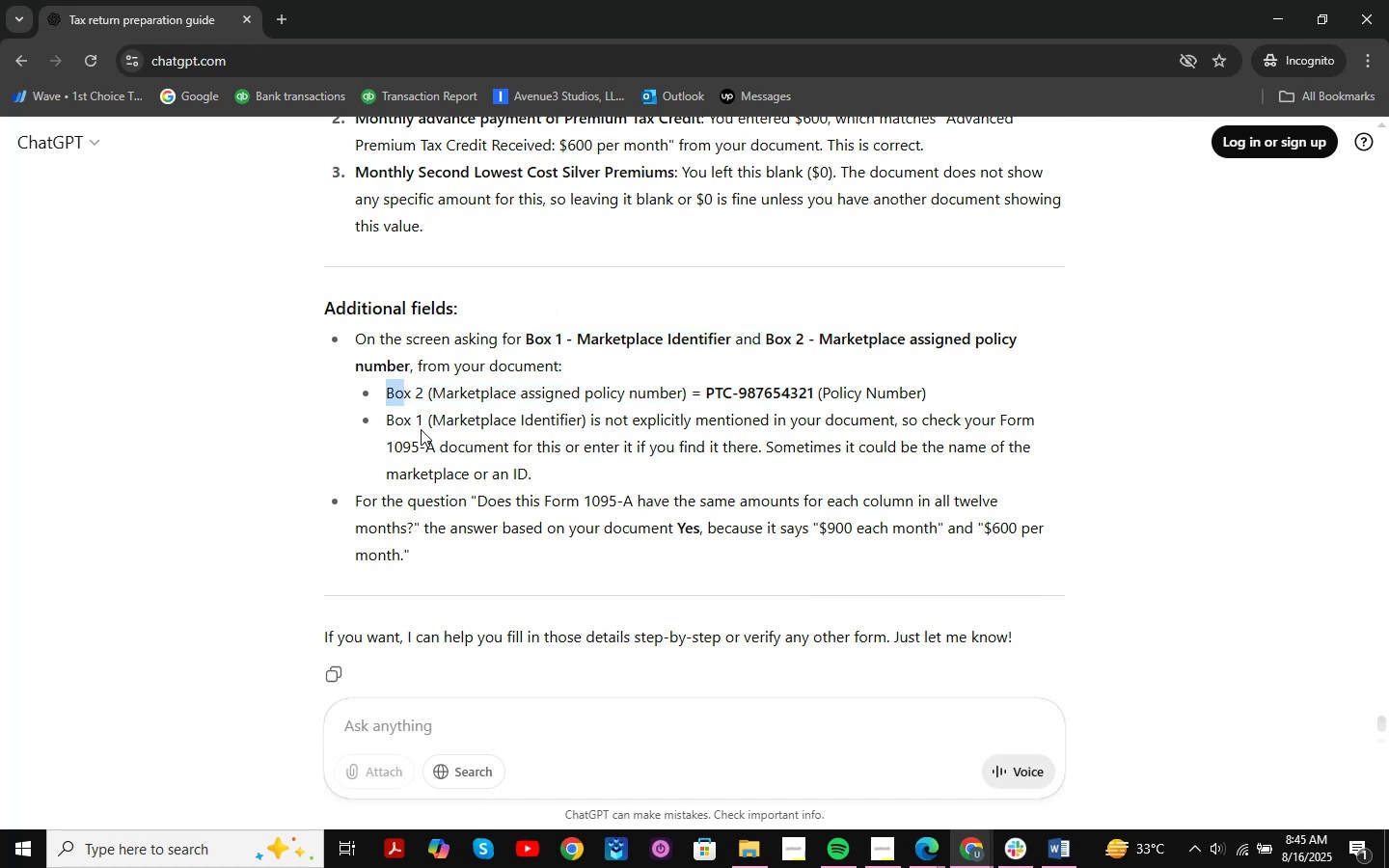 
left_click_drag(start_coordinate=[386, 426], to_coordinate=[1052, 417])
 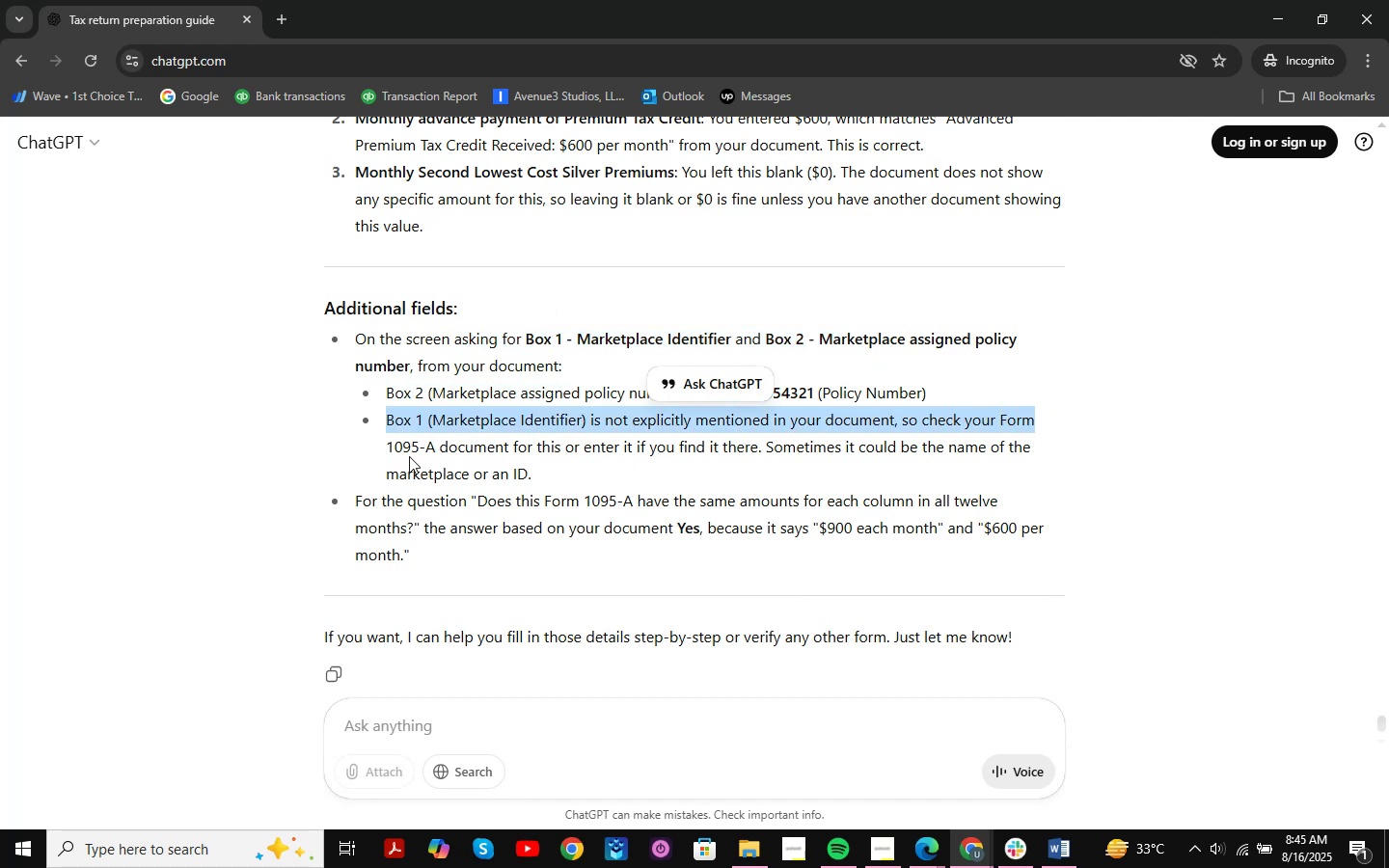 
left_click_drag(start_coordinate=[408, 454], to_coordinate=[1050, 447])
 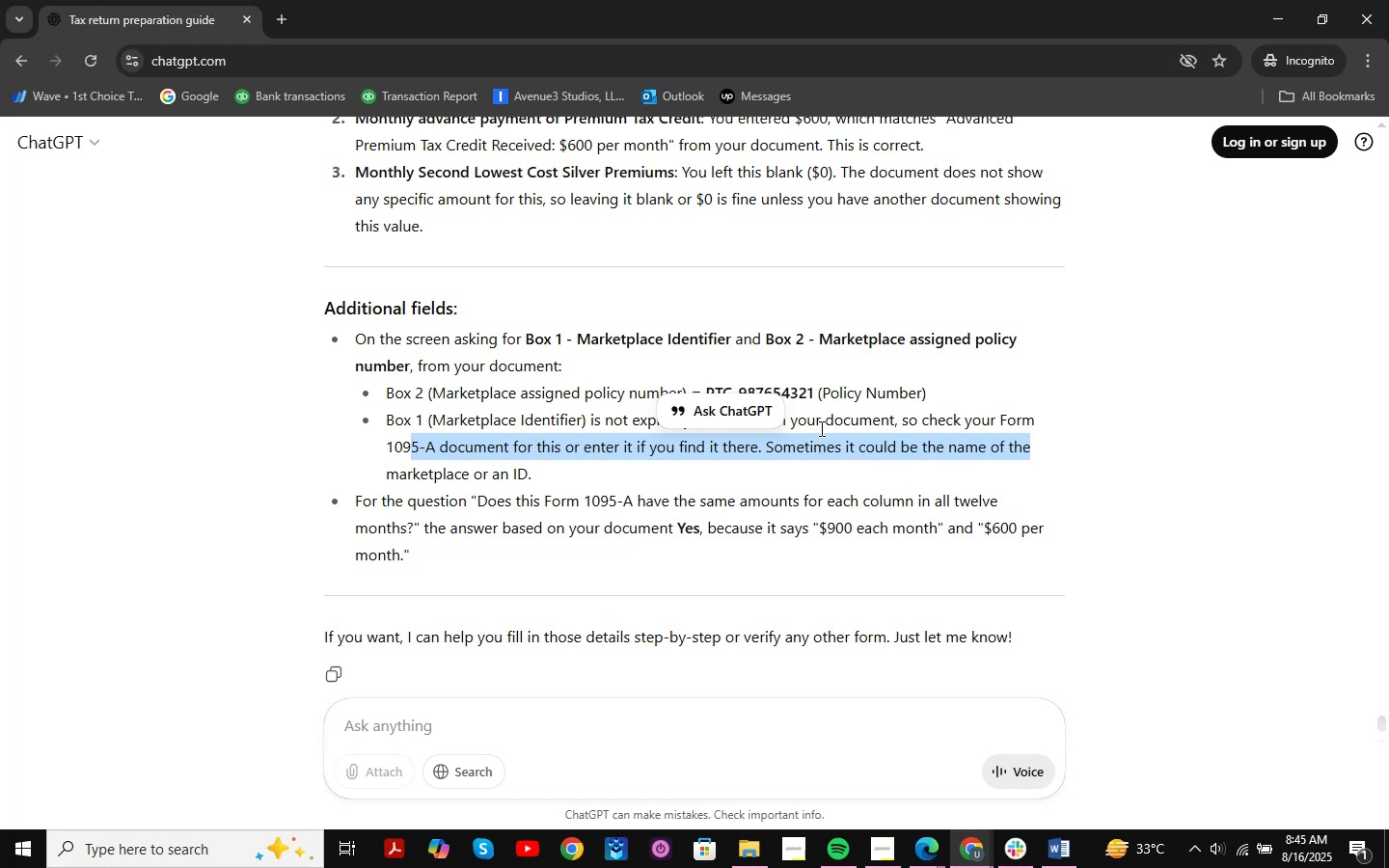 
wait(18.47)
 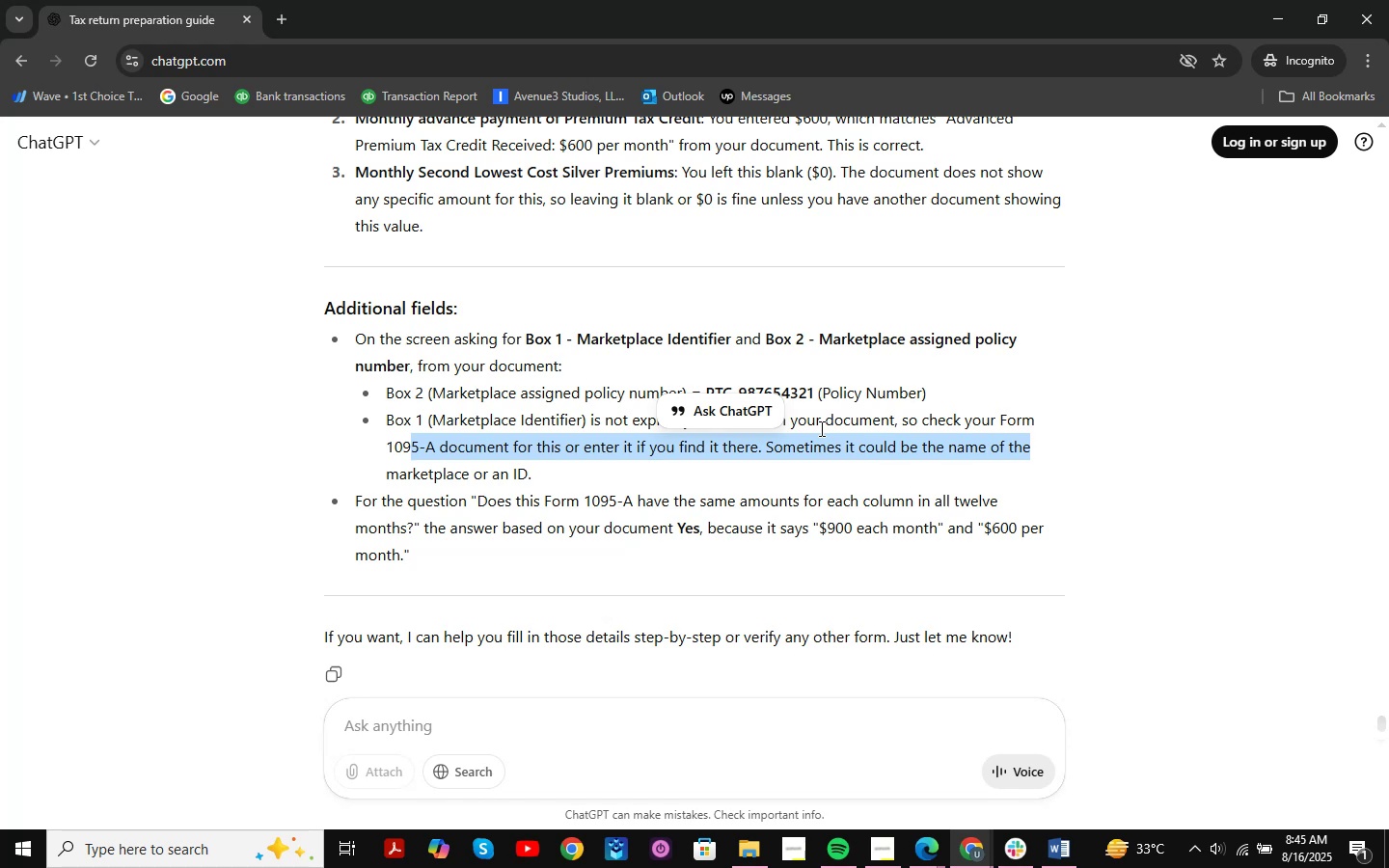 
mouse_move([989, 828])
 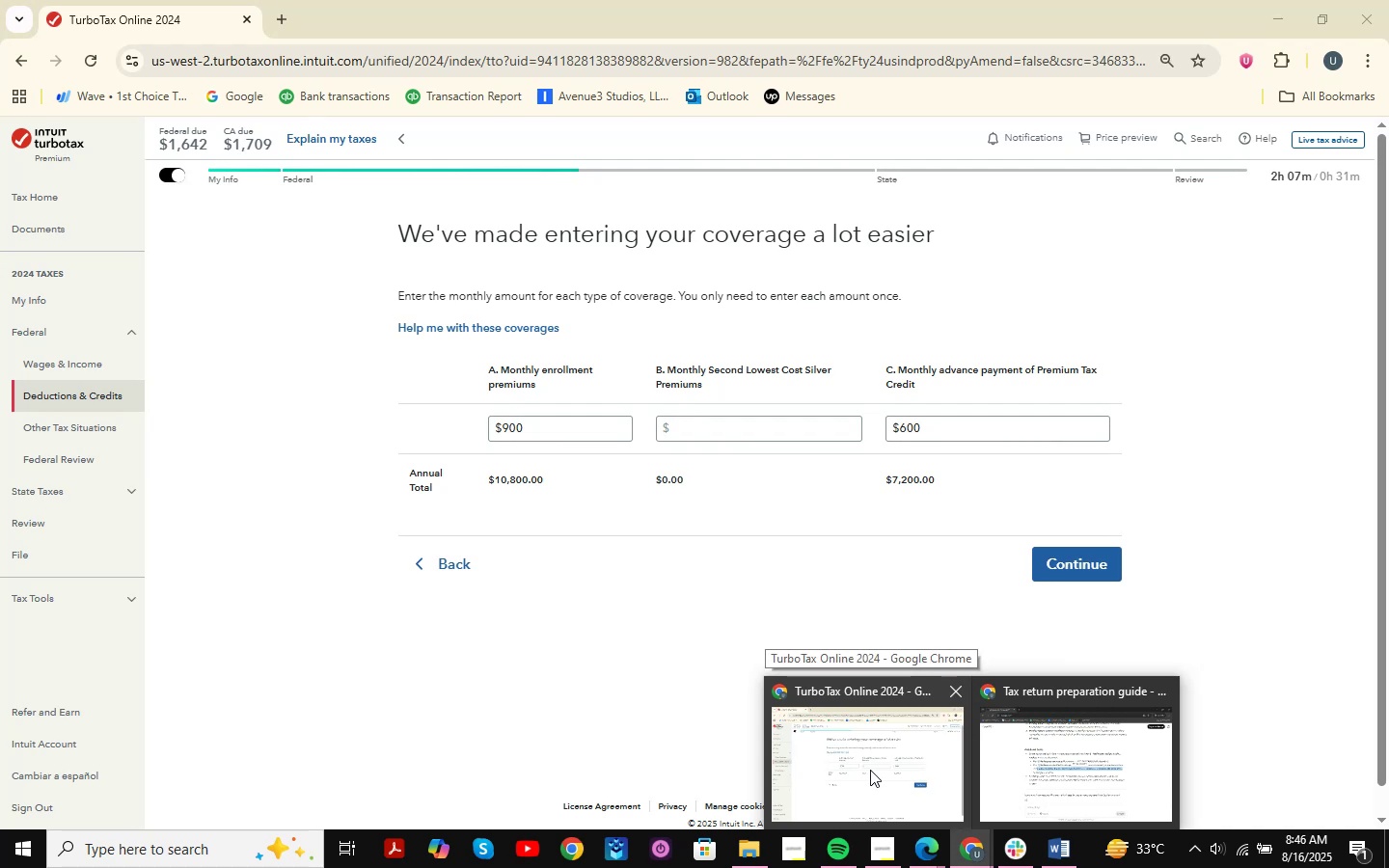 
wait(5.49)
 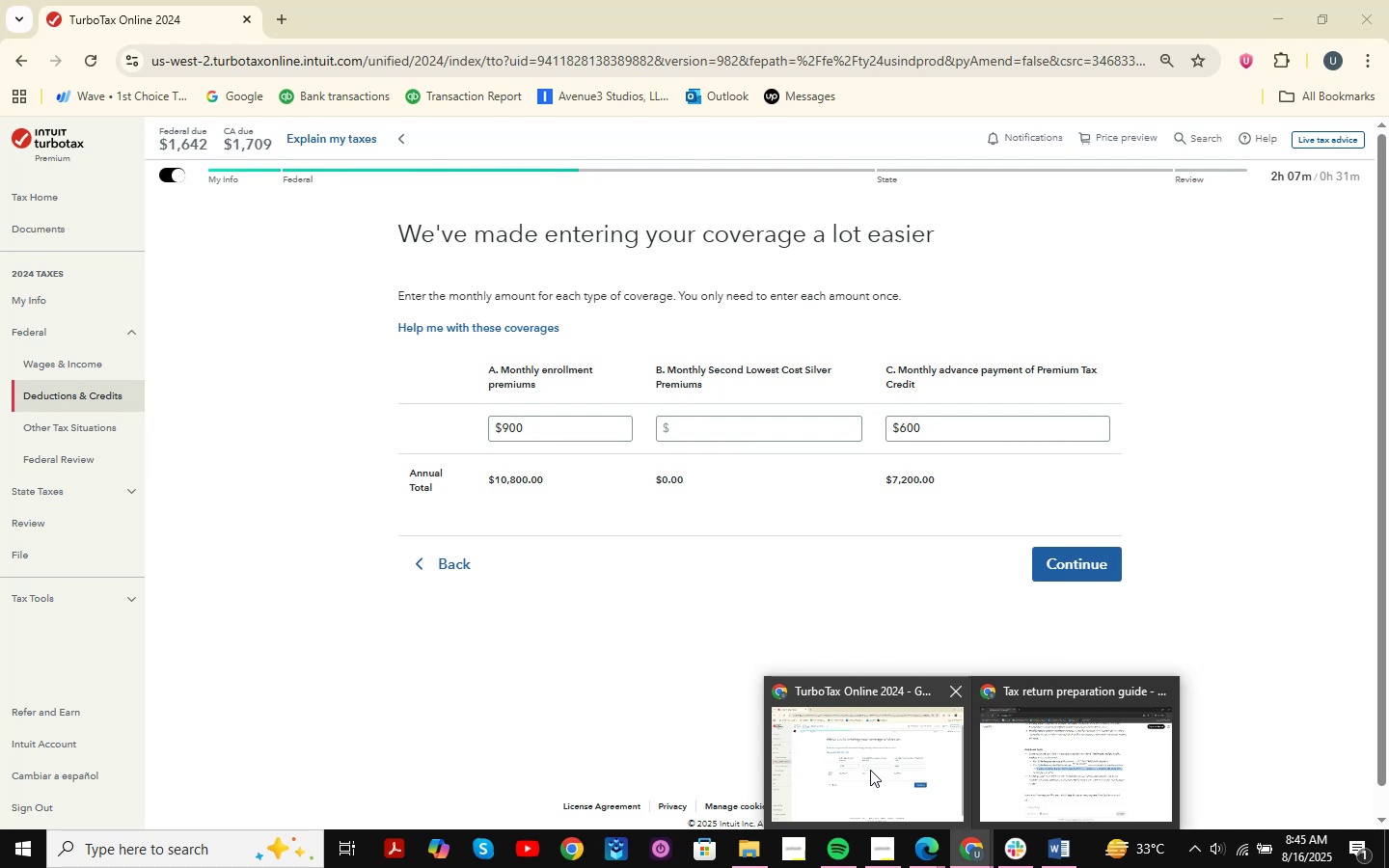 
left_click([870, 770])
 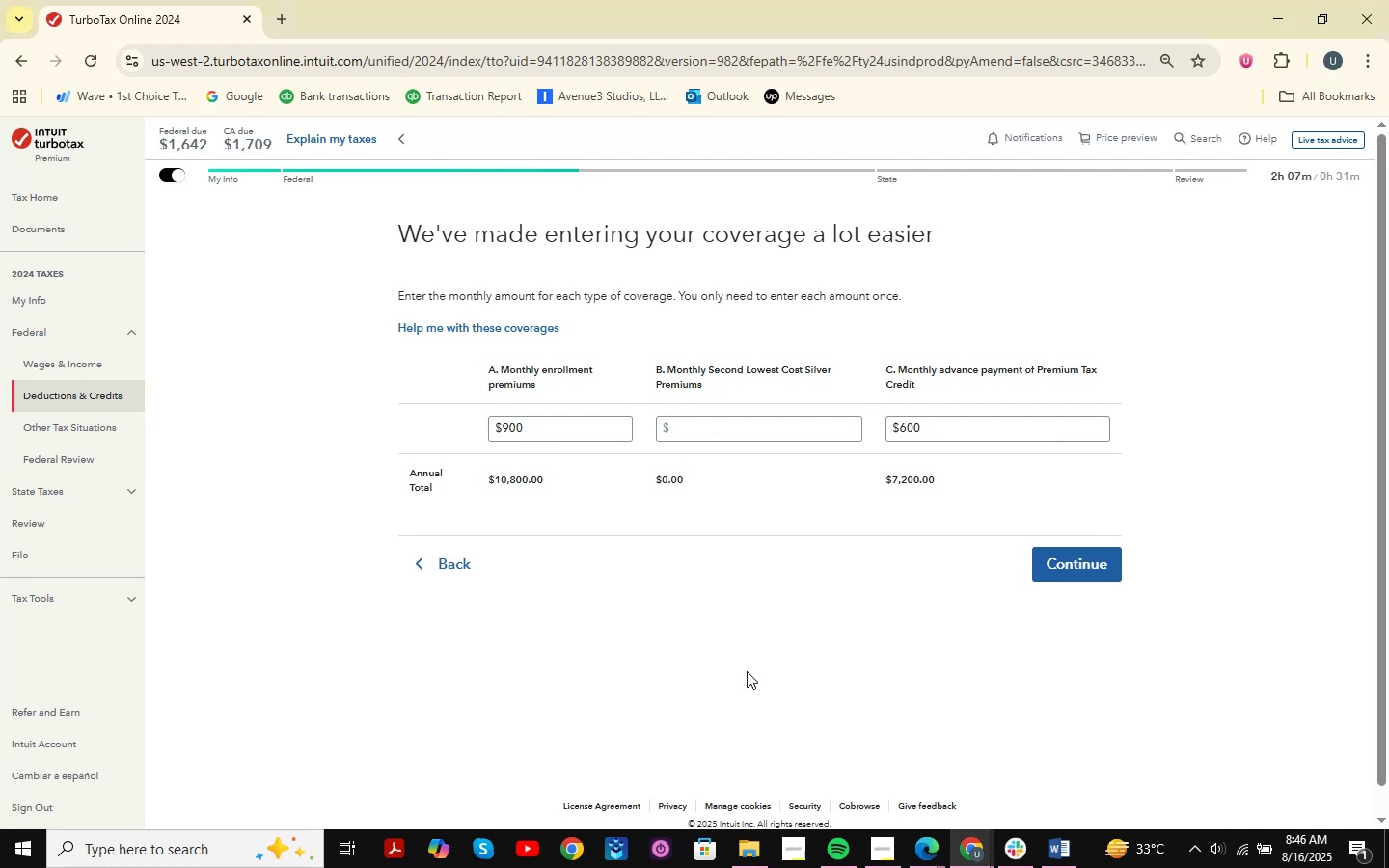 
scroll: coordinate [855, 529], scroll_direction: up, amount: 2.0
 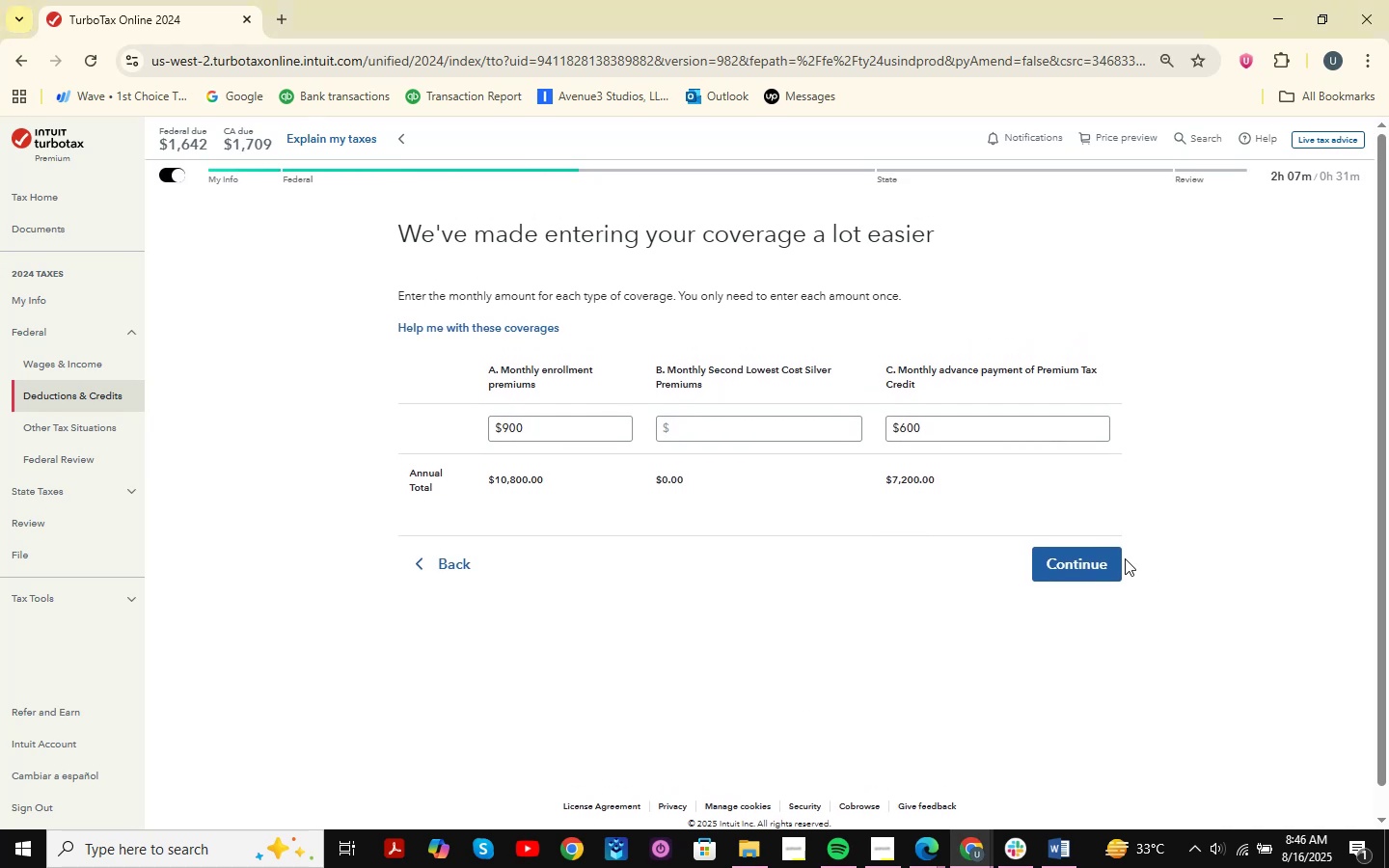 
left_click([1076, 556])
 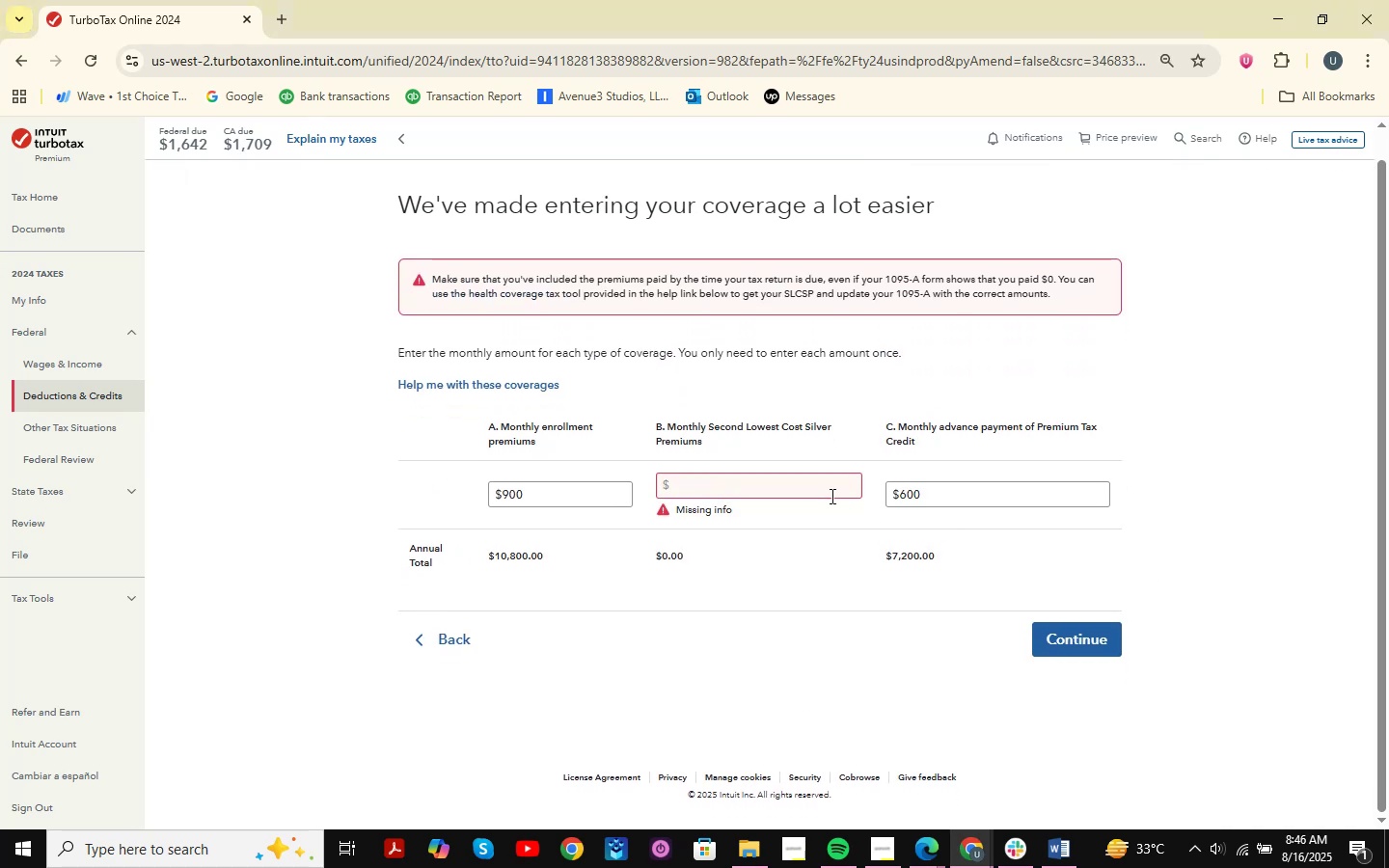 
left_click([771, 486])
 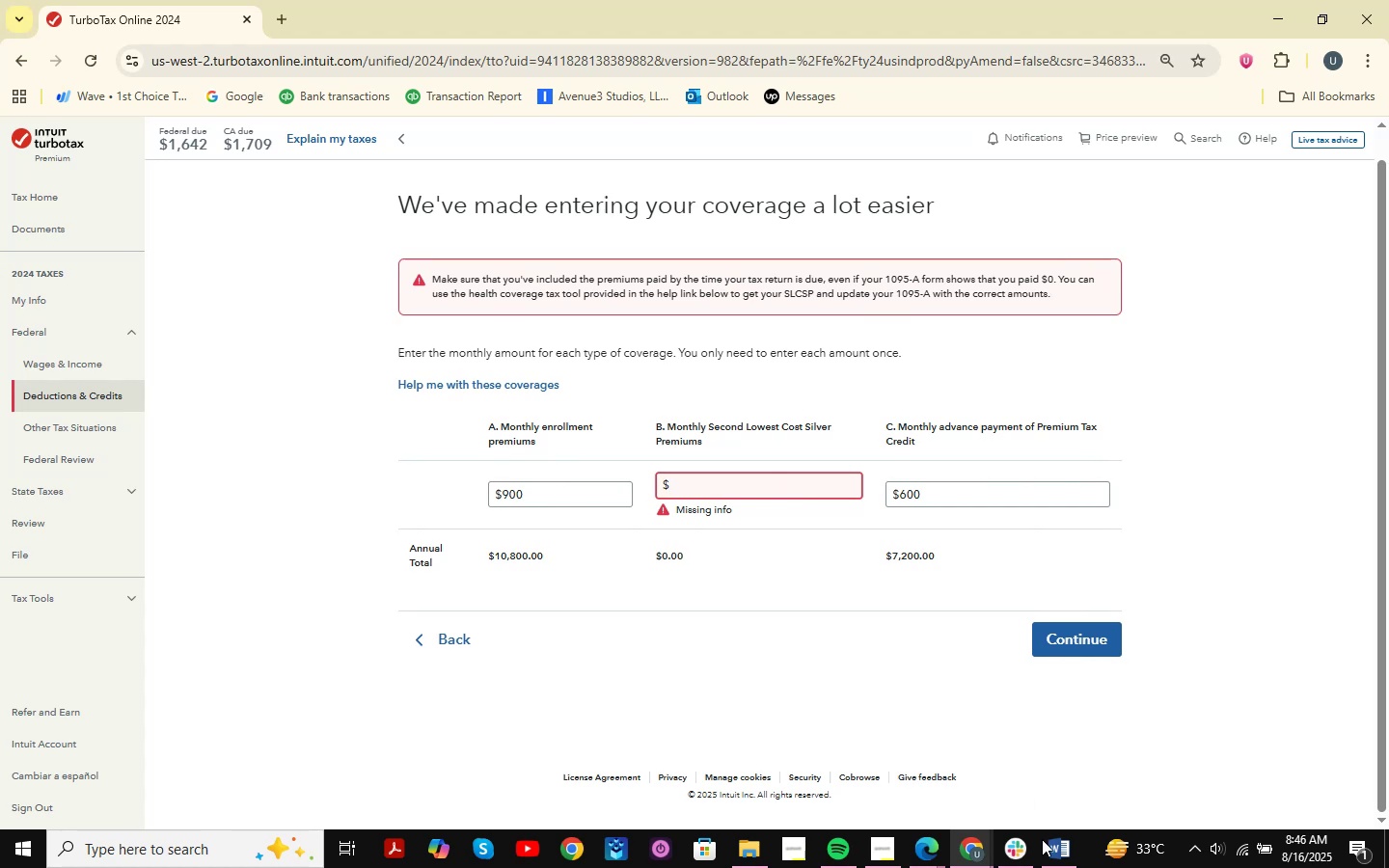 
mouse_move([916, 815])
 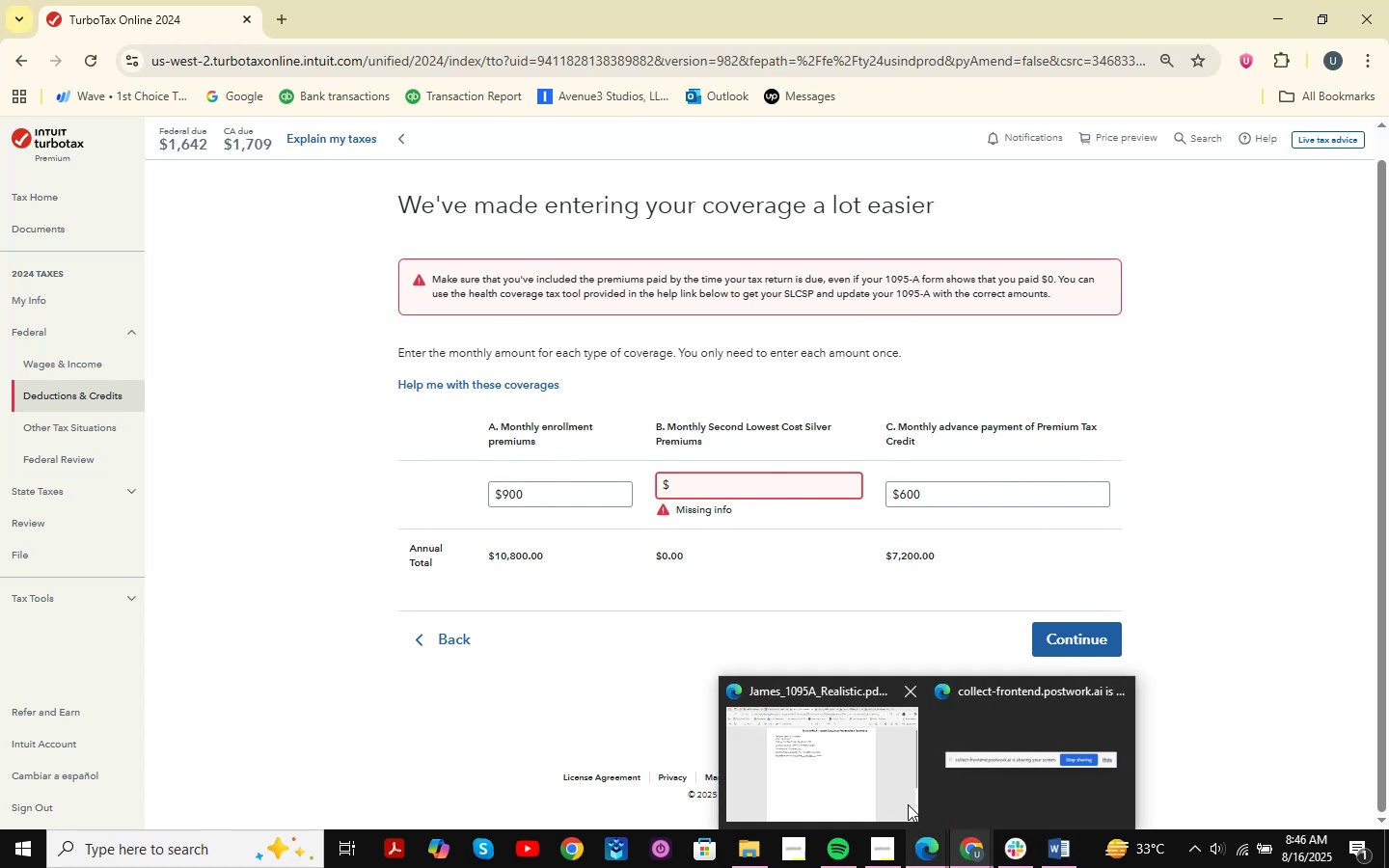 
mouse_move([831, 713])
 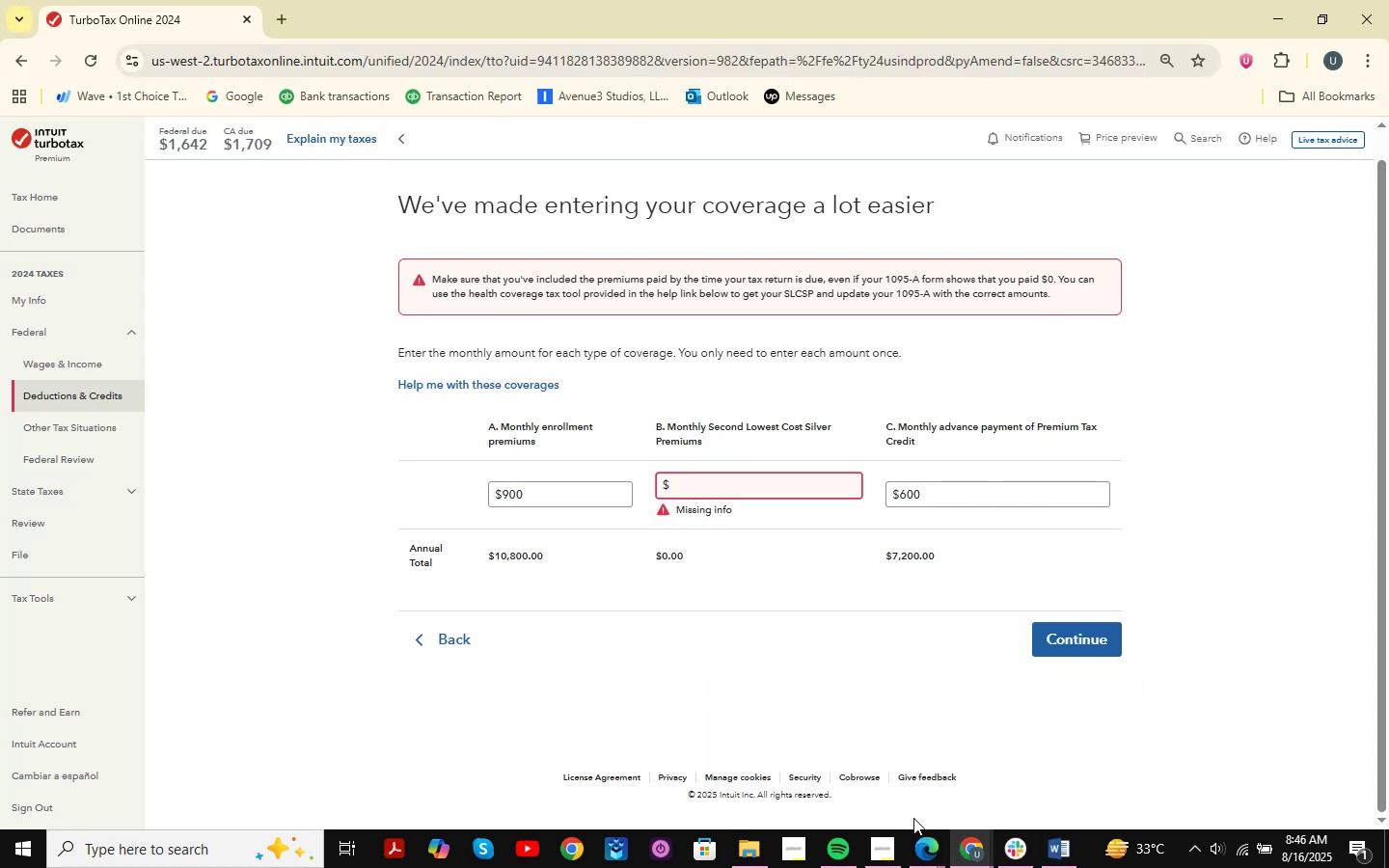 
left_click([915, 828])
 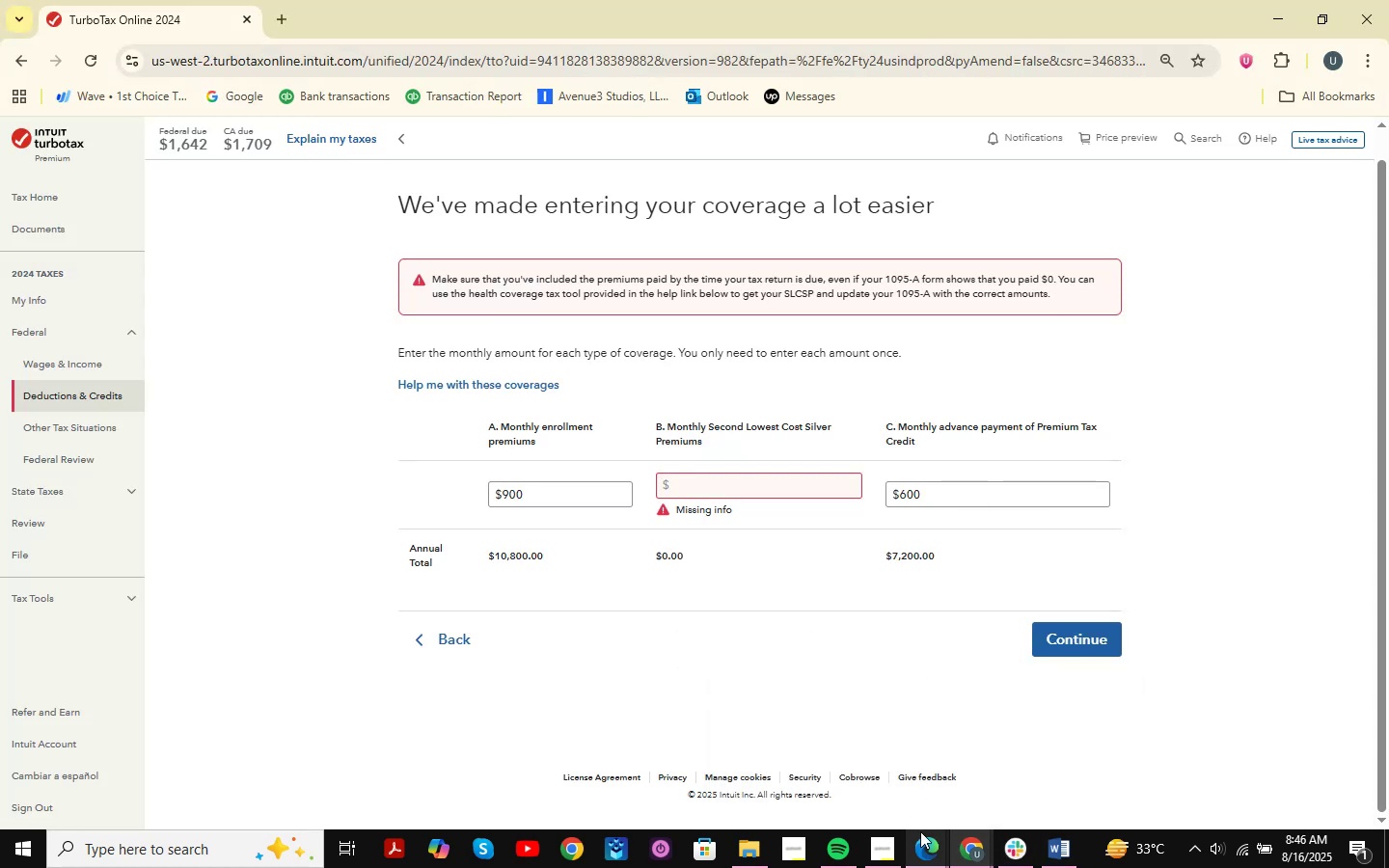 
left_click([919, 847])
 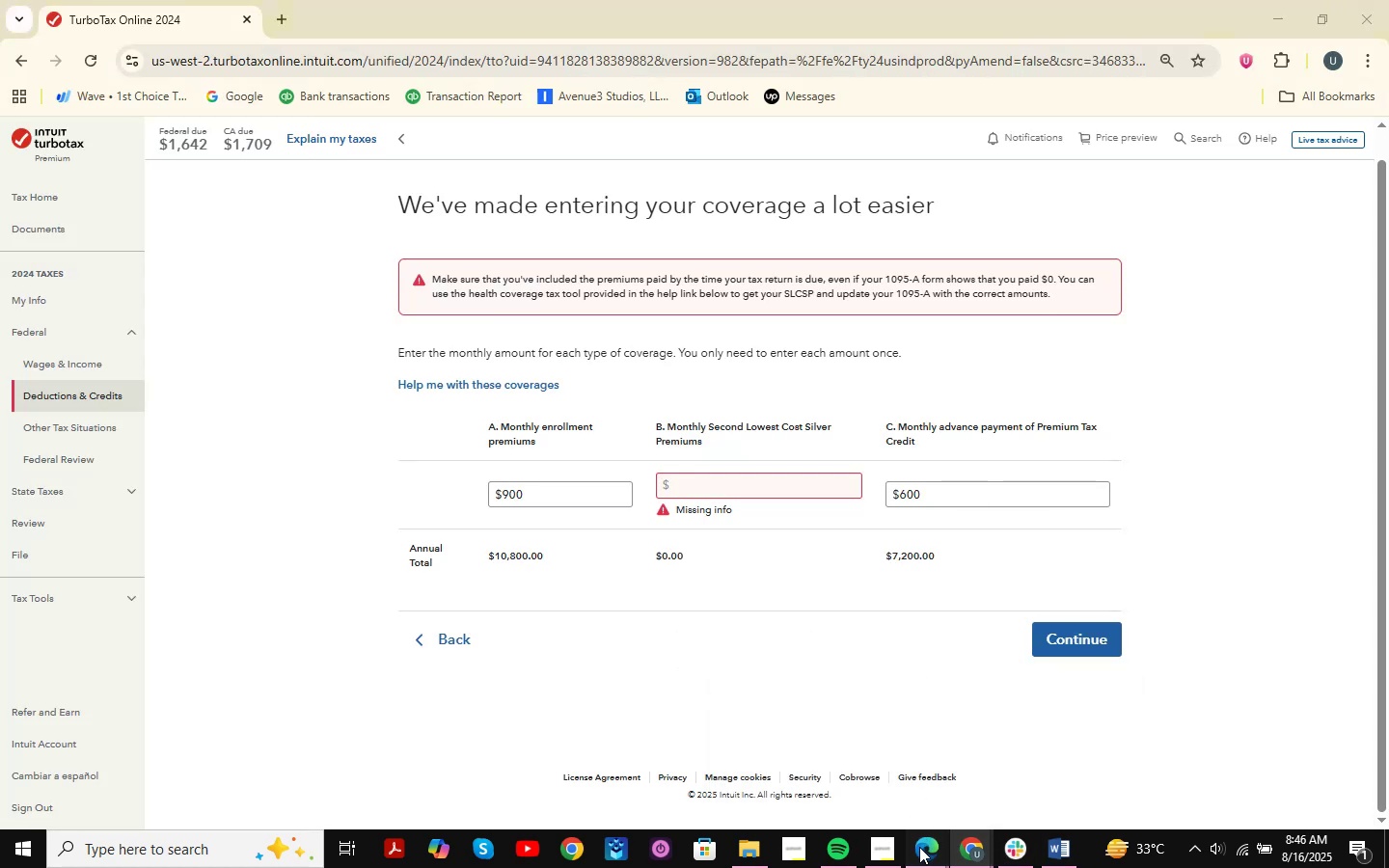 
mouse_move([885, 770])
 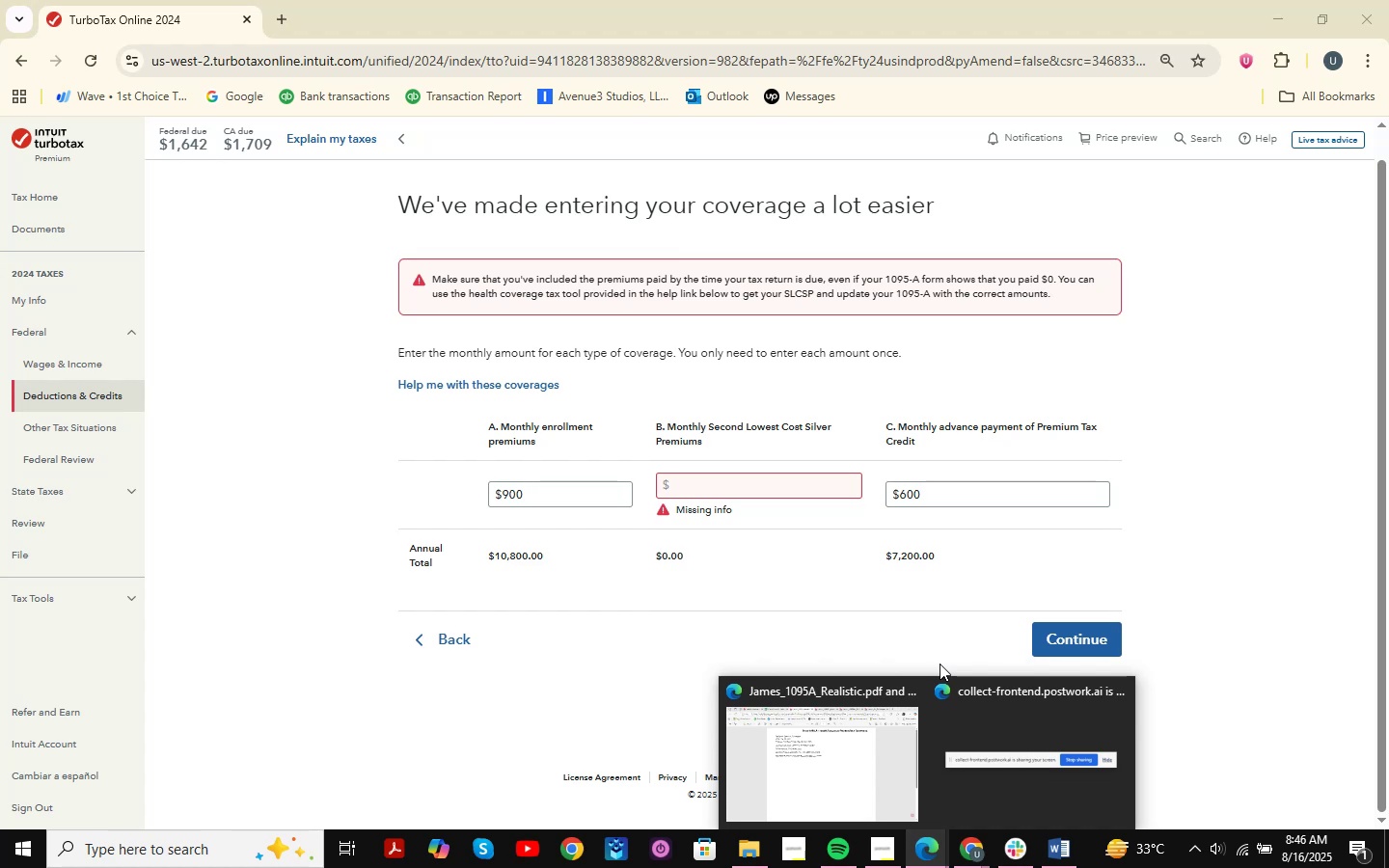 
wait(17.69)
 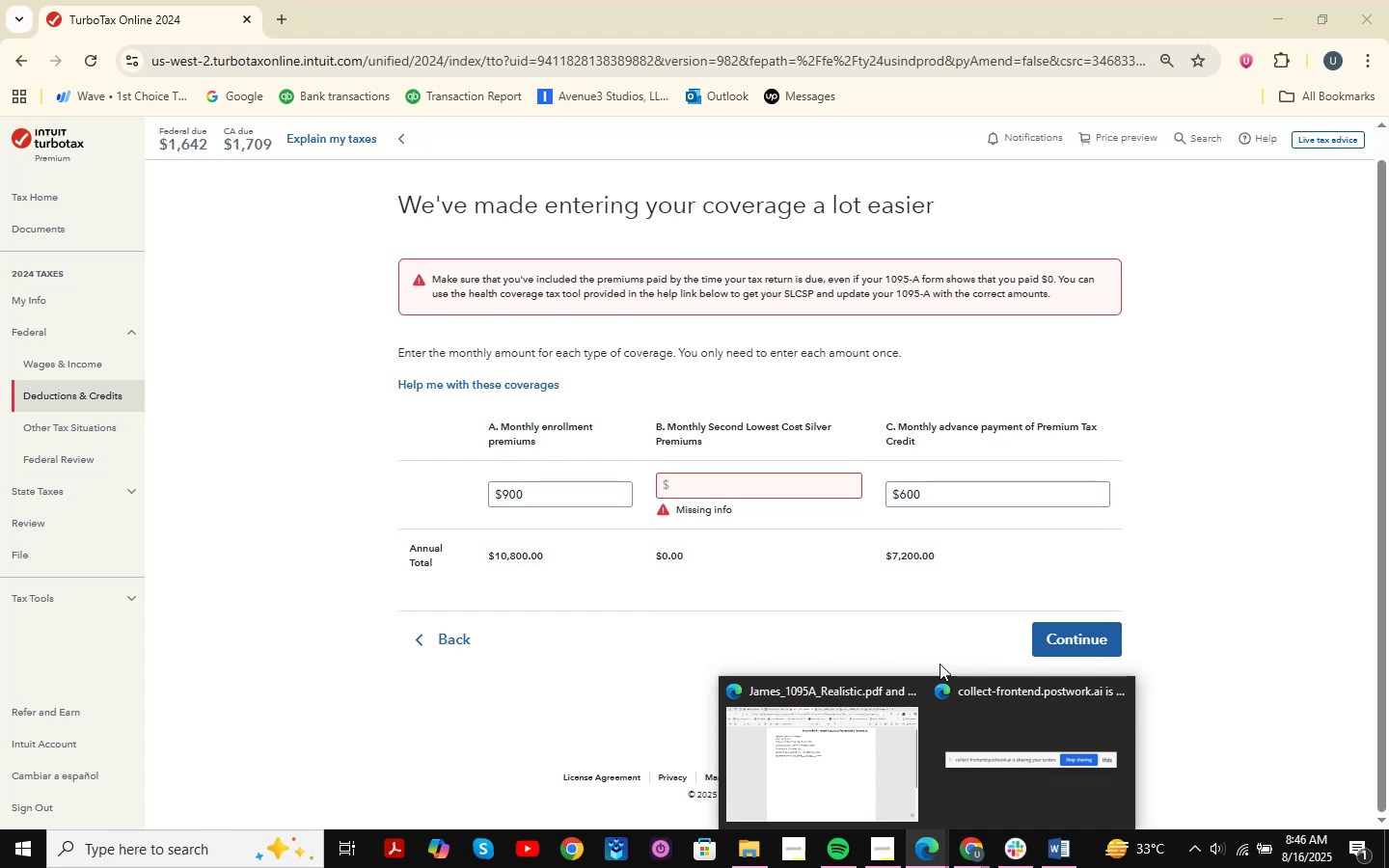 
mouse_move([800, 740])
 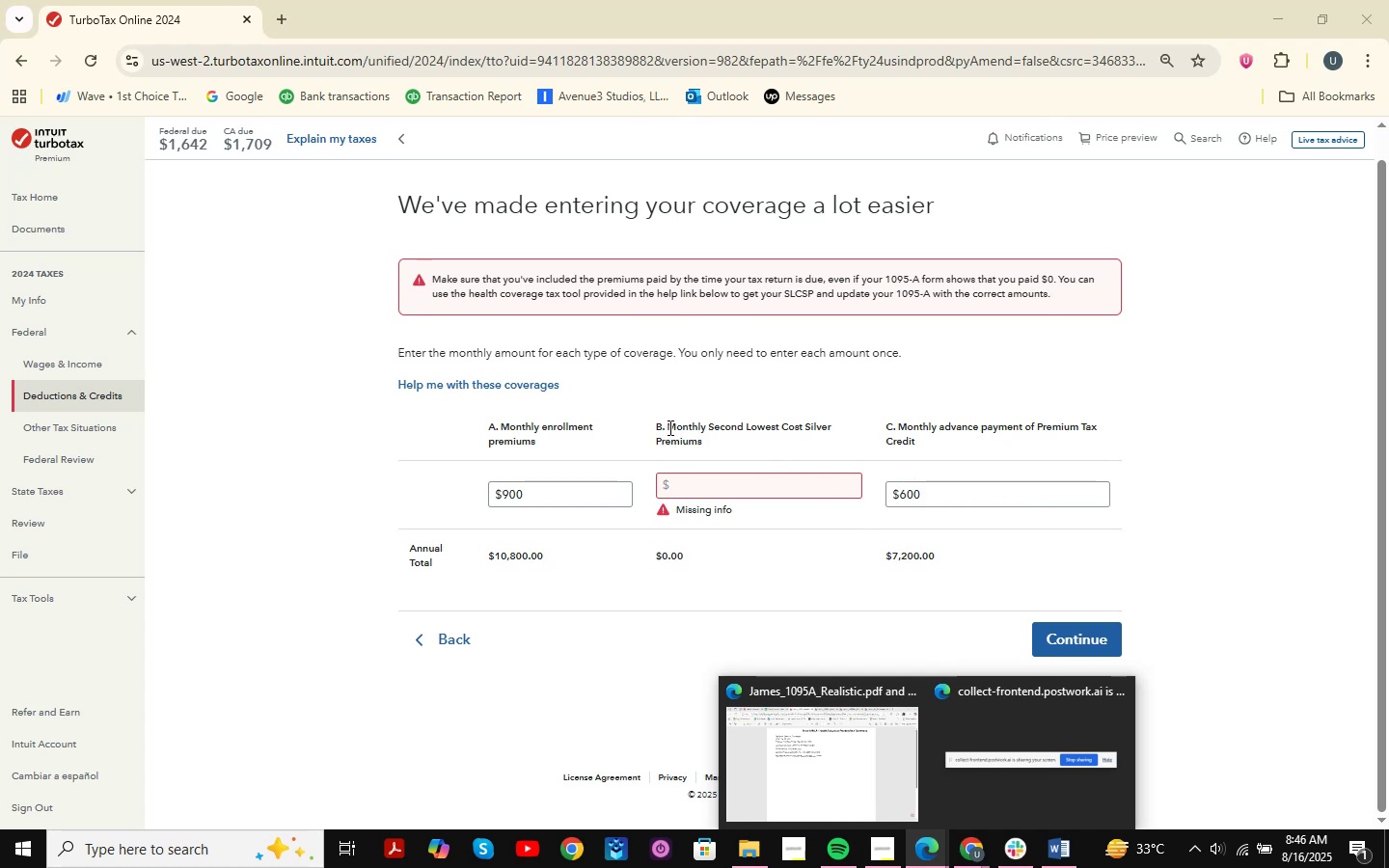 
left_click([916, 843])
 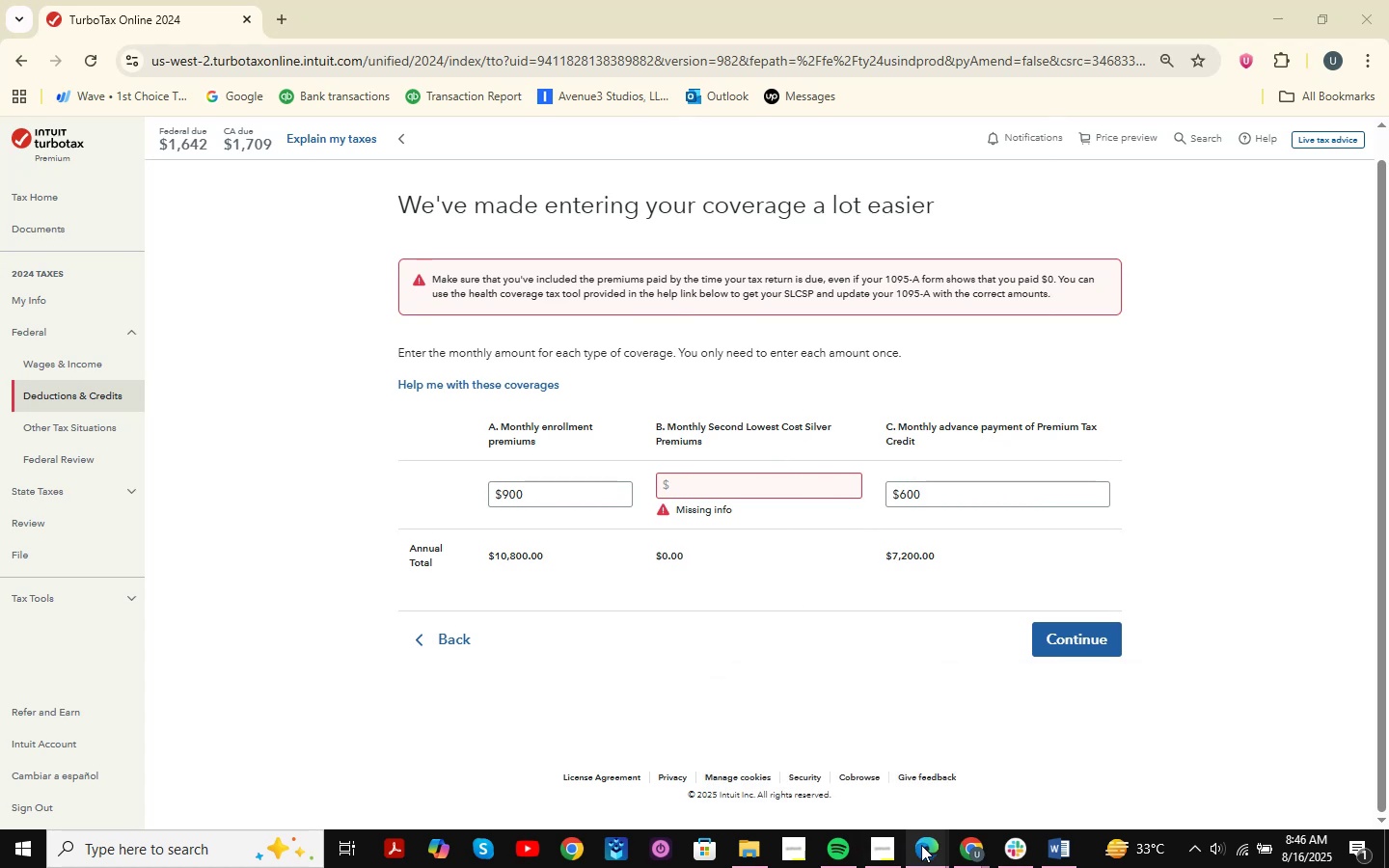 
left_click([995, 853])
 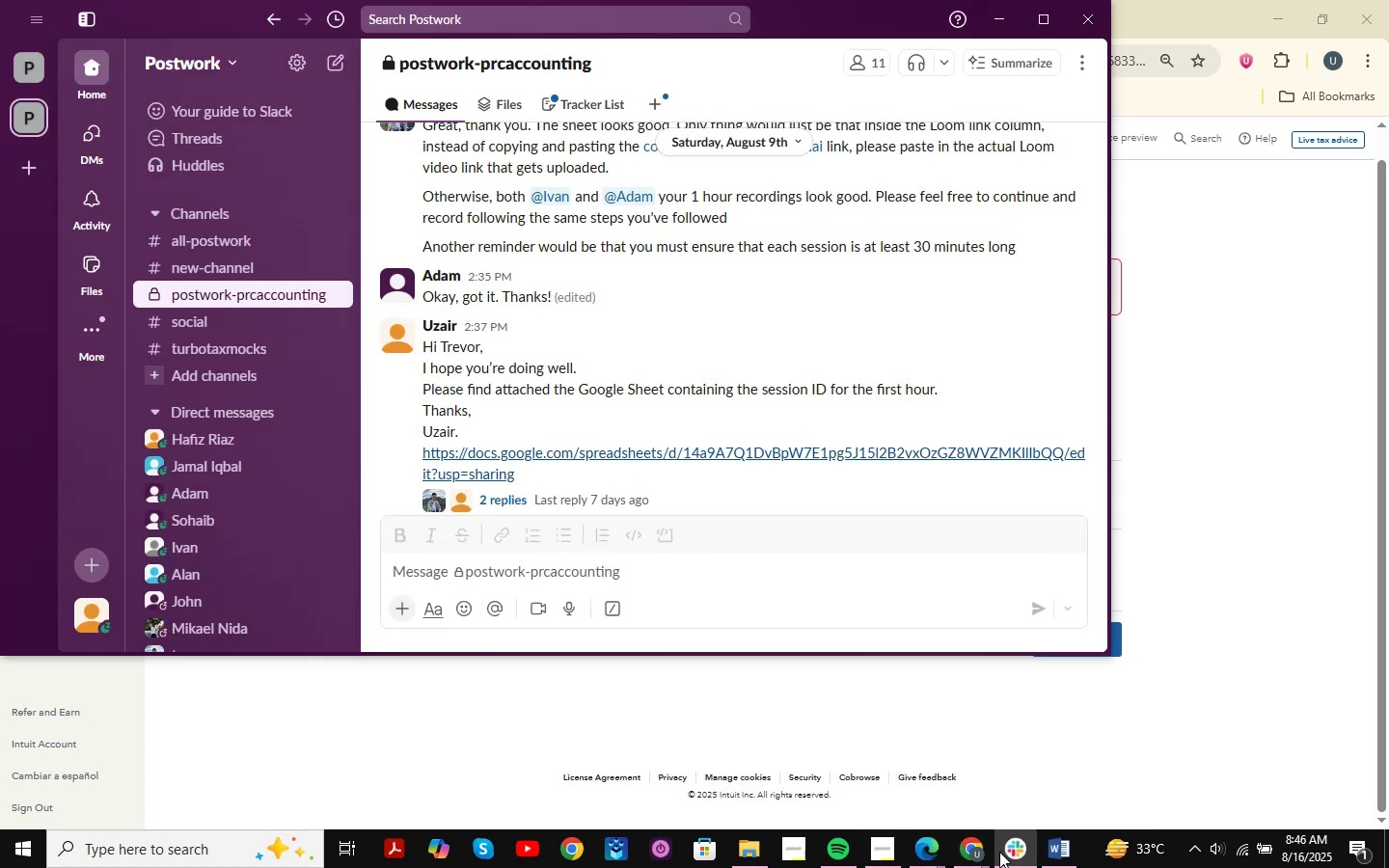 
double_click([976, 852])
 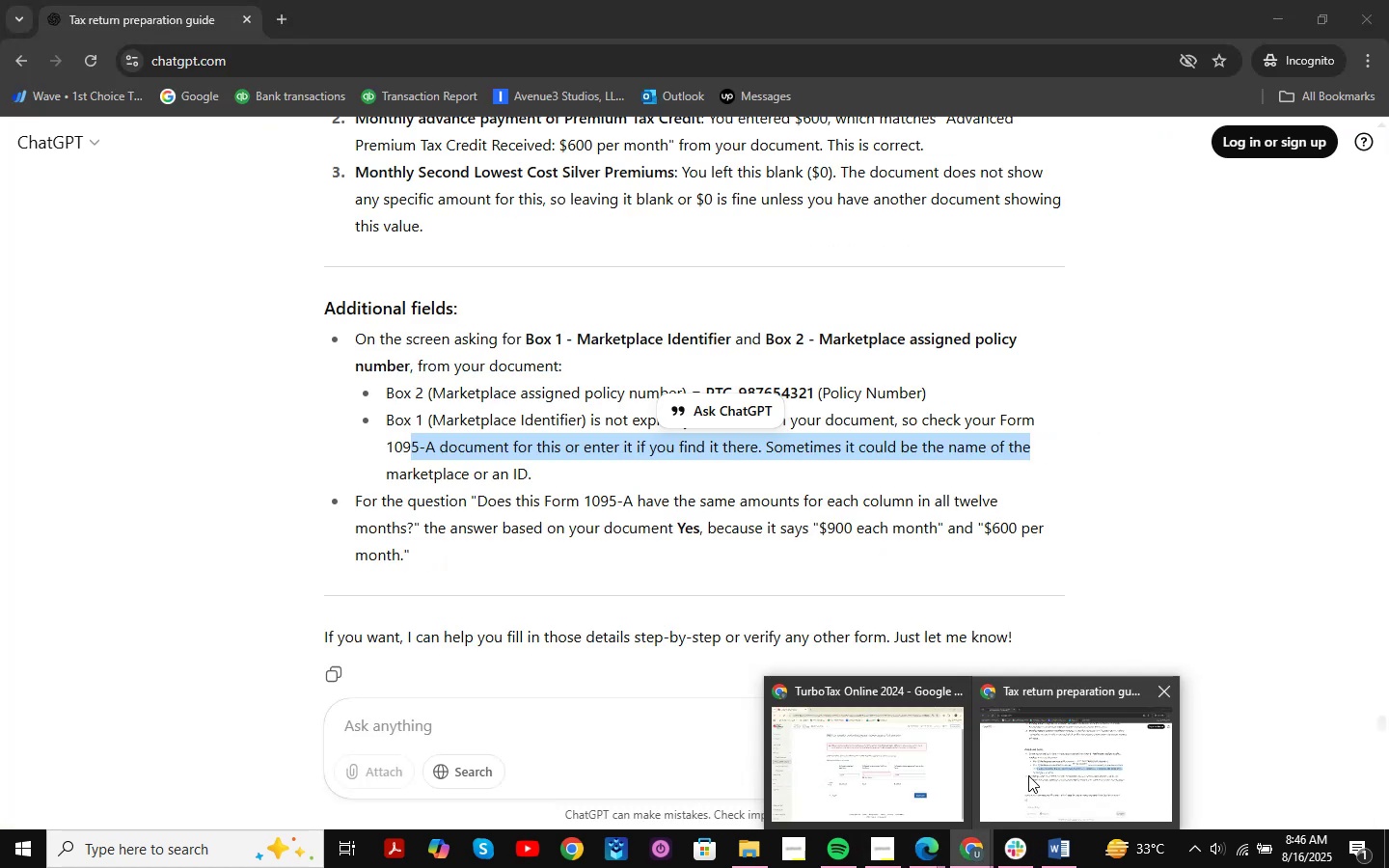 
left_click([1028, 775])
 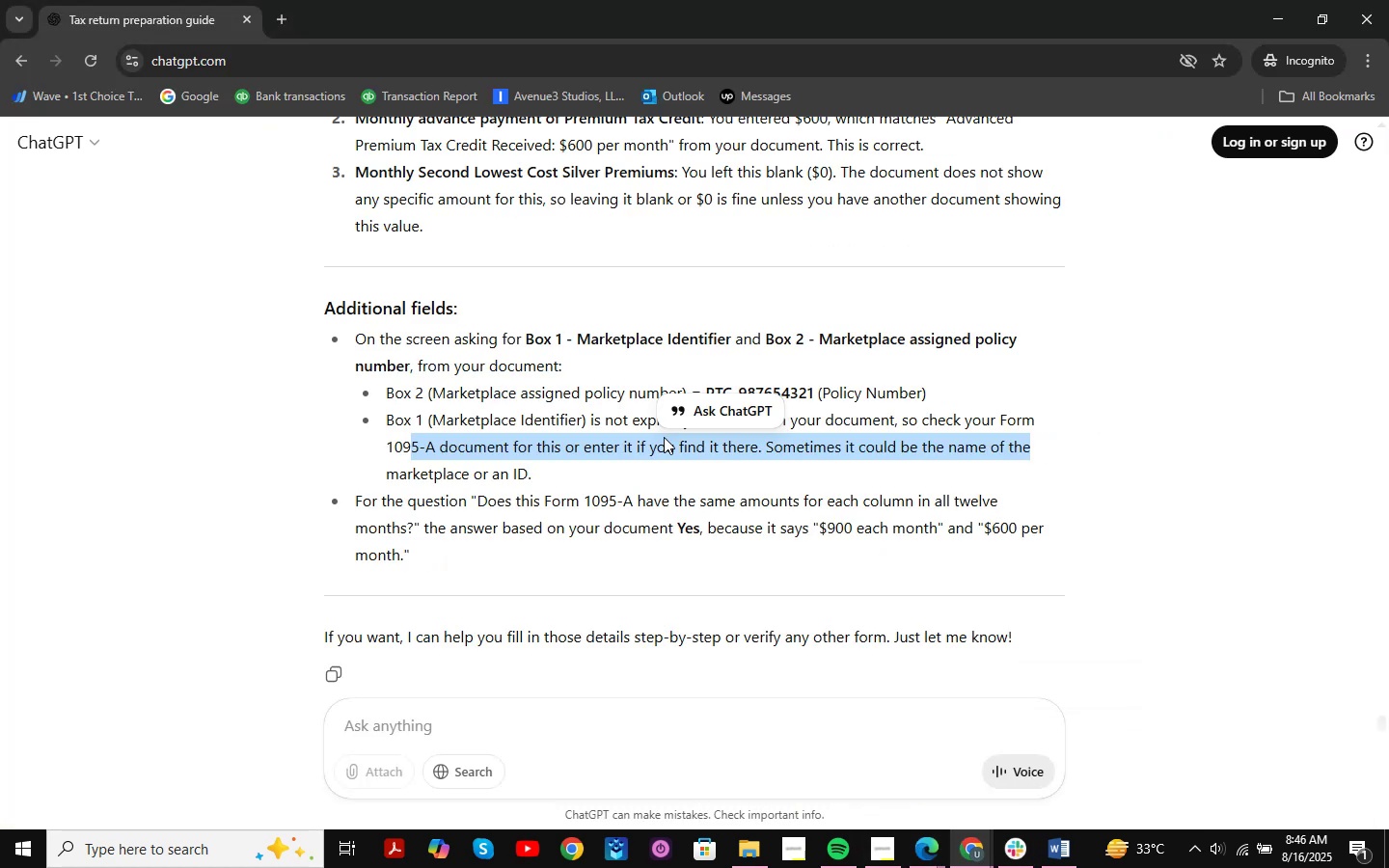 
scroll: coordinate [659, 430], scroll_direction: down, amount: 4.0
 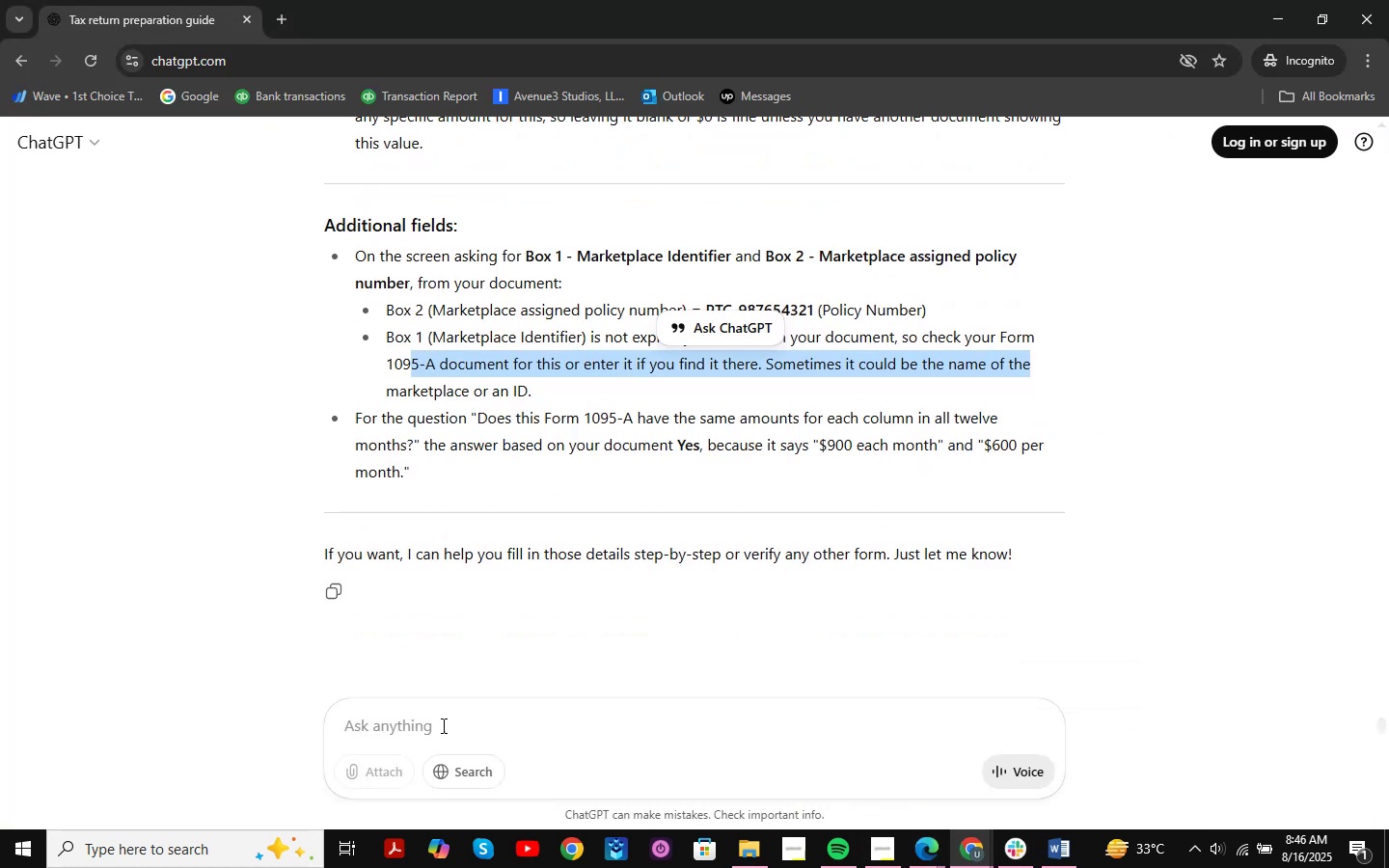 
left_click([441, 722])
 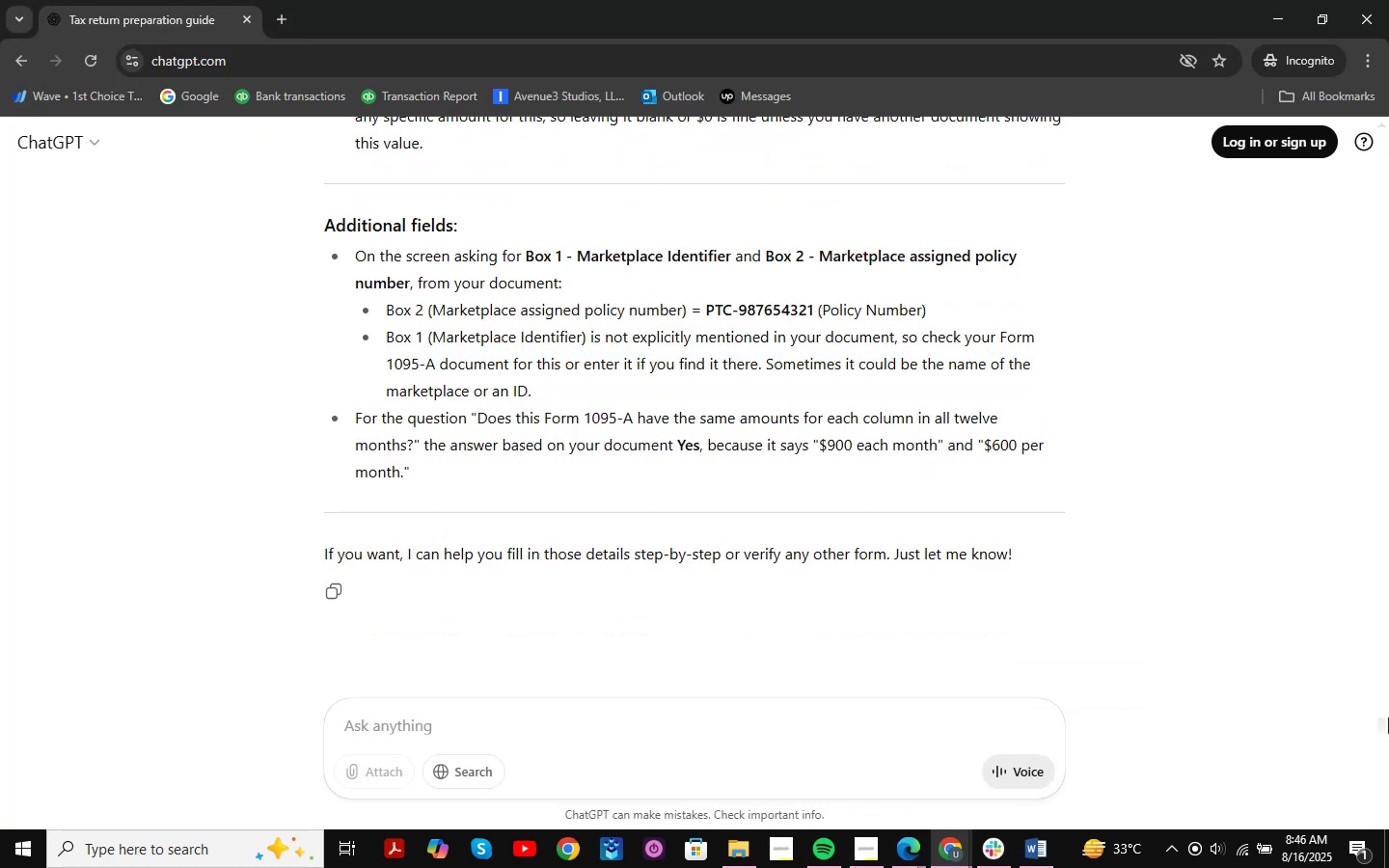 
type(give me the dummy amount )
 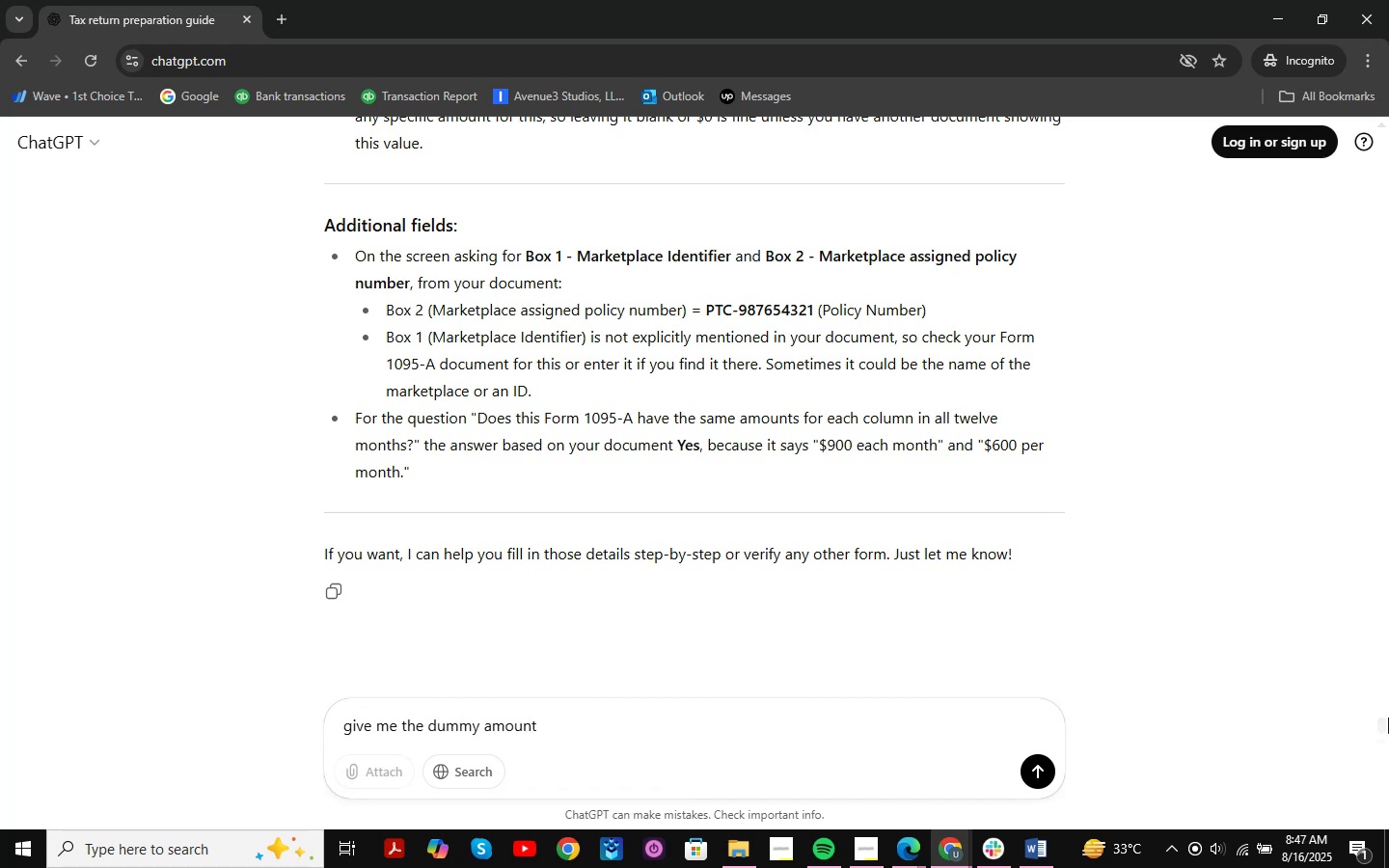 
scroll: coordinate [1165, 568], scroll_direction: up, amount: 2.0
 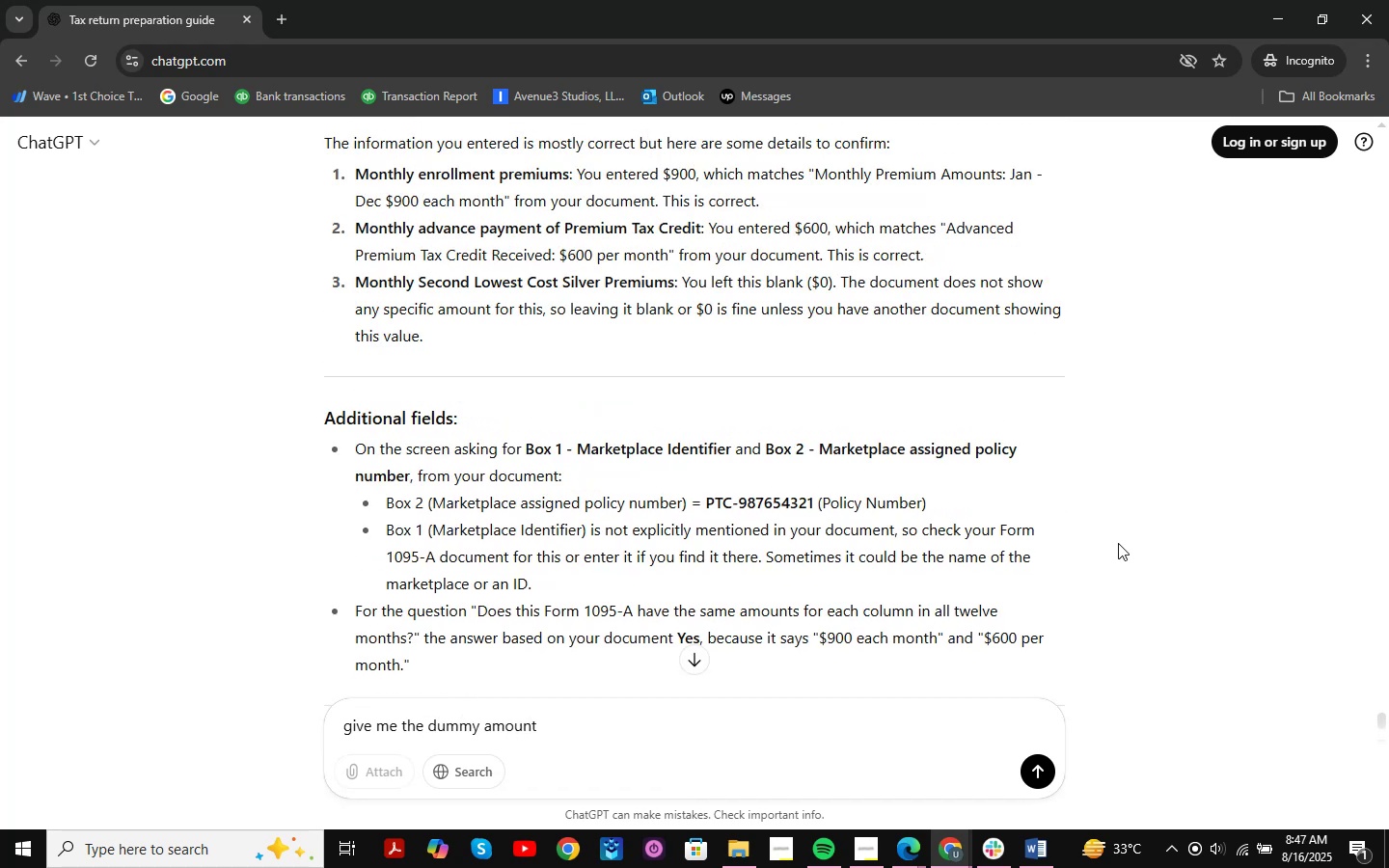 
scroll: coordinate [1089, 507], scroll_direction: down, amount: 1.0
 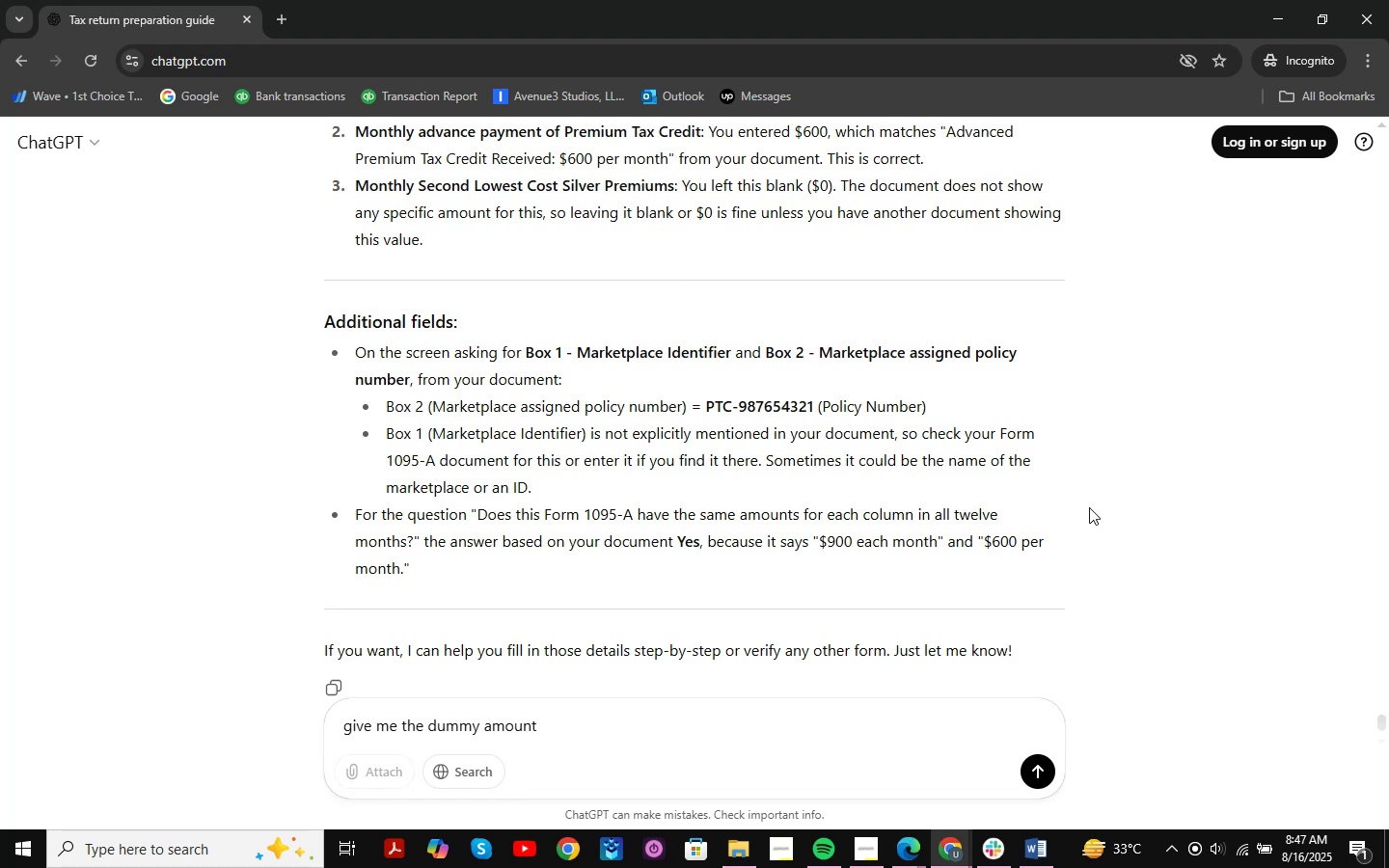 
type(of )
 